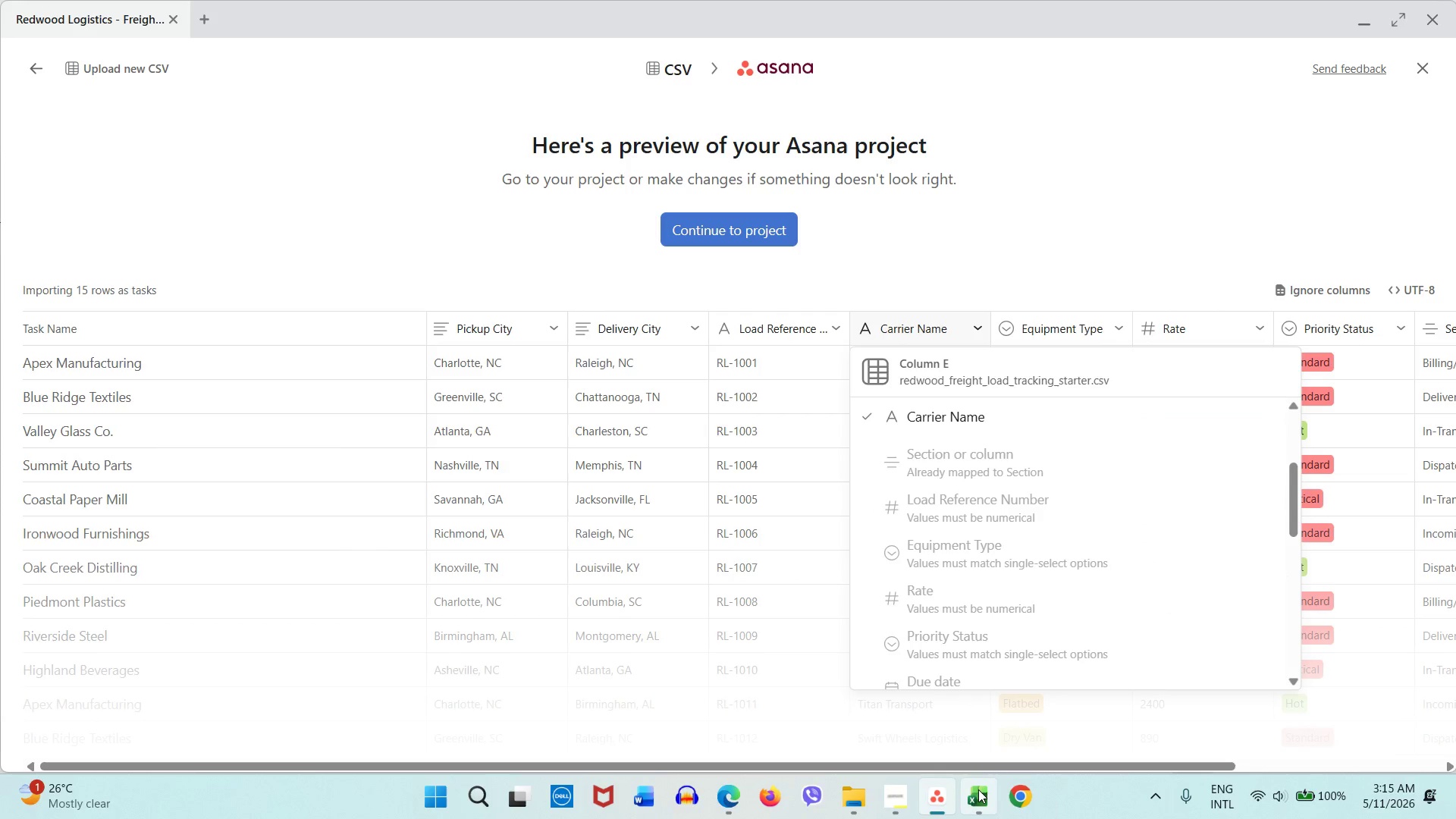 
left_click([978, 795])
 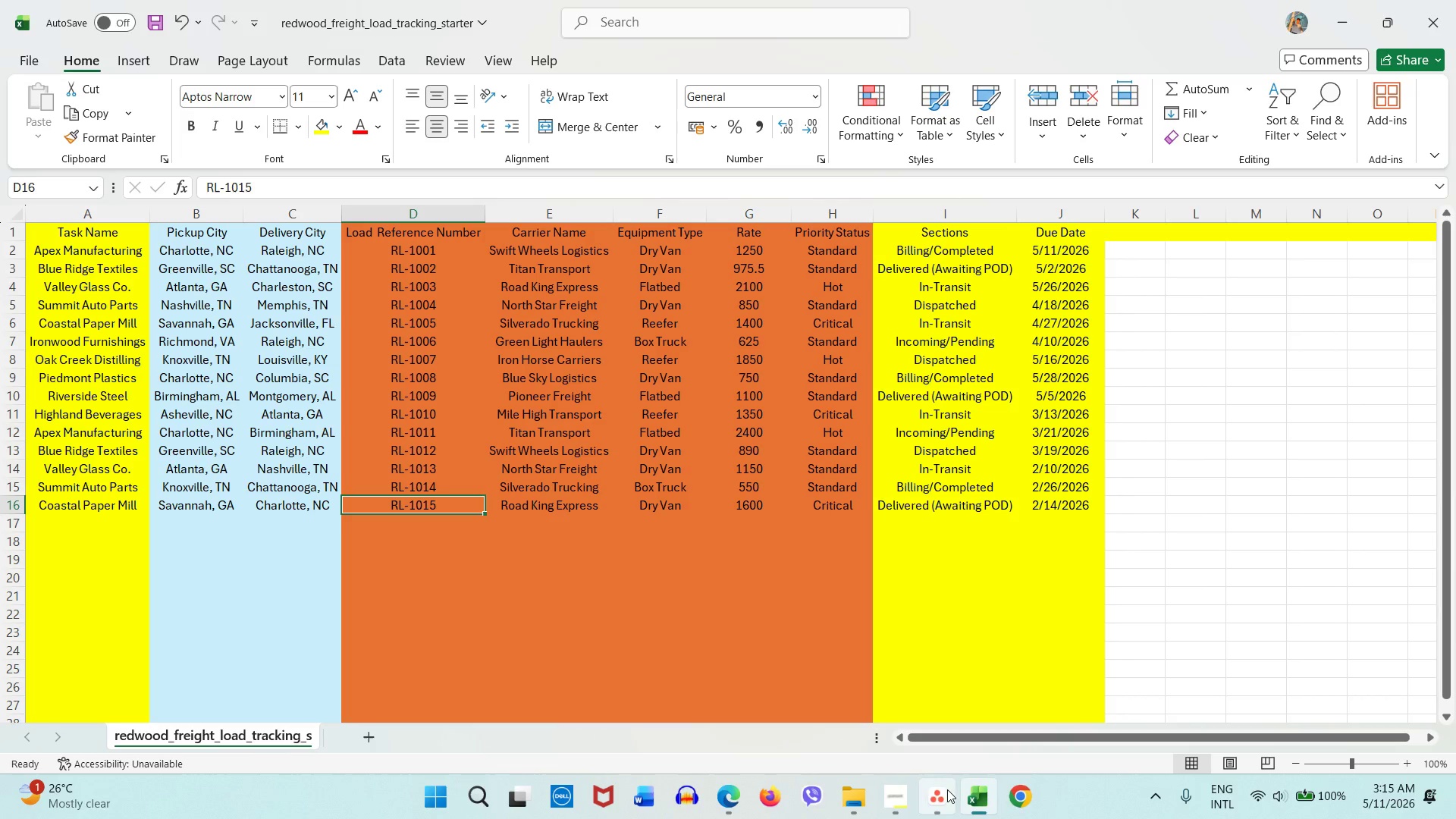 
mouse_move([915, 793])
 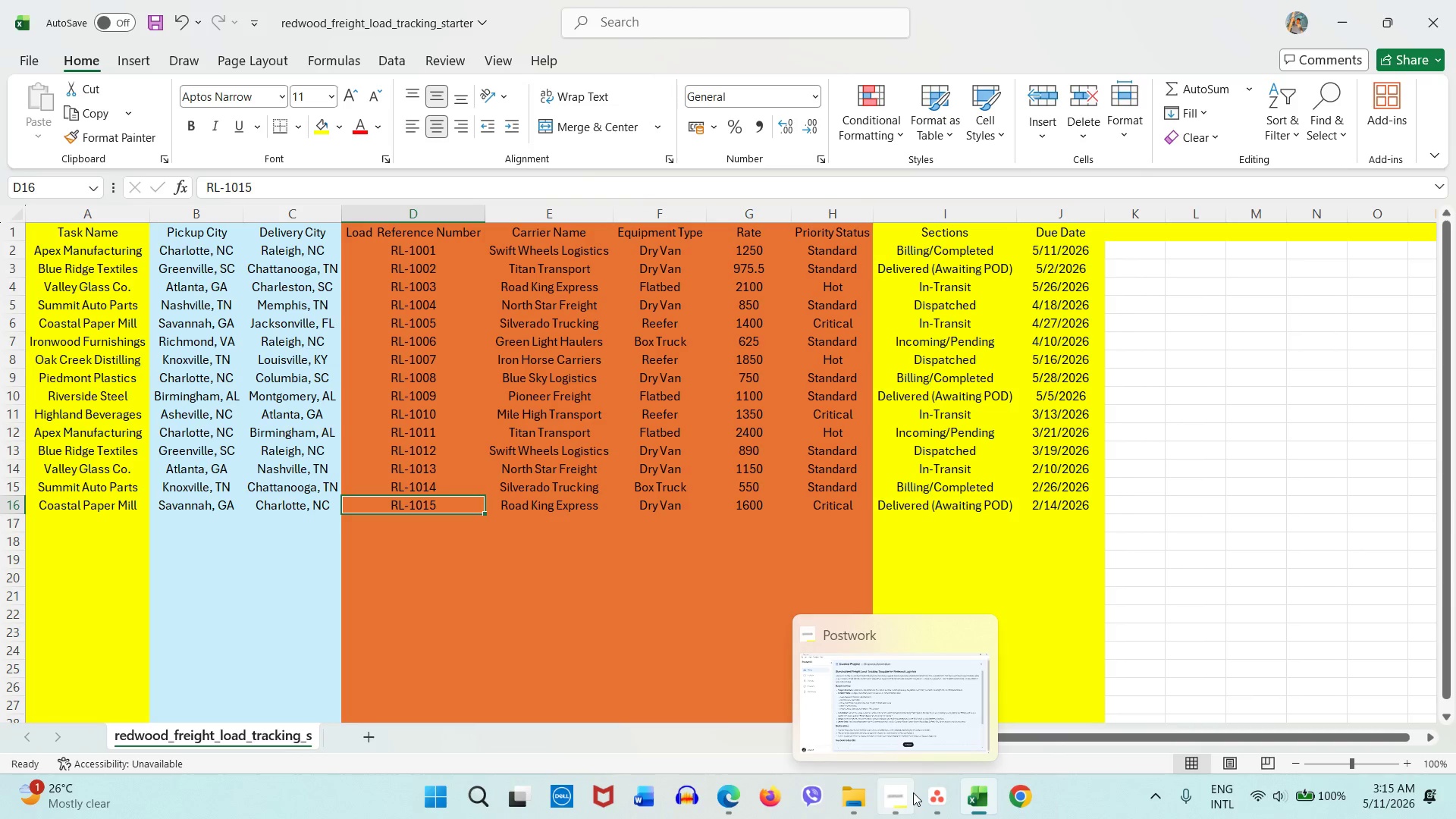 
wait(20.87)
 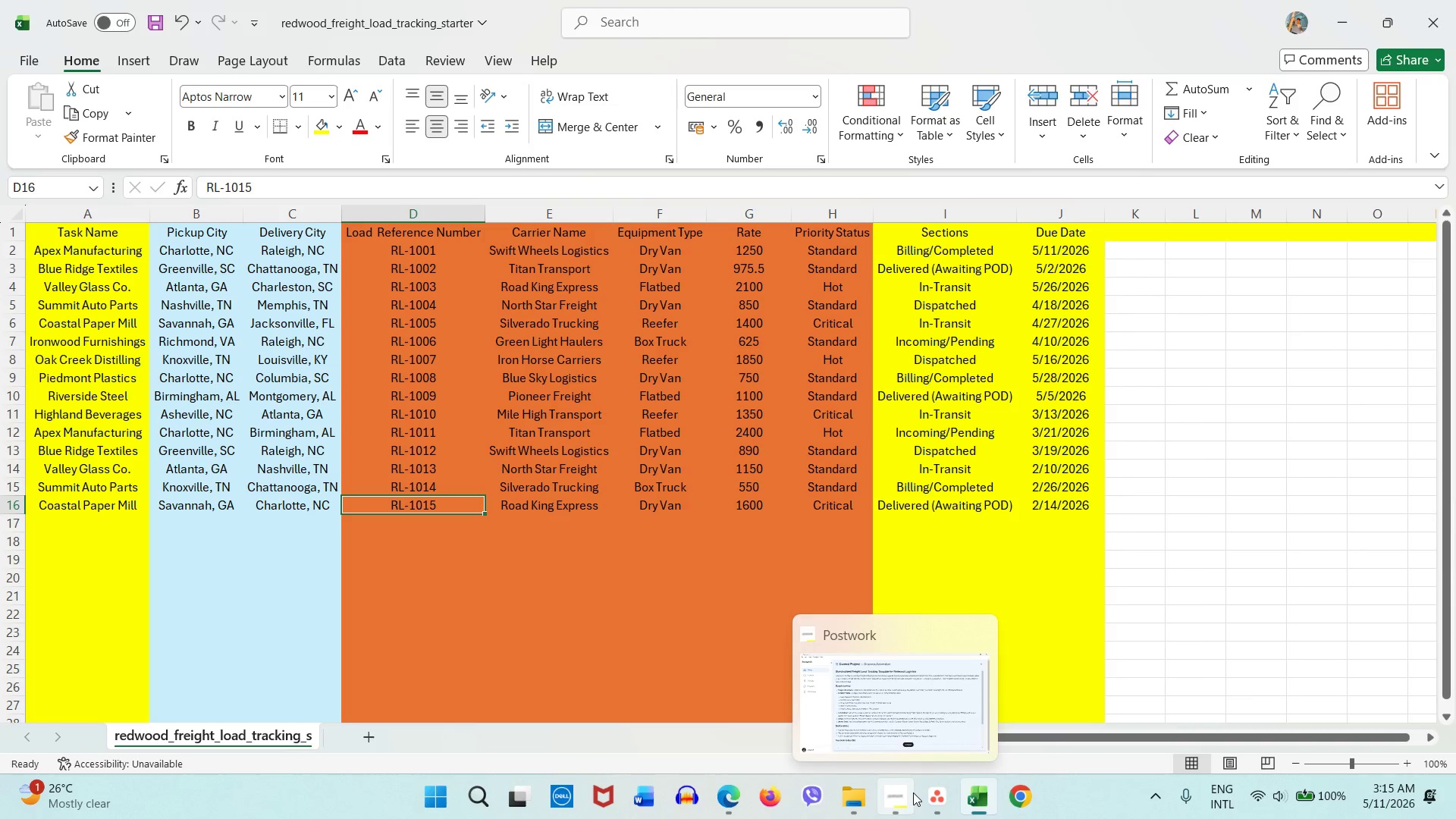 
left_click([956, 790])
 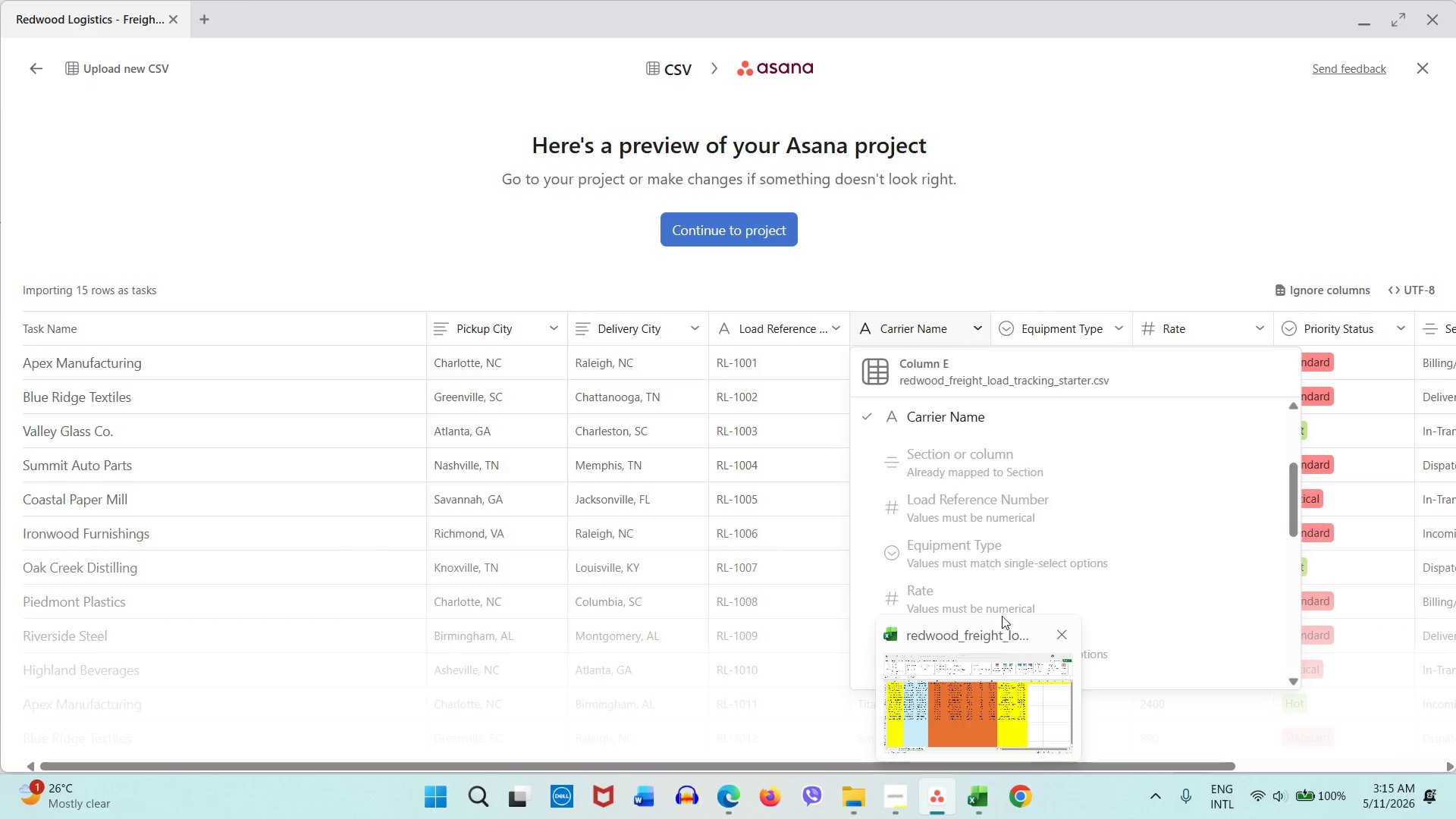 
scroll: coordinate [959, 609], scroll_direction: down, amount: 2.0
 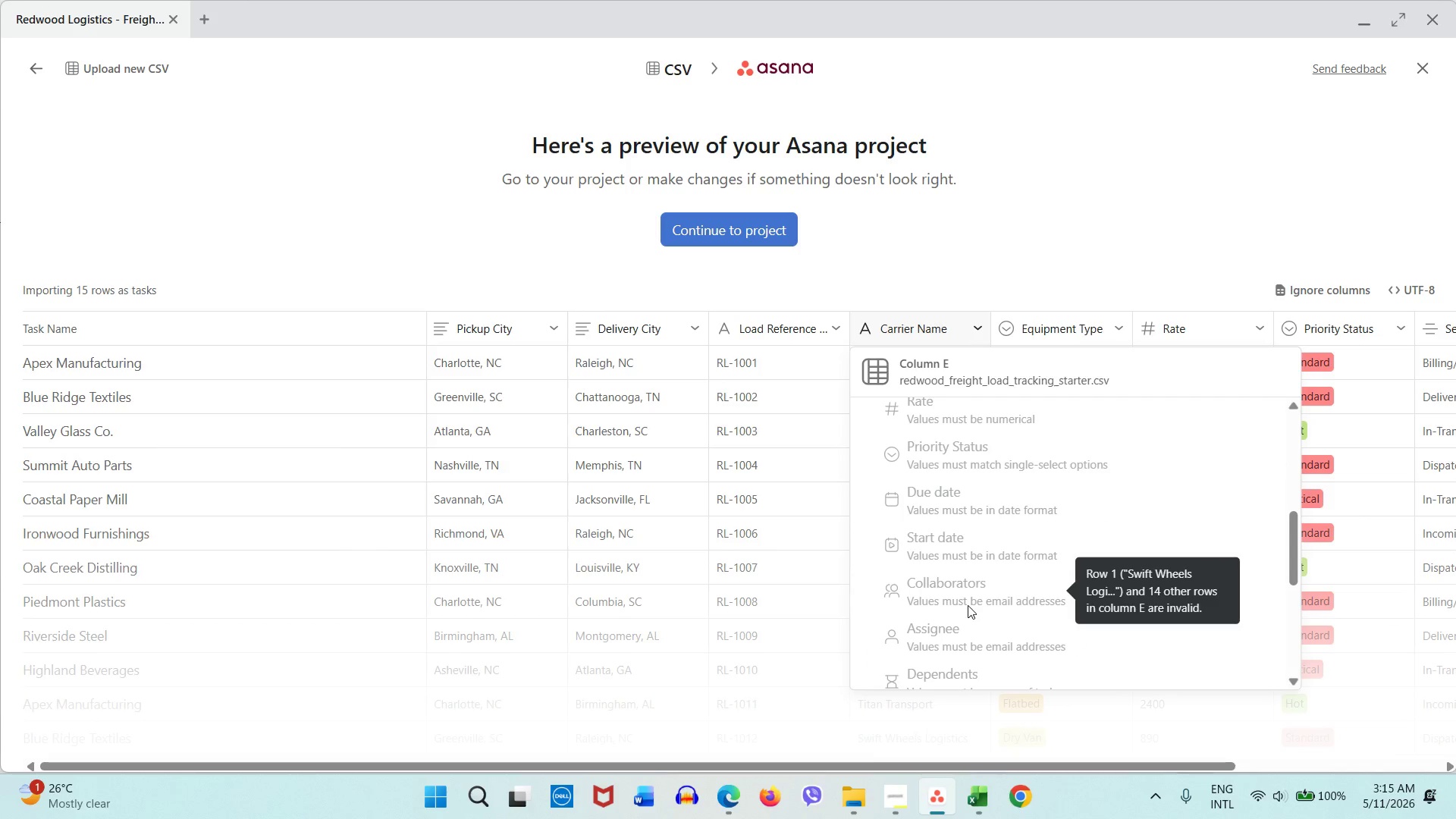 
scroll: coordinate [968, 605], scroll_direction: up, amount: 2.0
 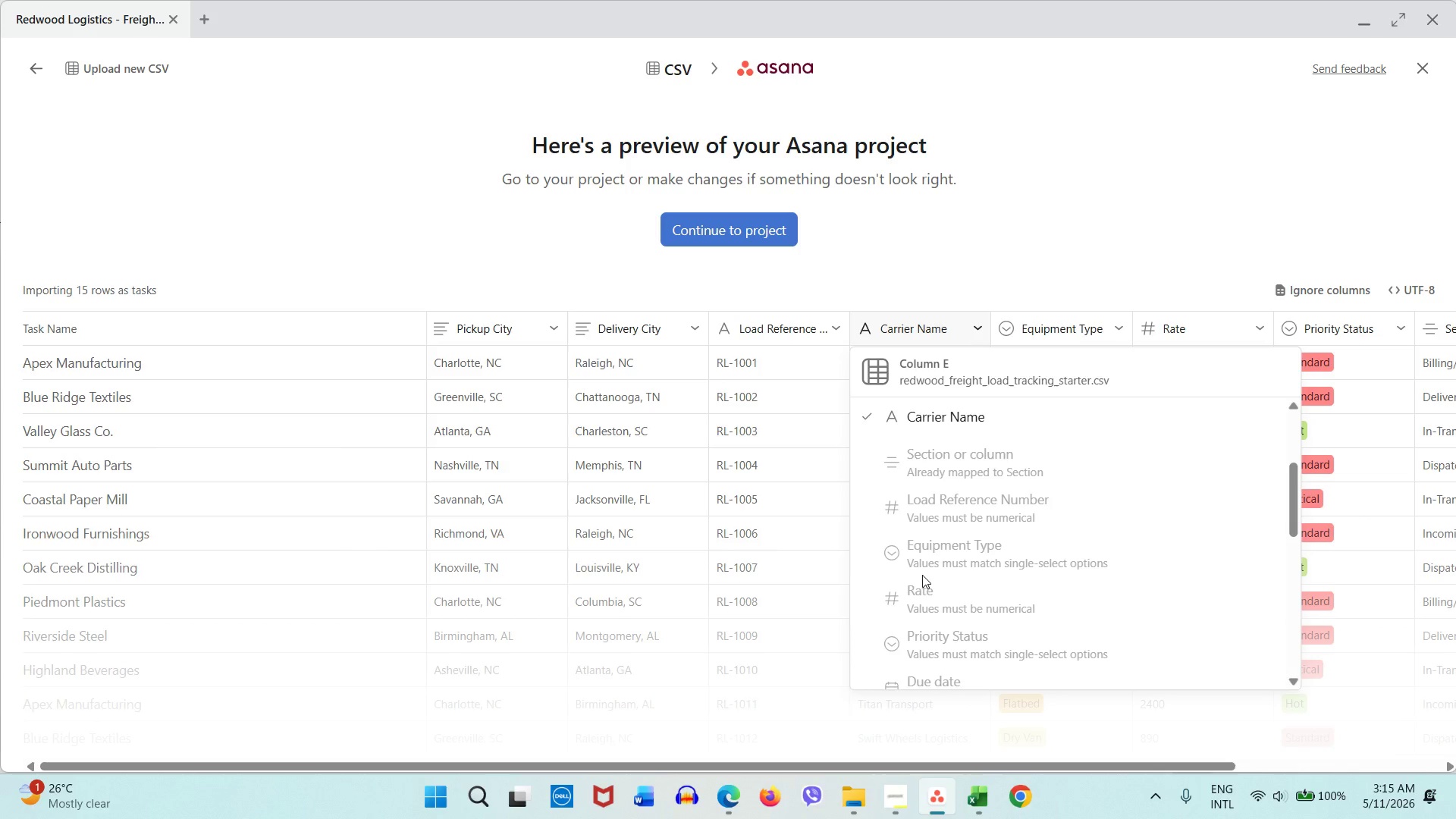 
scroll: coordinate [943, 576], scroll_direction: down, amount: 4.0
 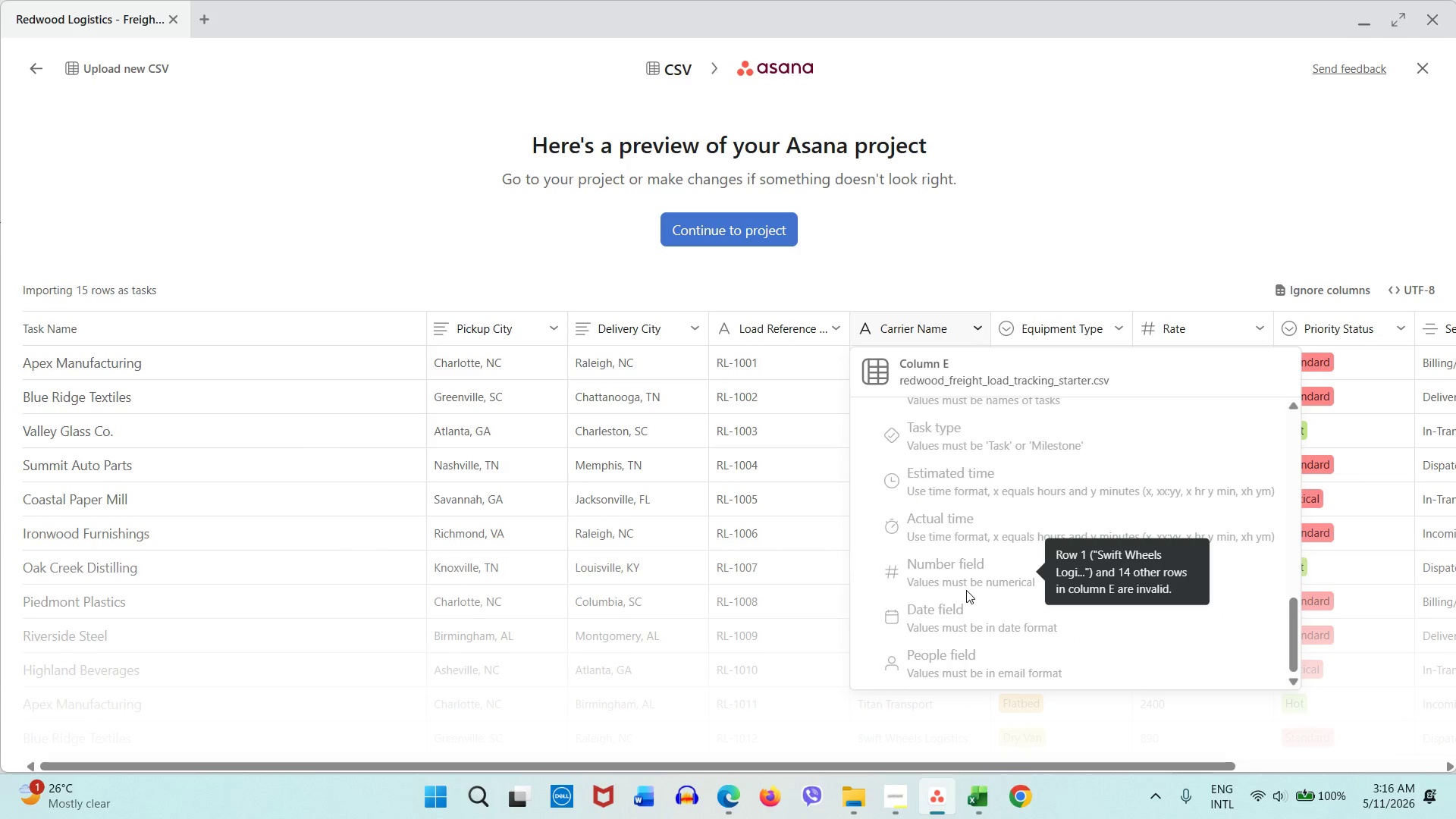 
scroll: coordinate [967, 590], scroll_direction: up, amount: 1.0
 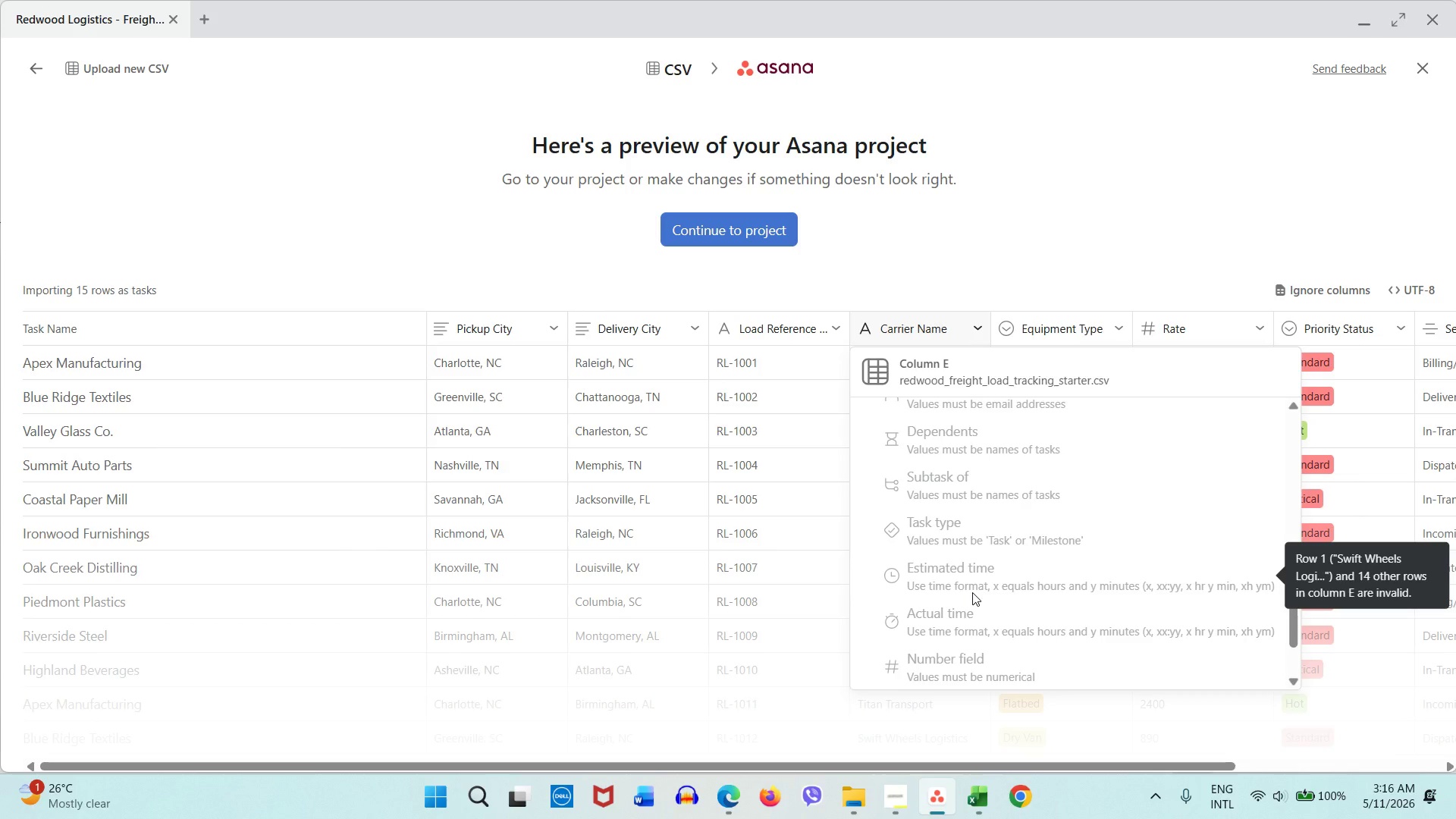 
wait(18.2)
 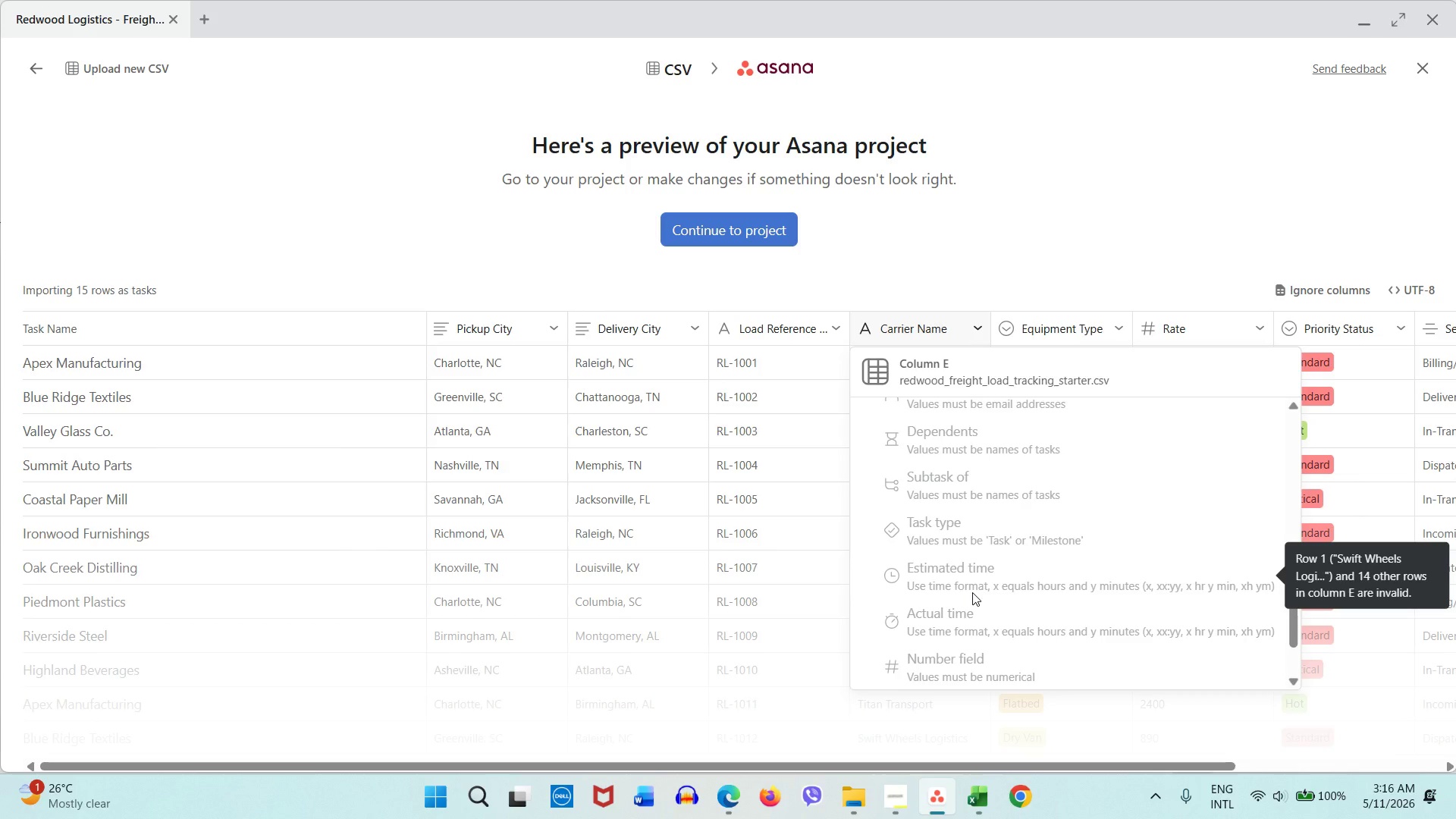 
left_click([887, 299])
 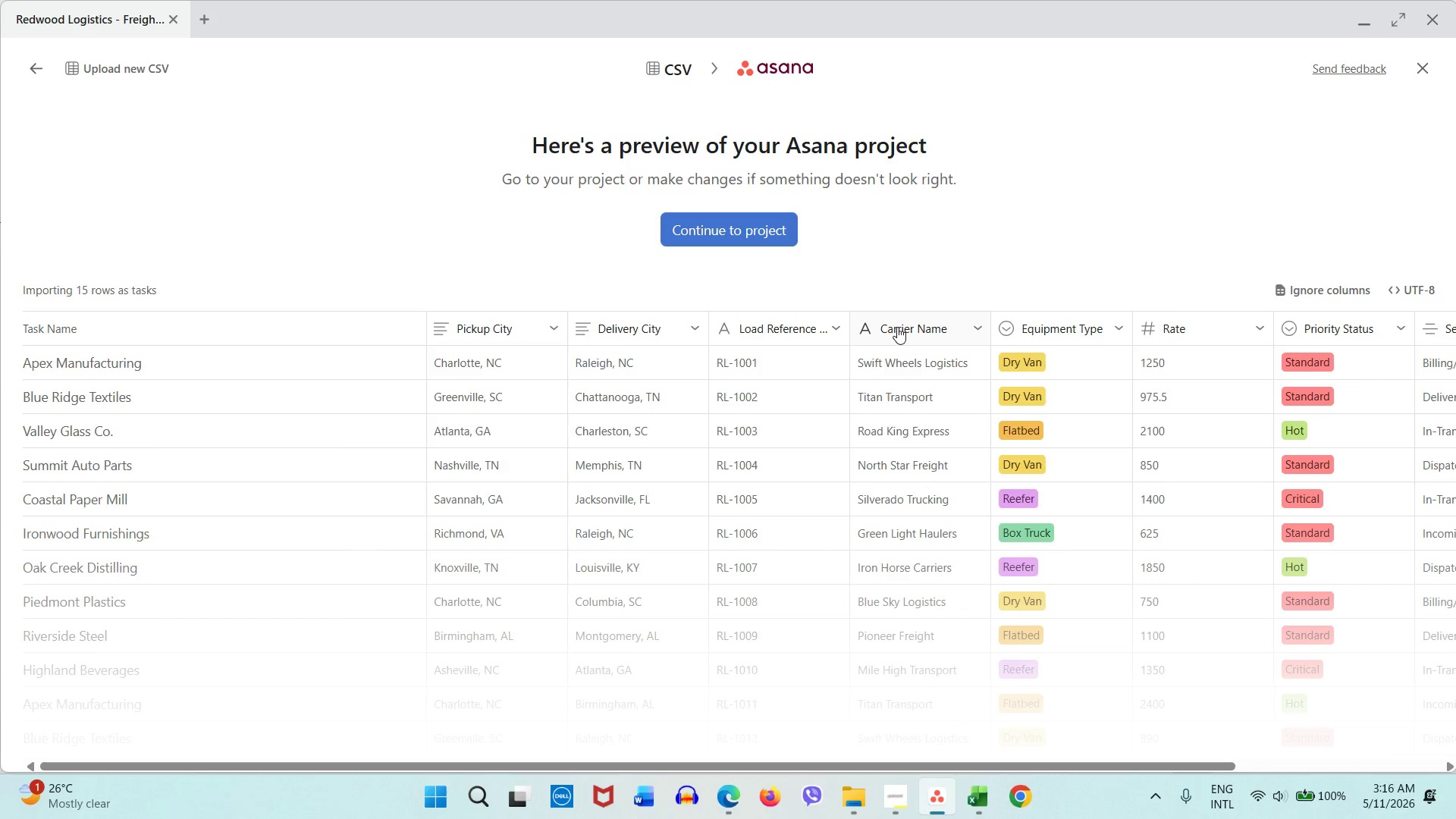 
left_click([897, 330])
 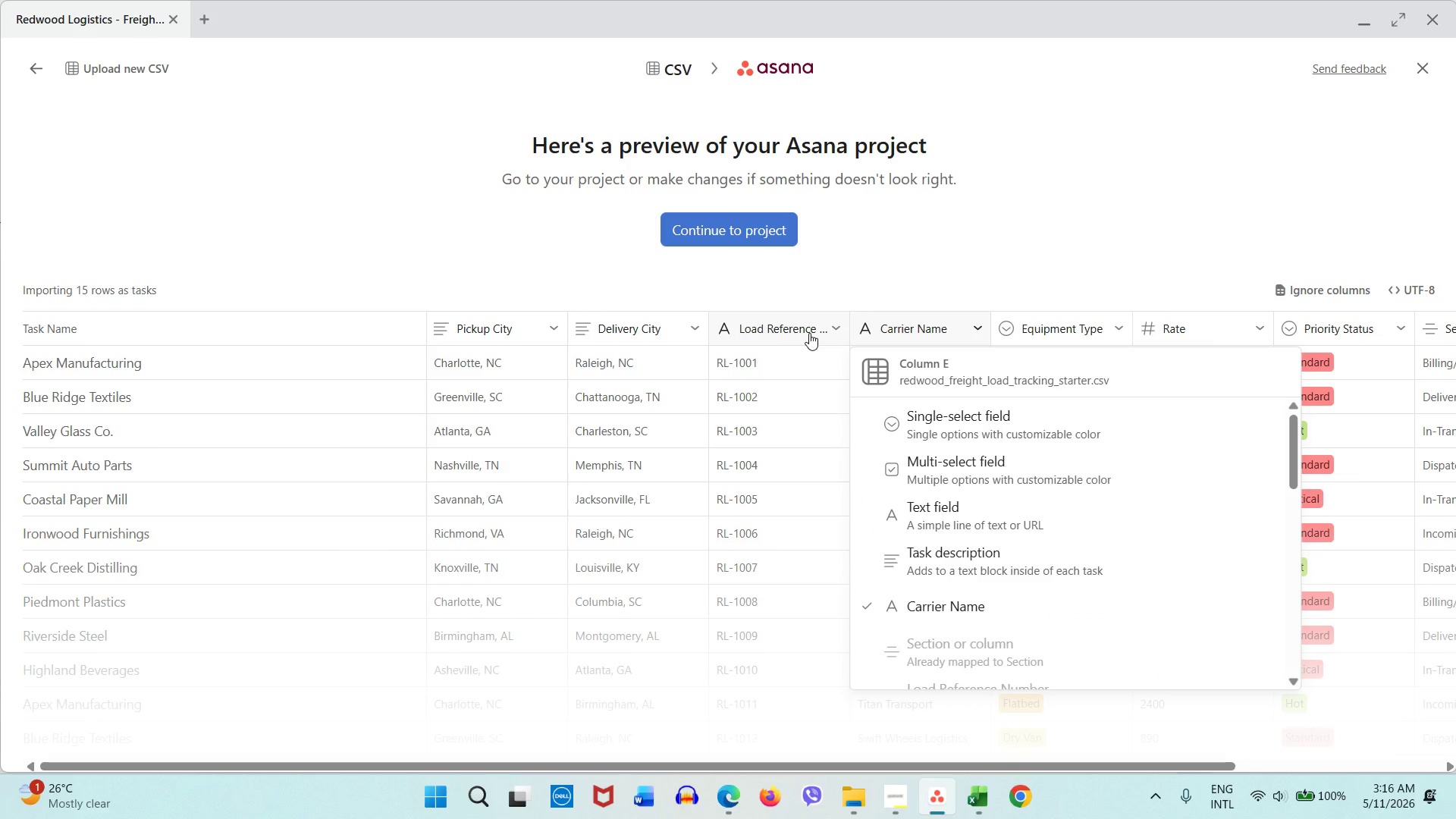 
left_click([809, 333])
 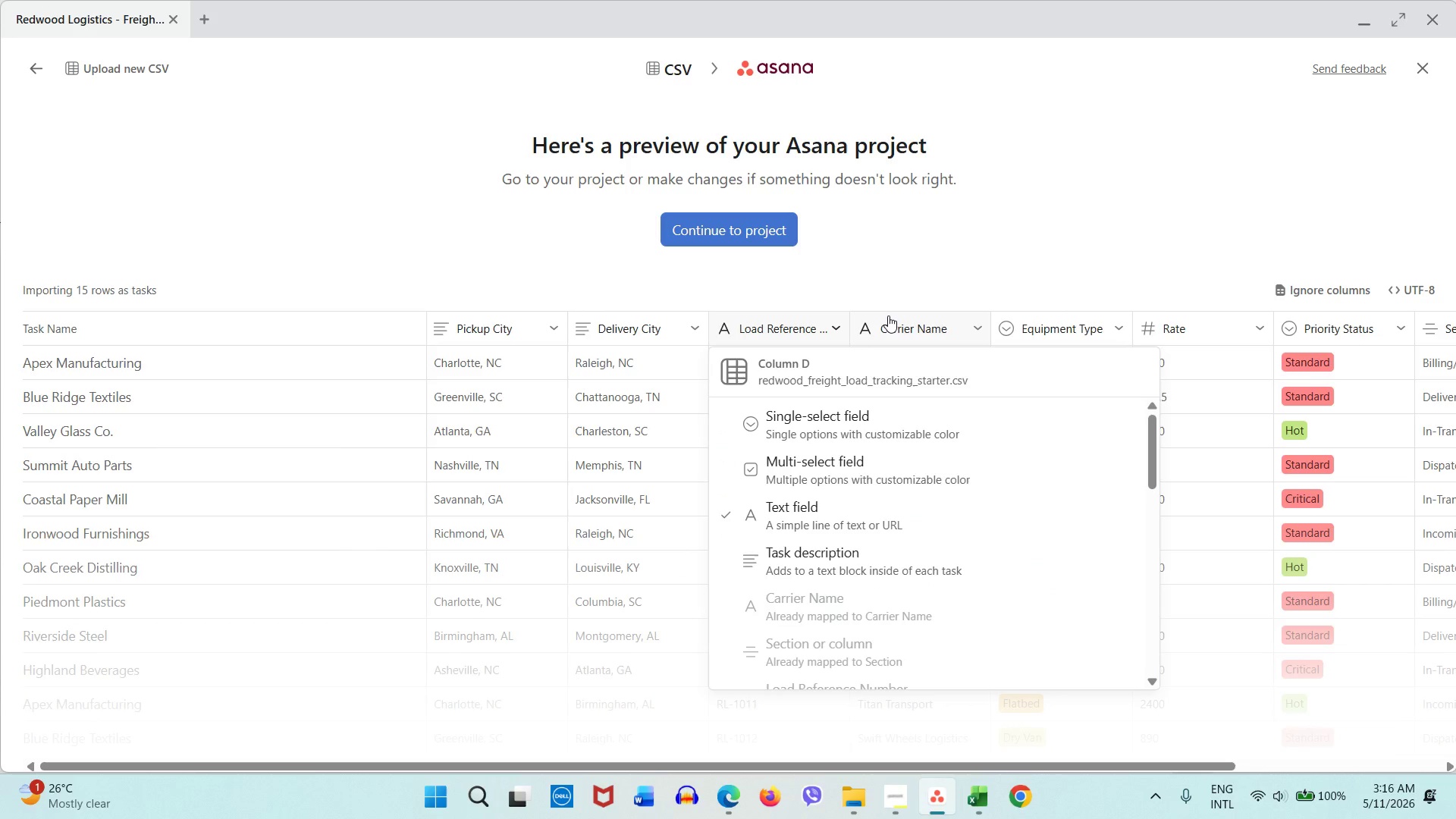 
wait(5.28)
 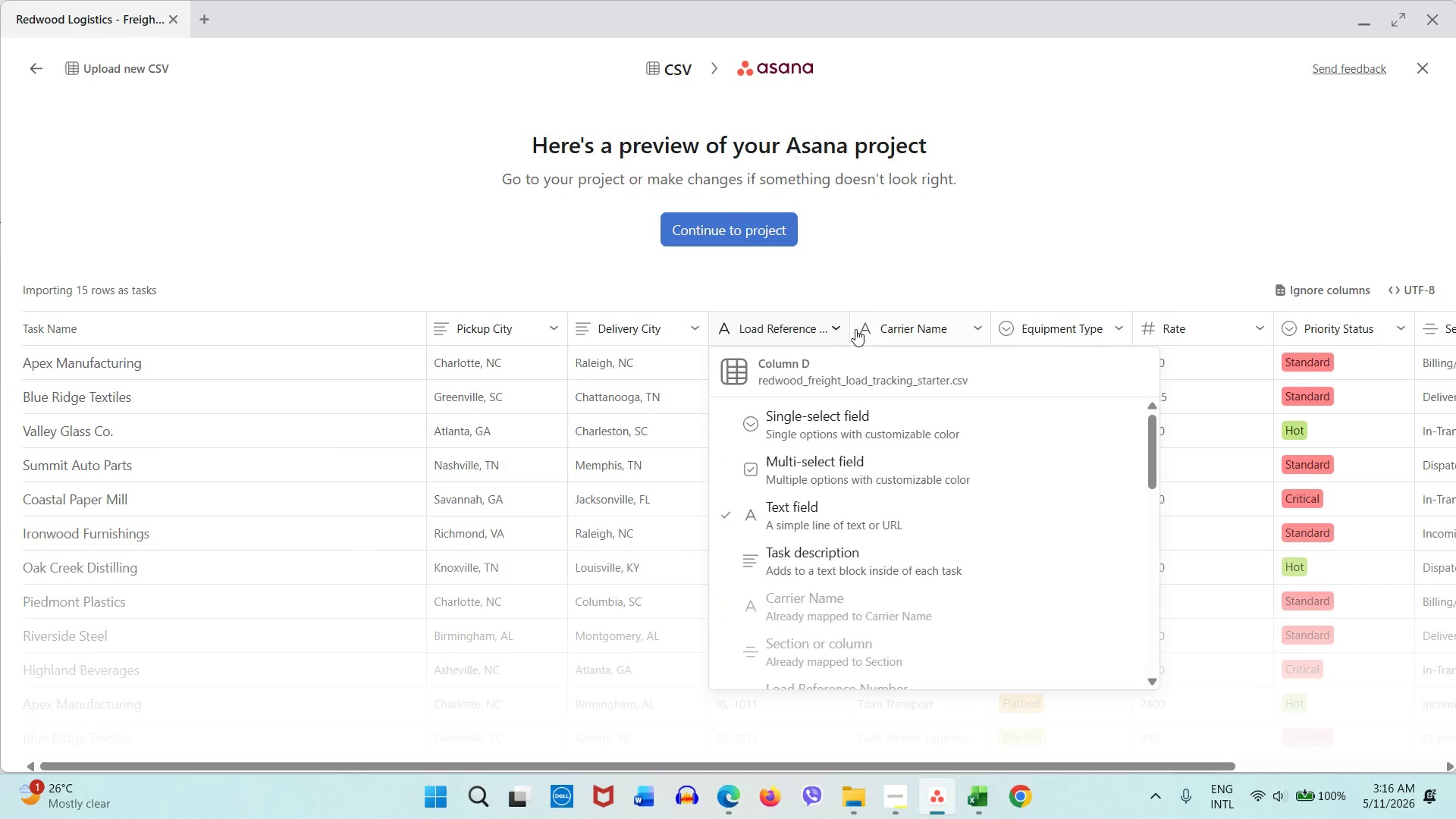 
left_click([965, 284])
 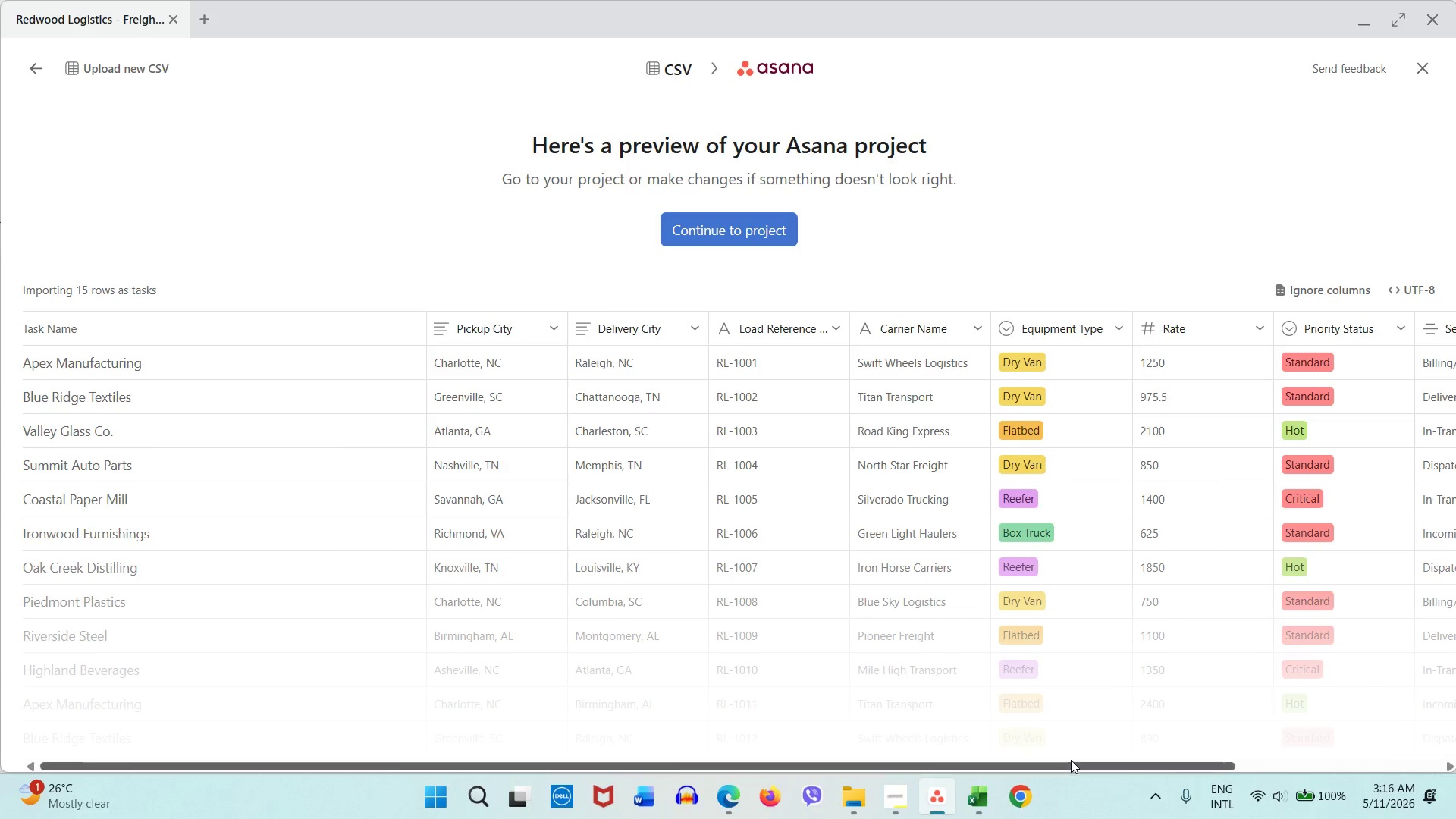 
left_click_drag(start_coordinate=[1071, 764], to_coordinate=[1171, 764])
 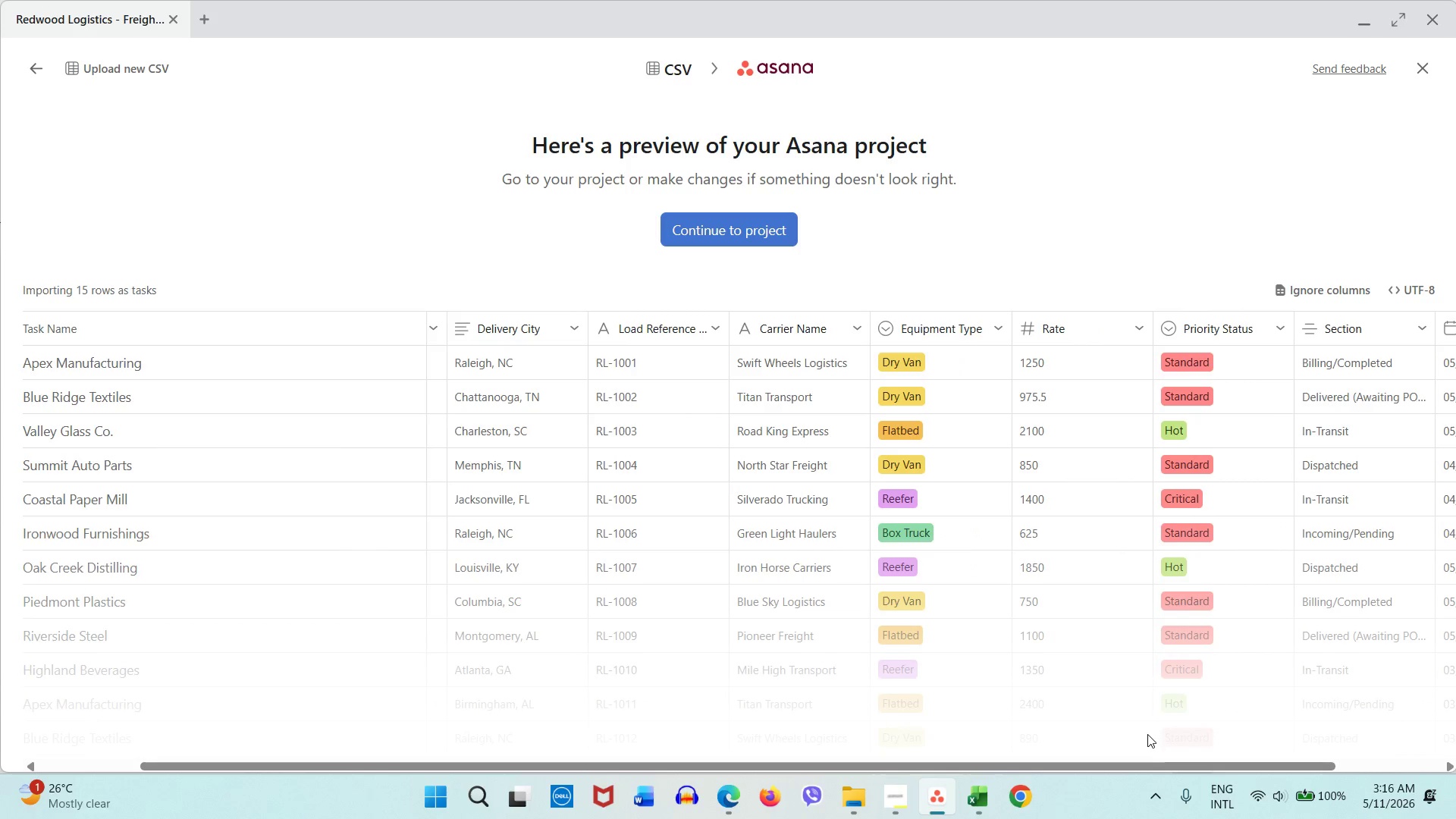 
left_click_drag(start_coordinate=[1141, 767], to_coordinate=[881, 766])
 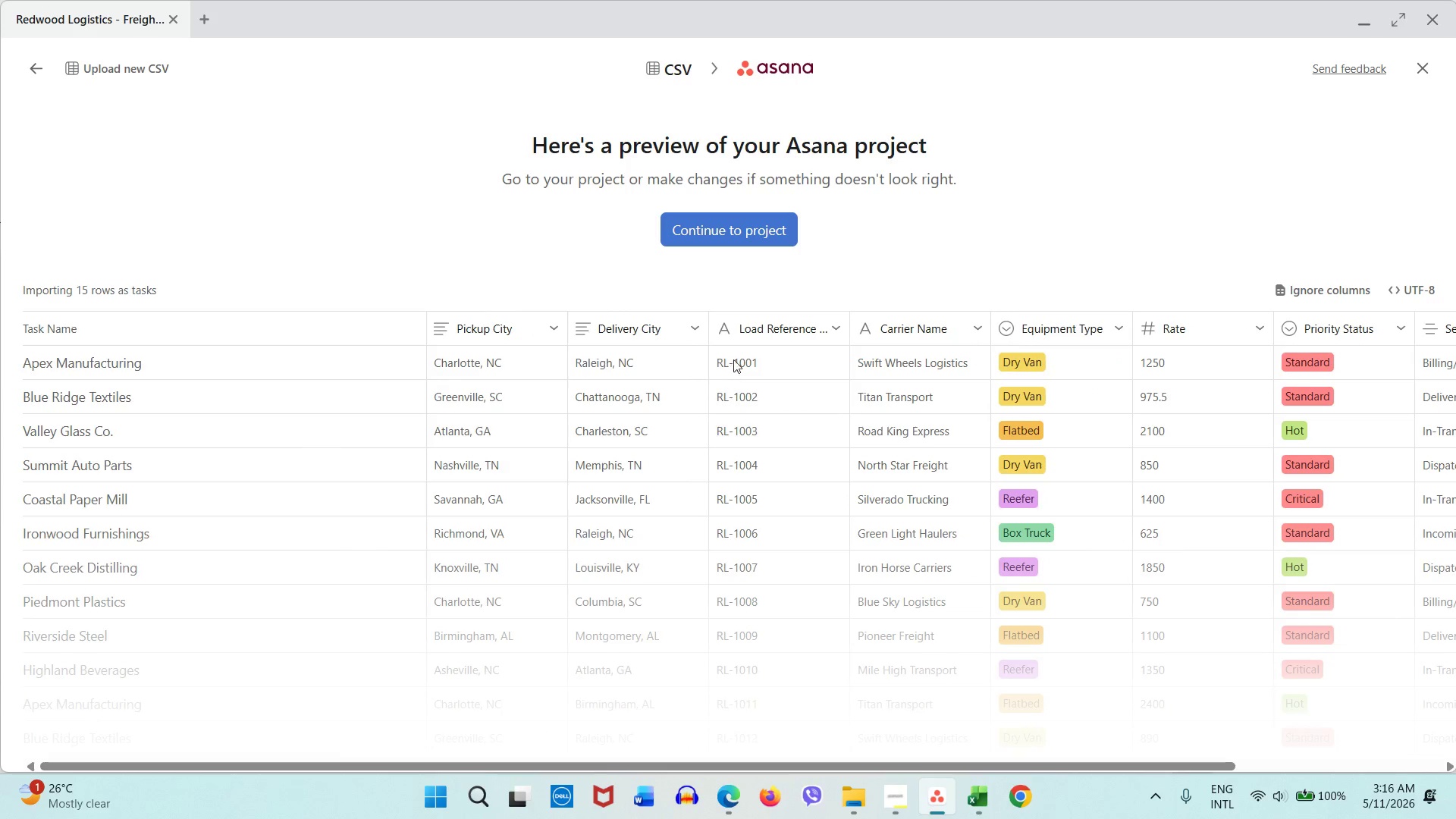 
left_click([747, 336])
 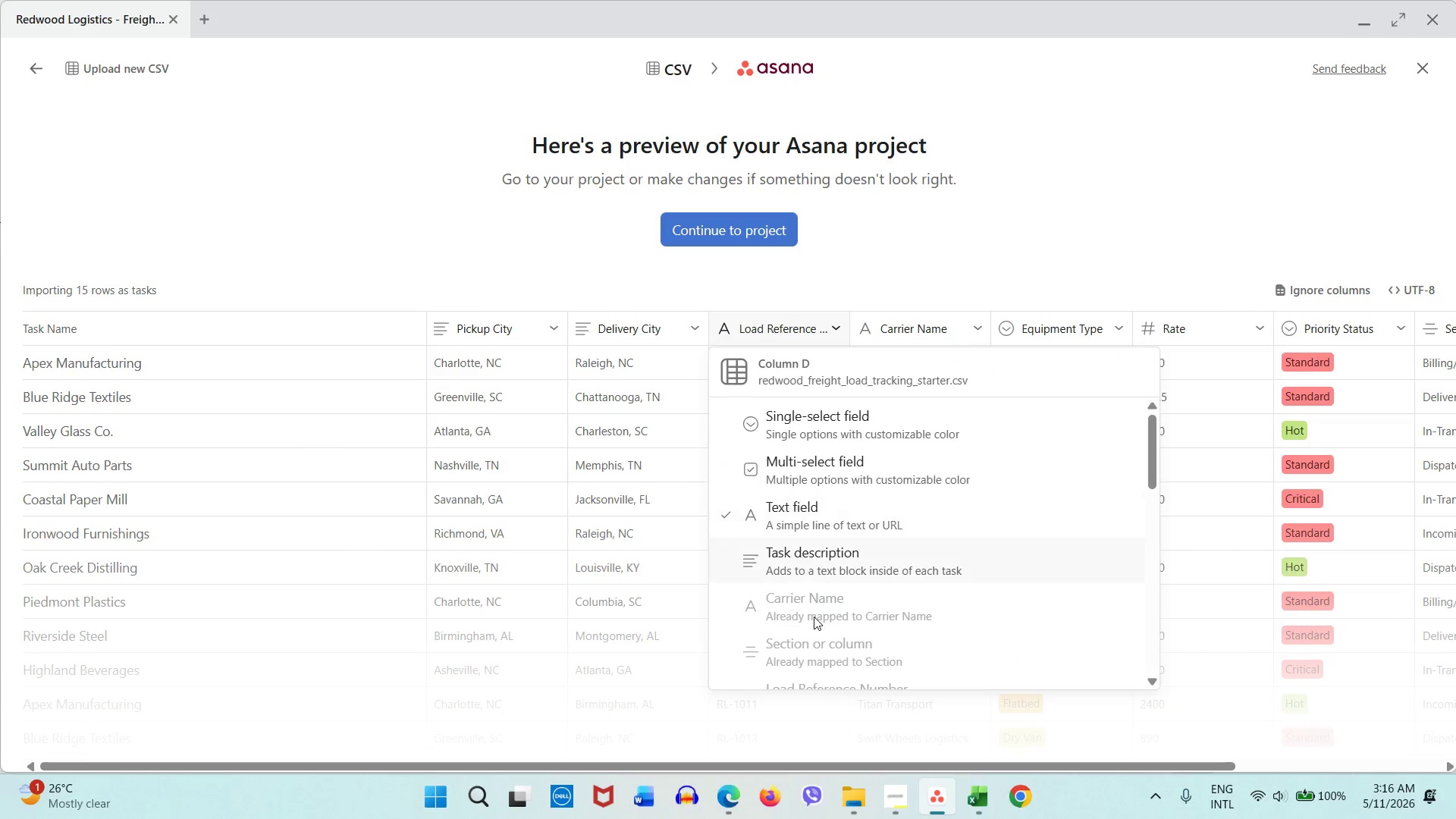 
scroll: coordinate [815, 629], scroll_direction: down, amount: 2.0
 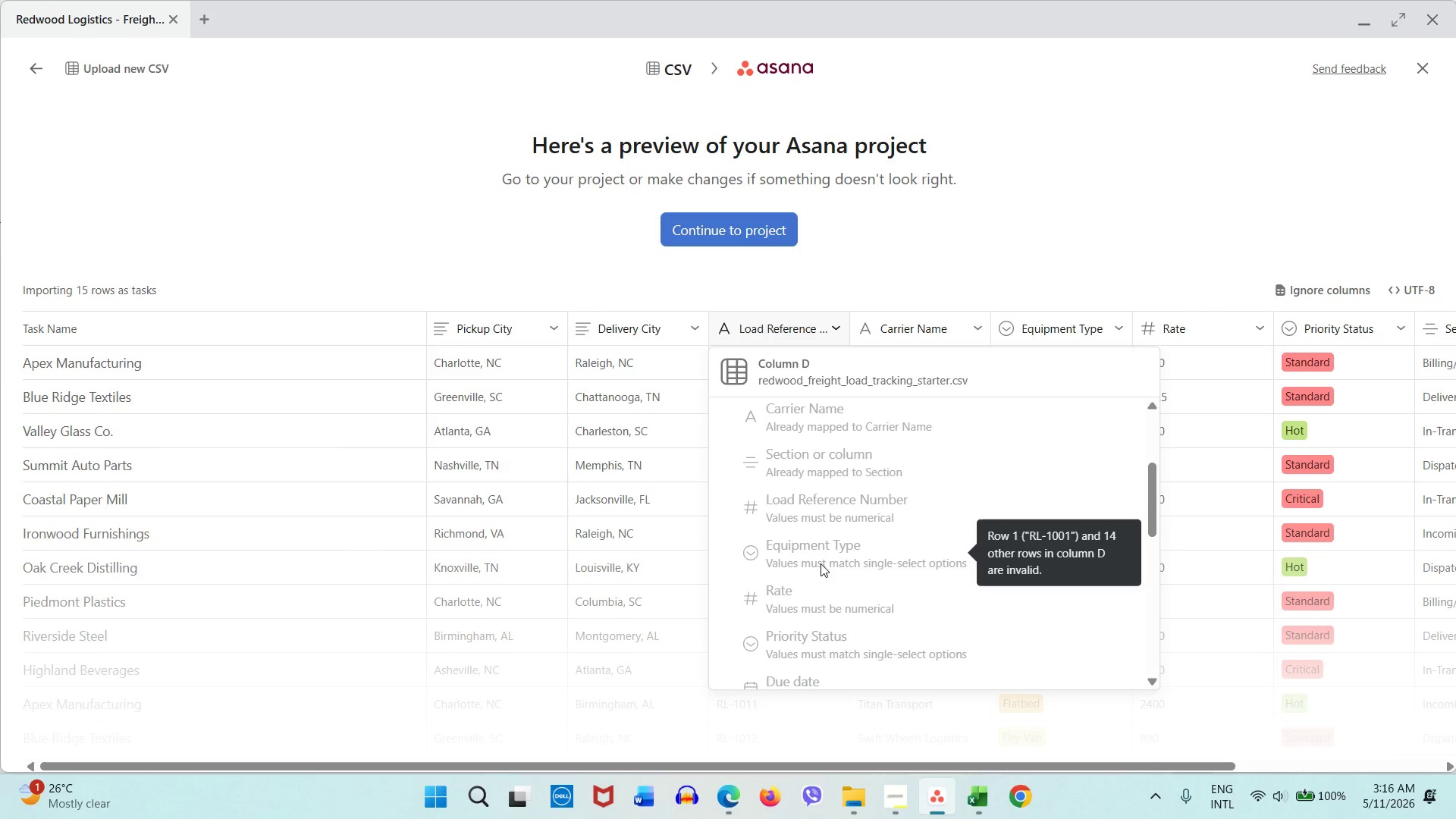 
mouse_move([843, 557])
 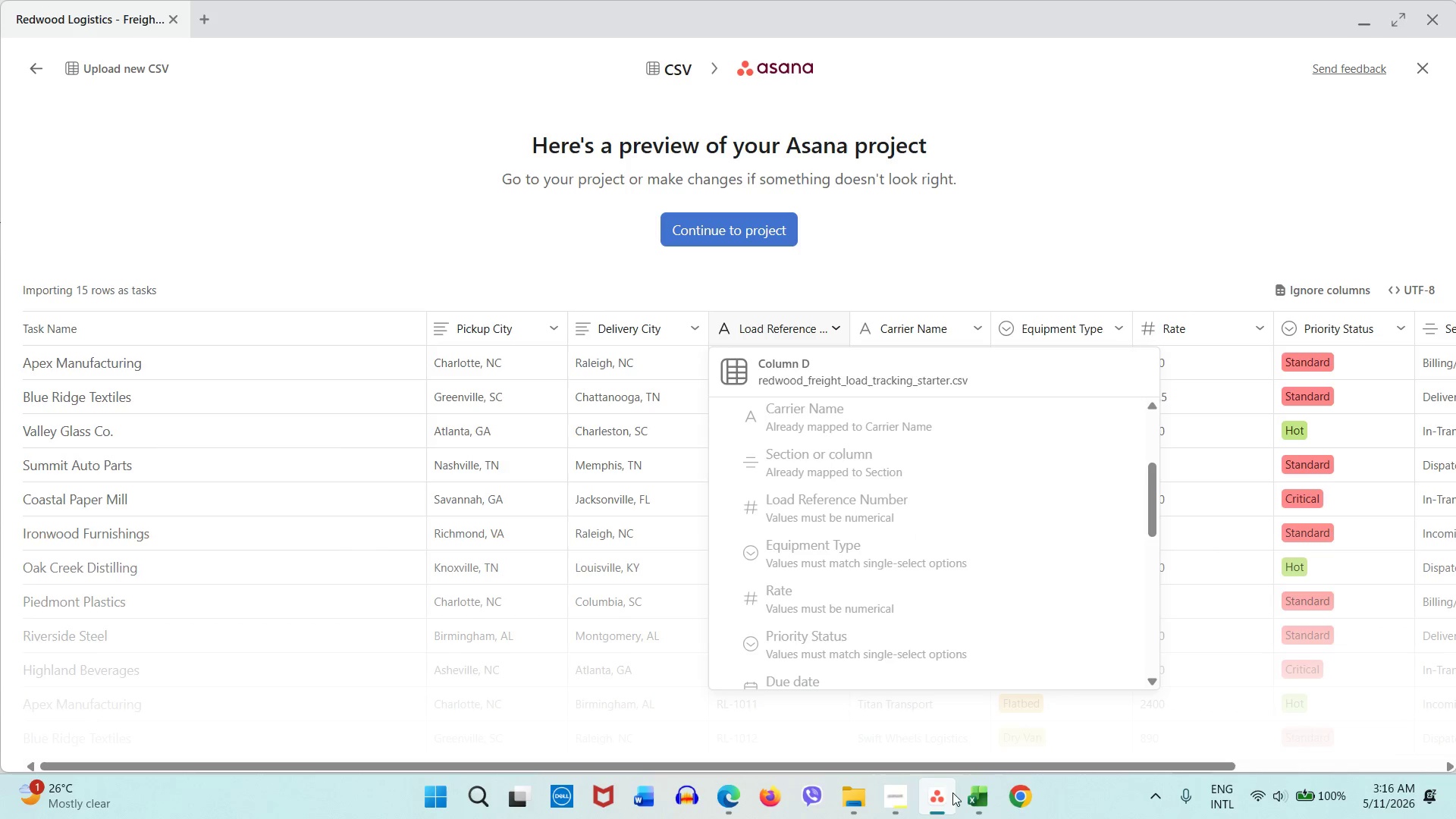 
mouse_move([959, 768])
 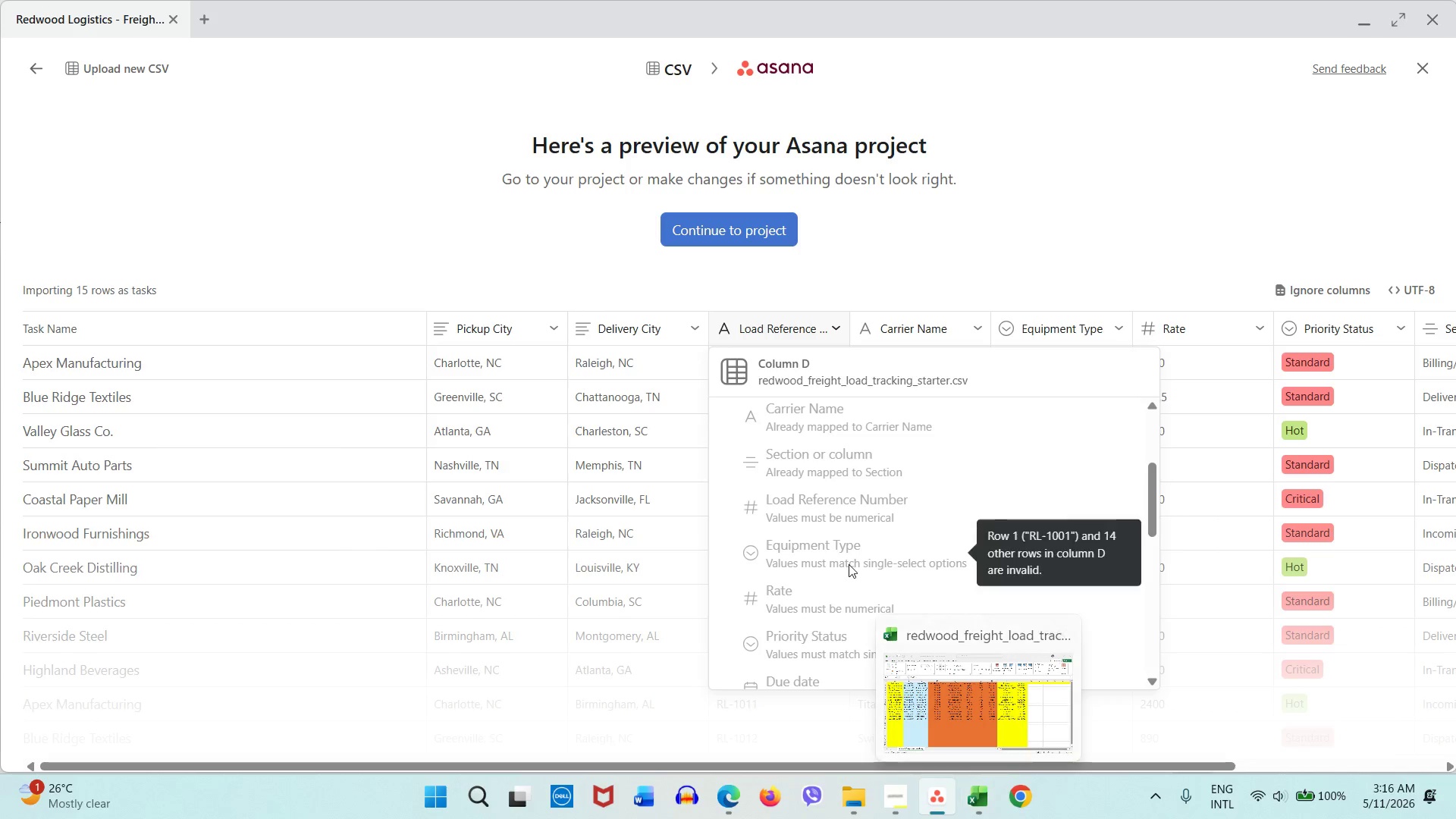 
scroll: coordinate [849, 564], scroll_direction: up, amount: 3.0
 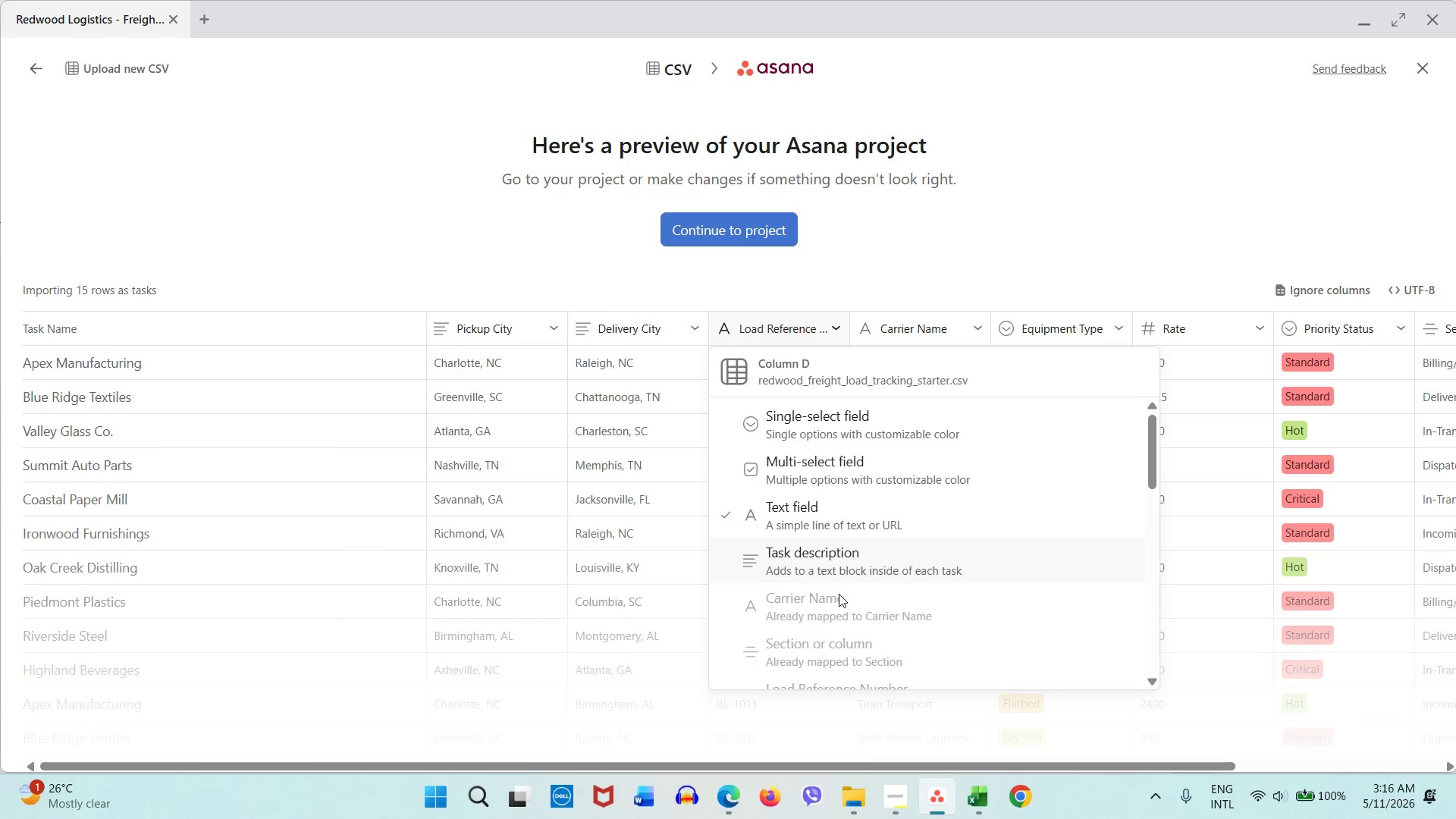 
scroll: coordinate [862, 654], scroll_direction: down, amount: 1.0
 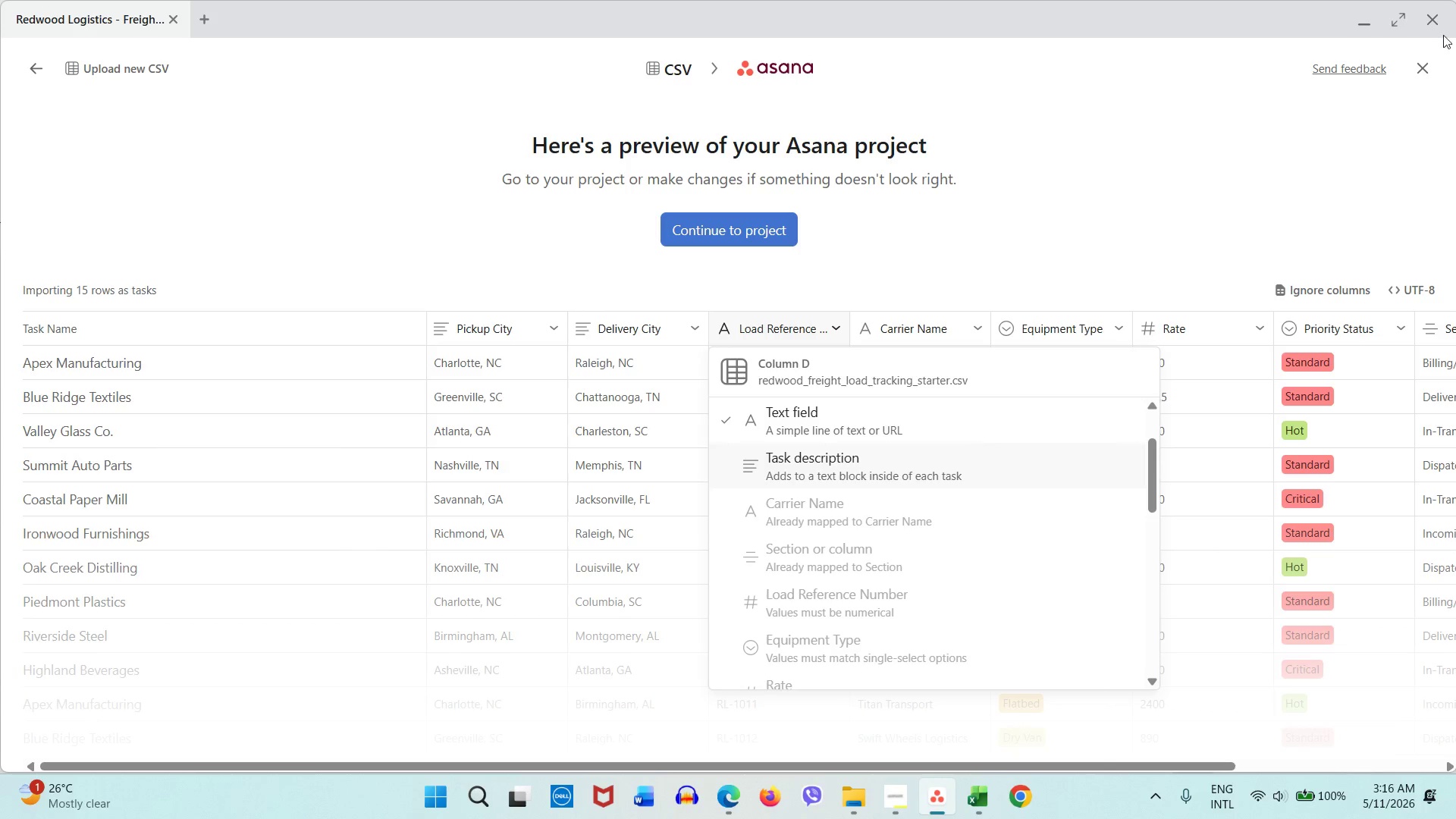 
left_click([912, 336])
 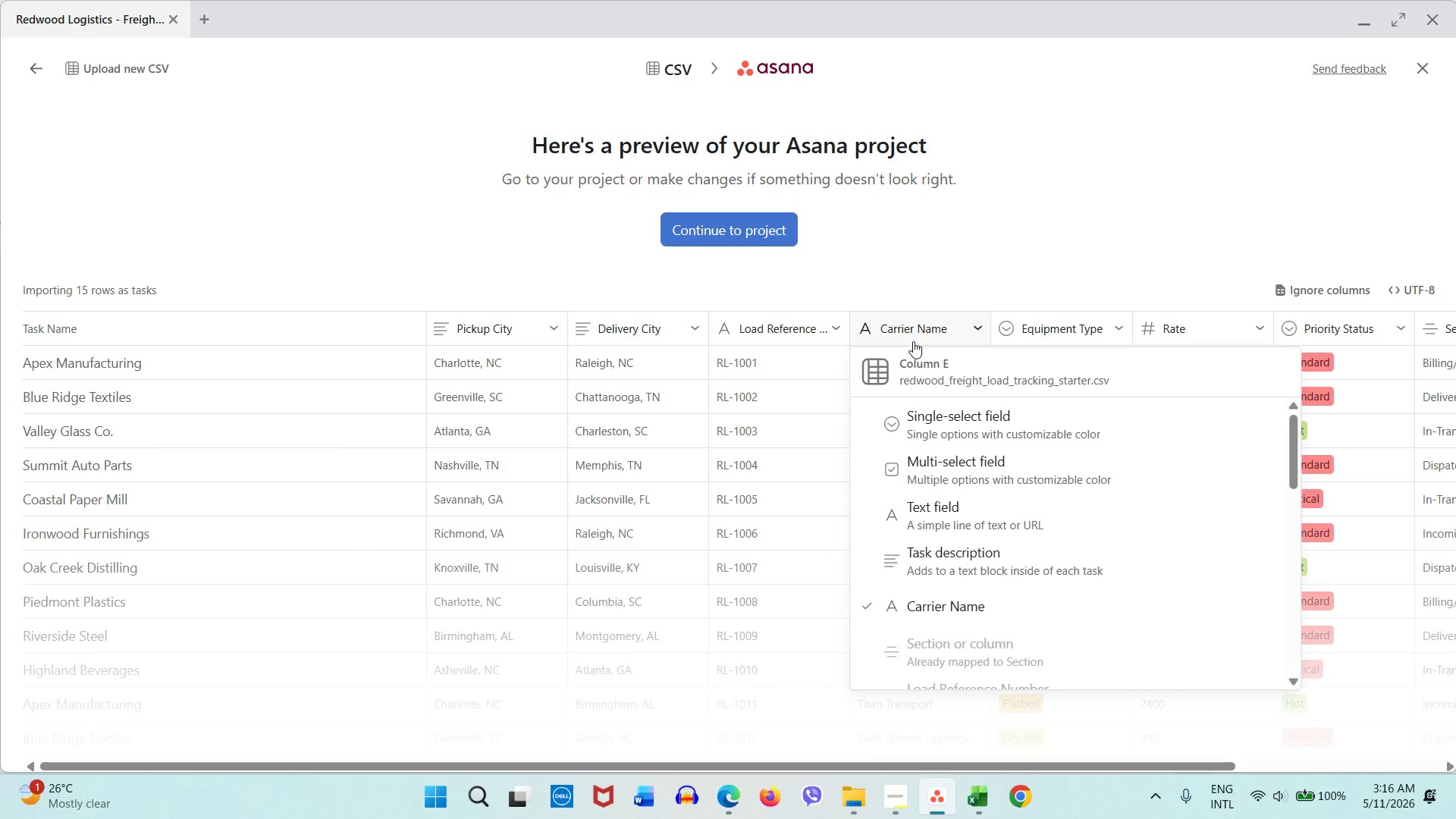 
scroll: coordinate [997, 532], scroll_direction: down, amount: 4.0
 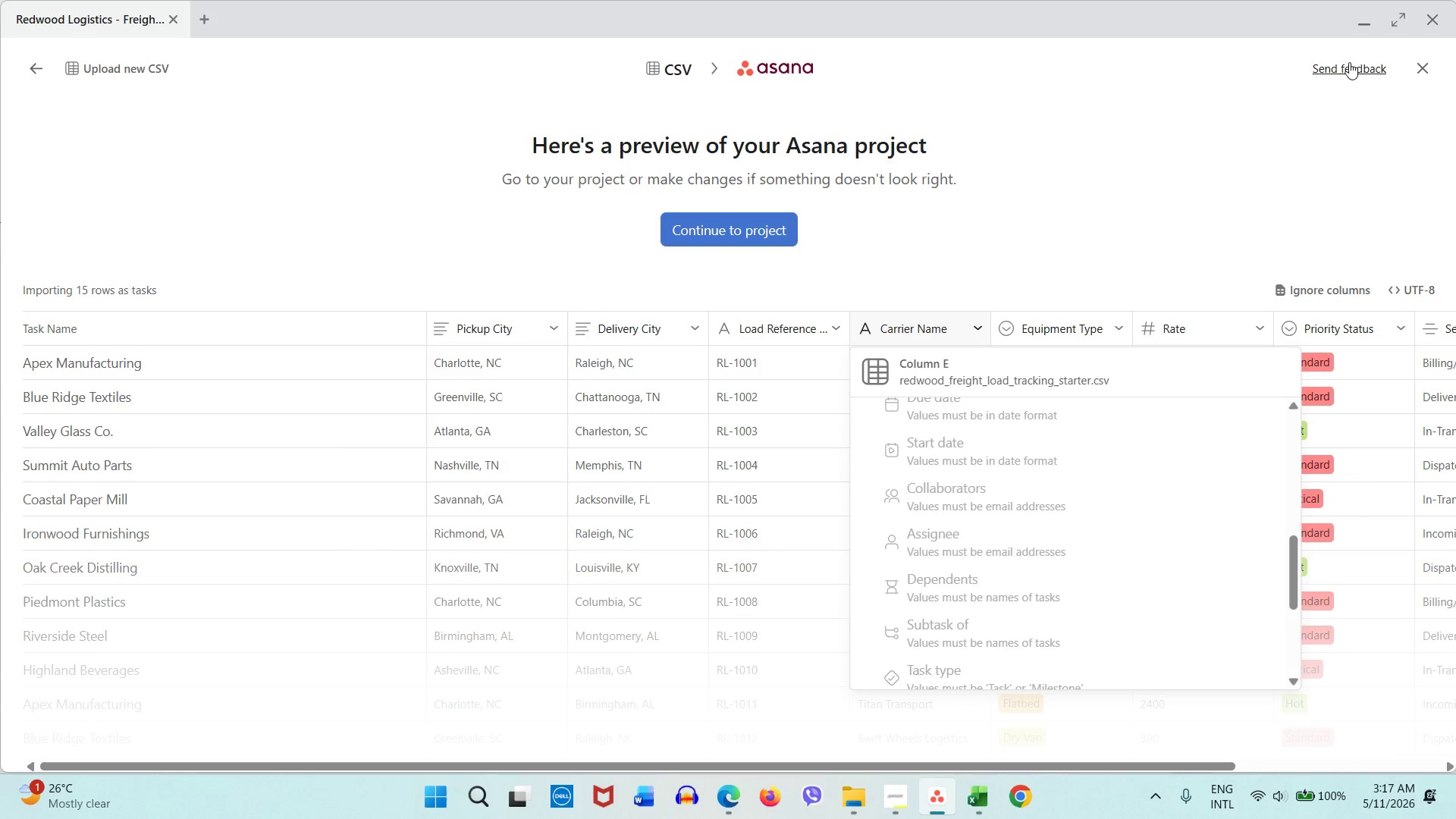 
left_click([1427, 71])
 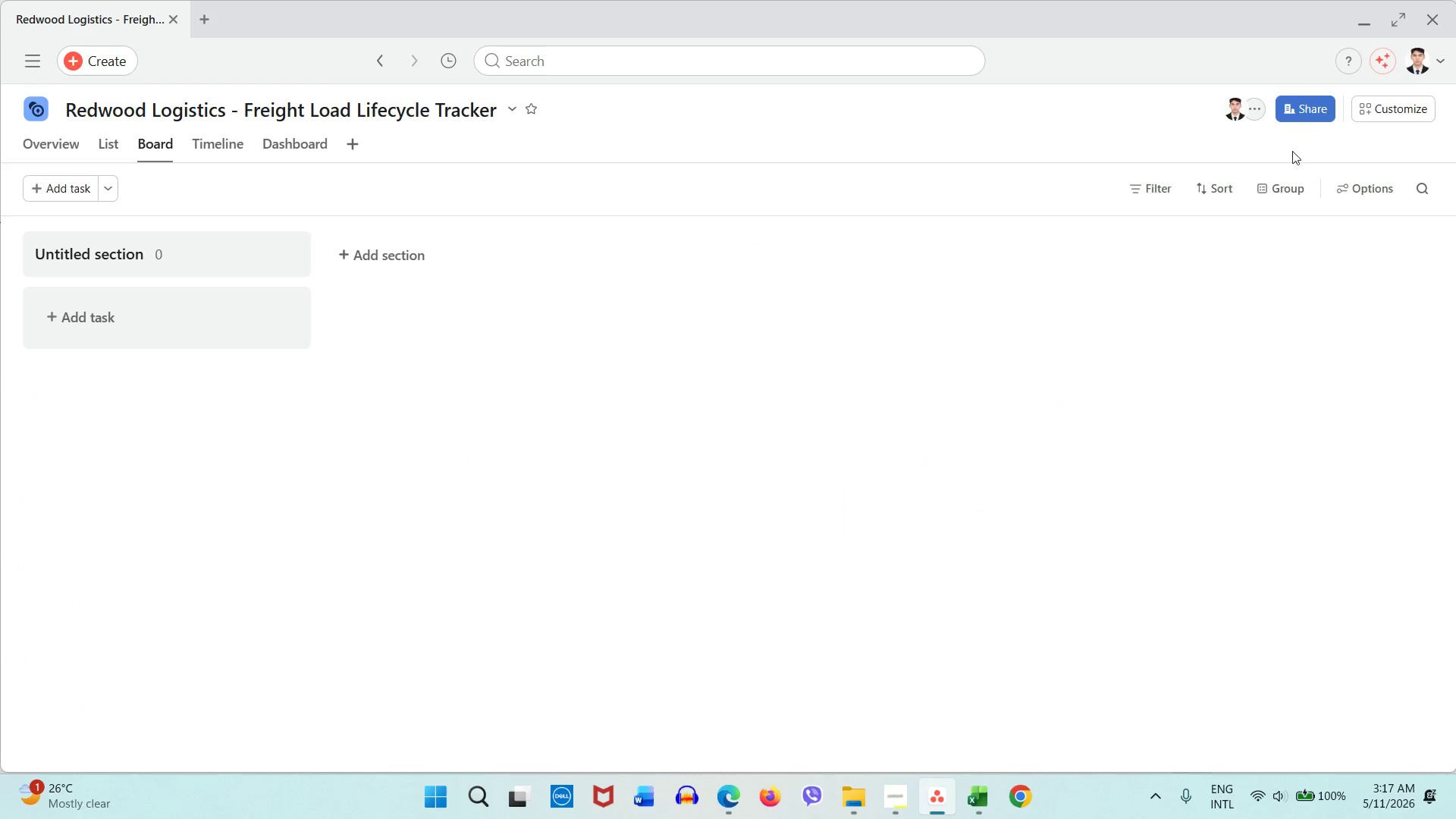 
left_click([1360, 187])
 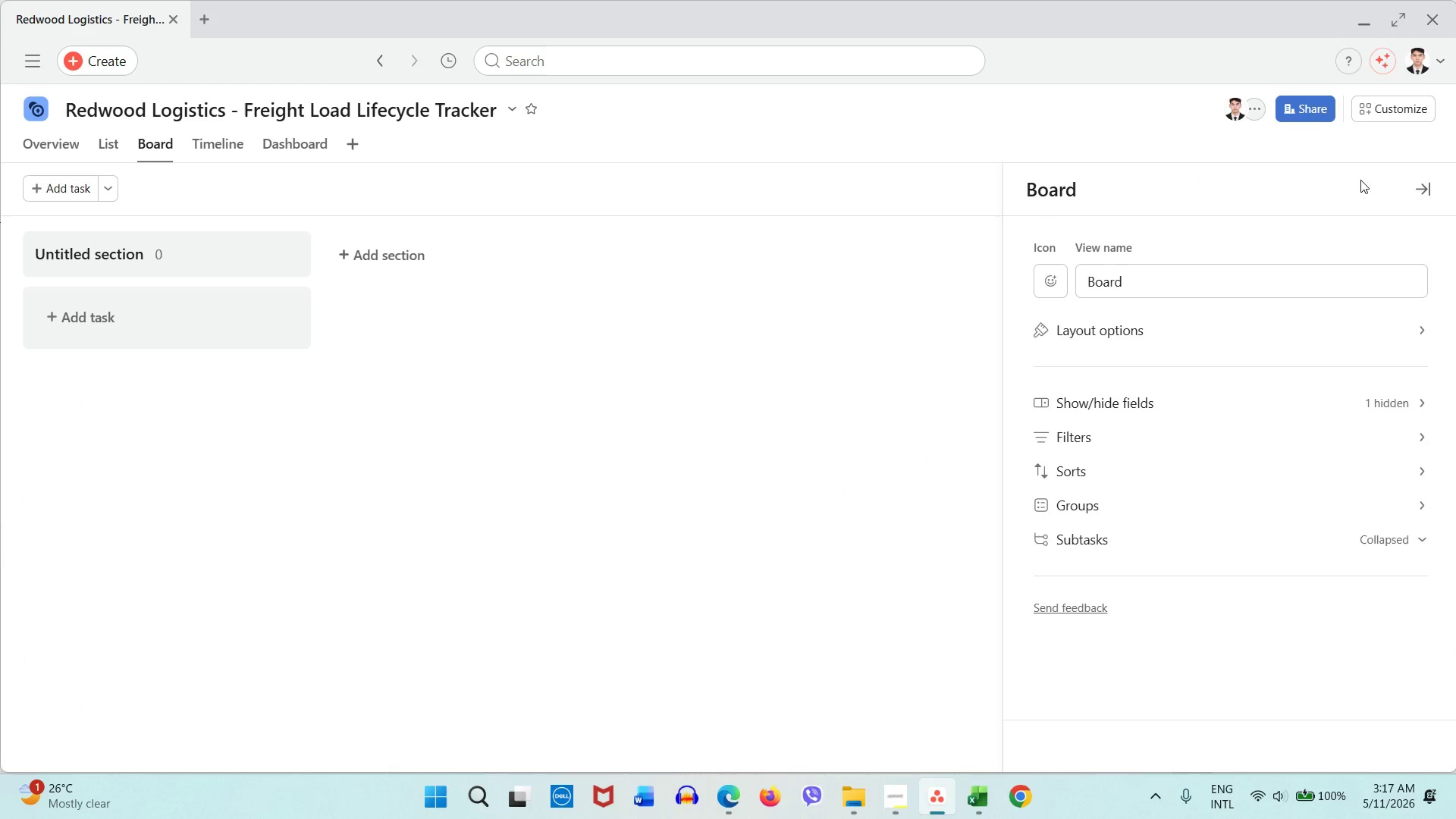 
left_click([1383, 108])
 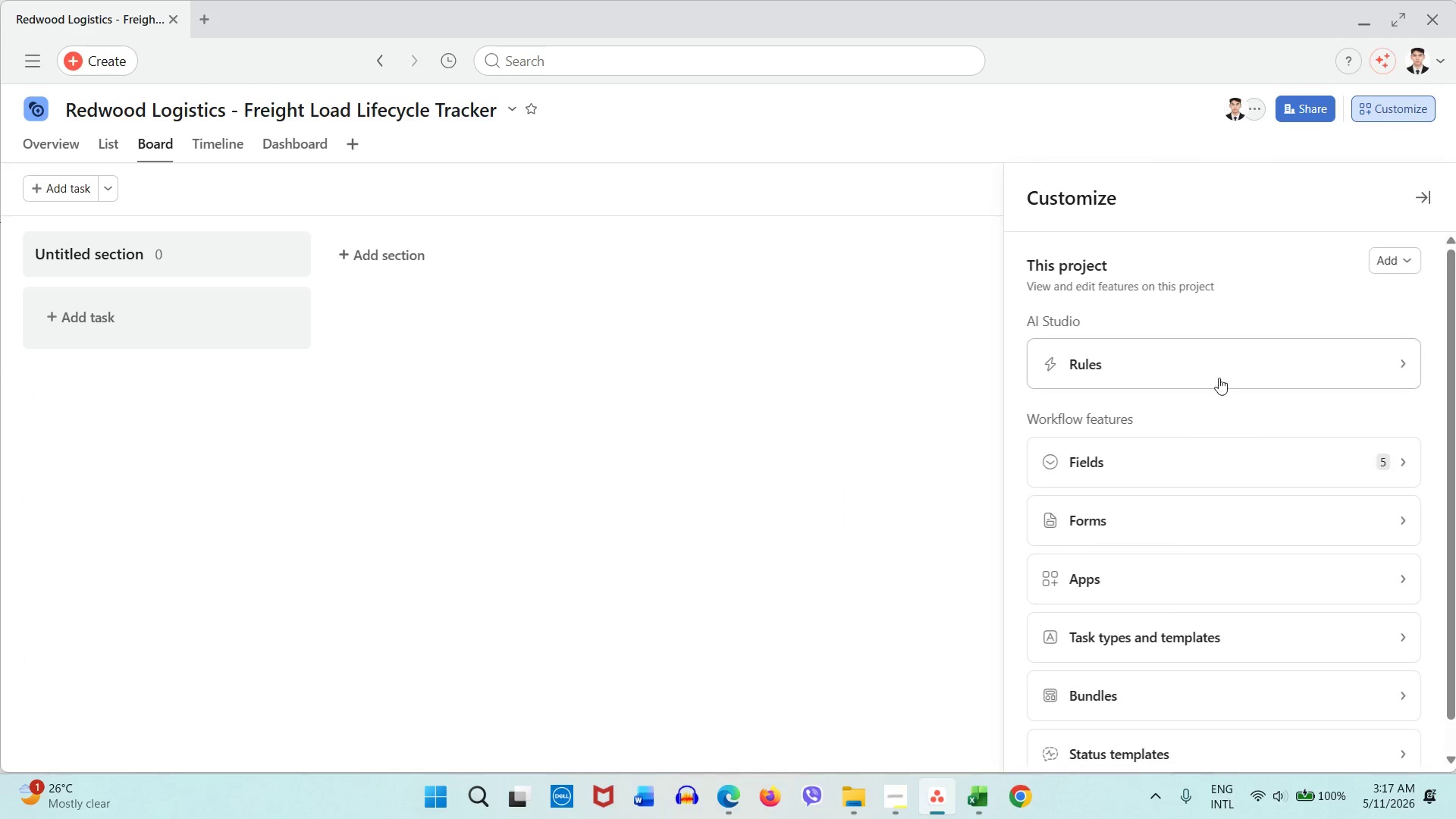 
left_click([1163, 463])
 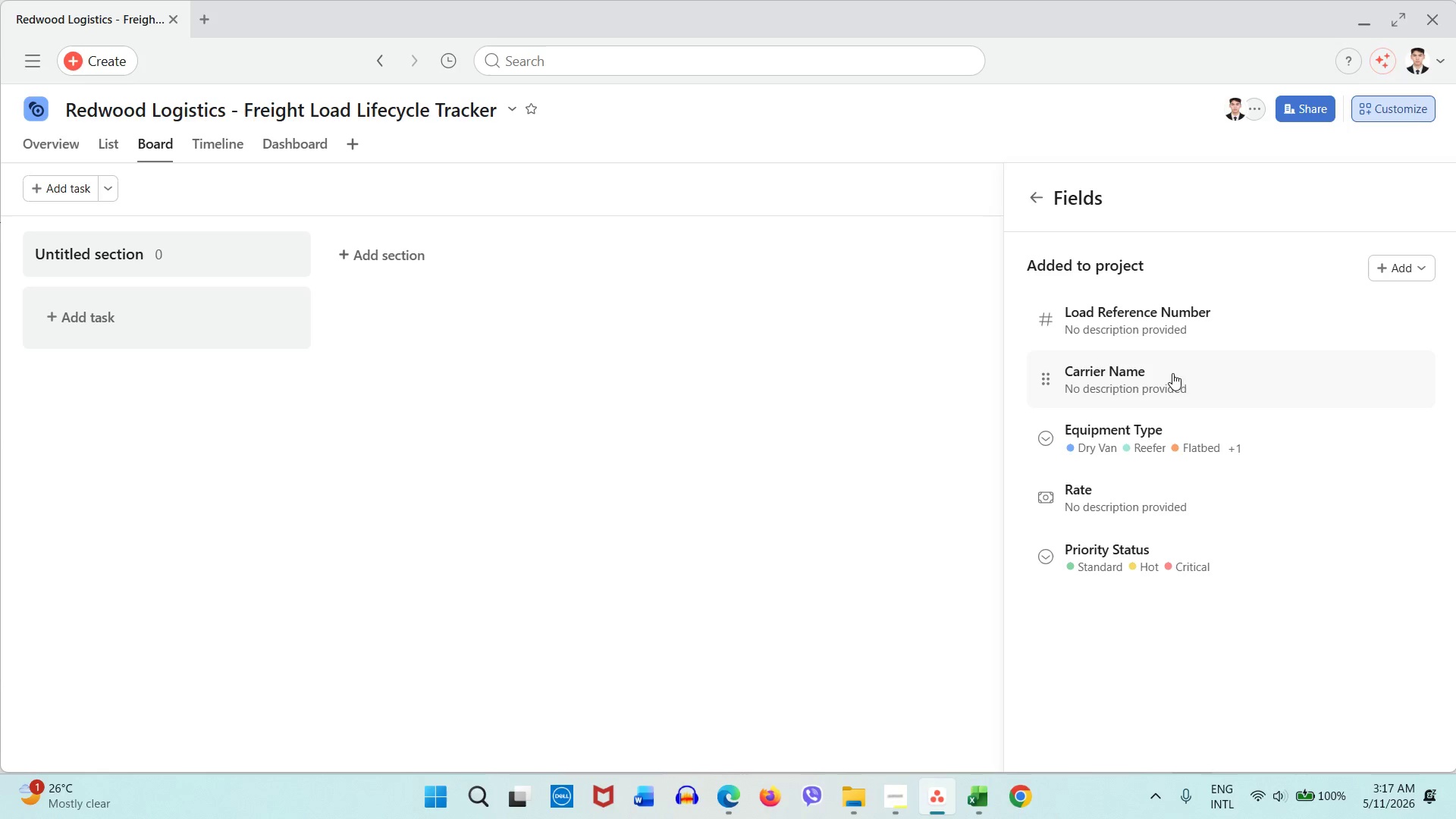 
left_click([1187, 335])
 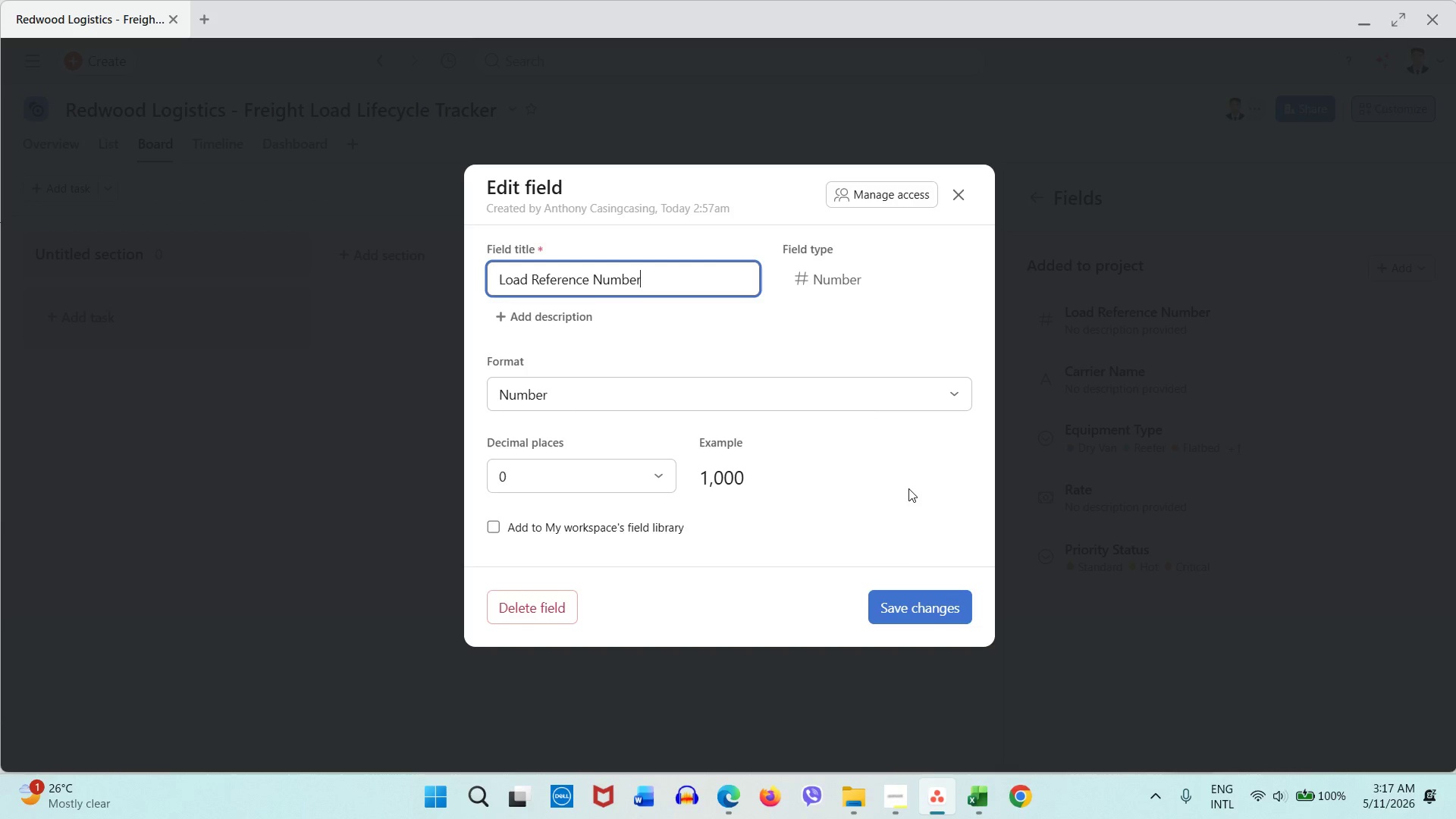 
wait(6.39)
 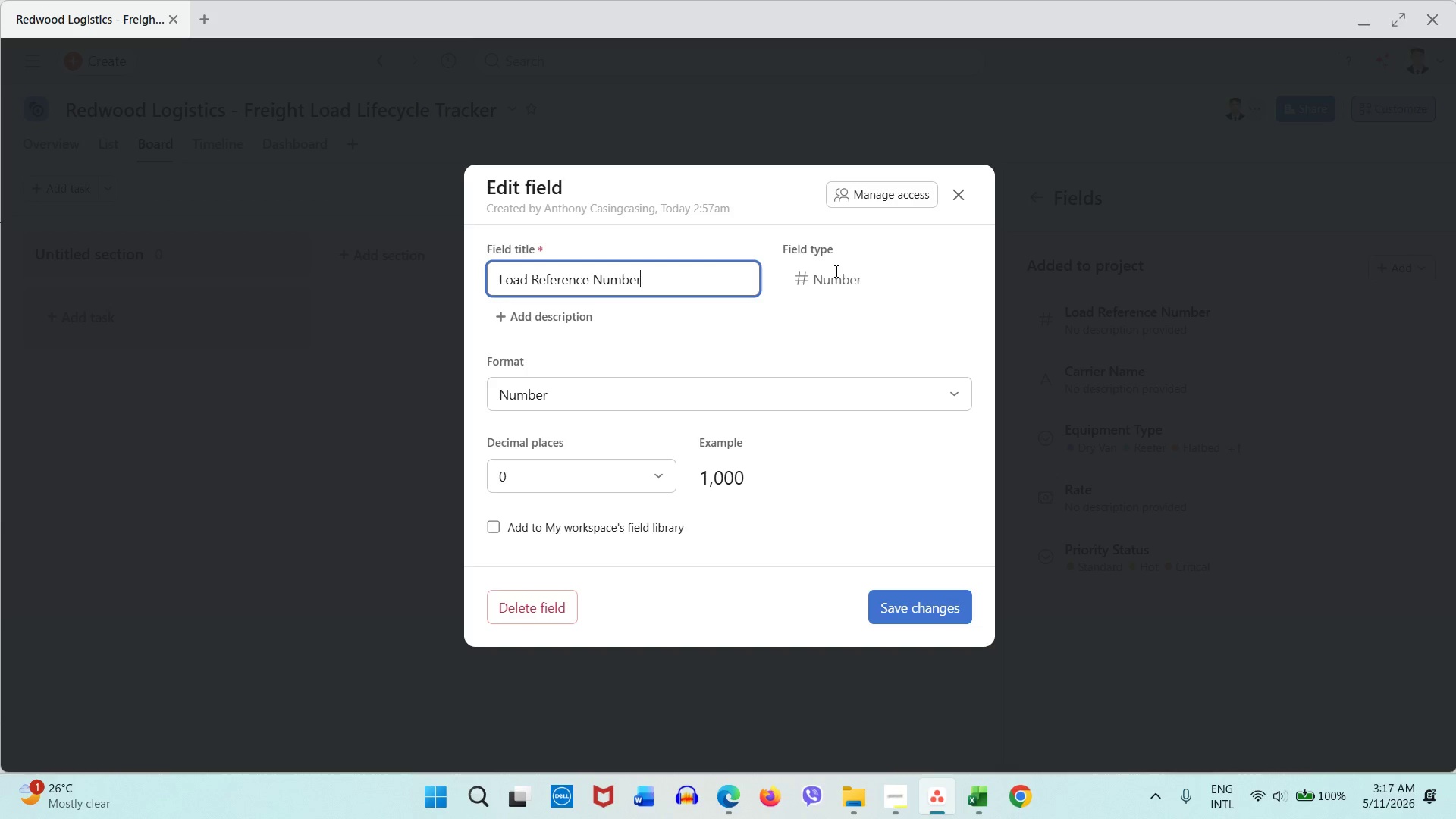 
left_click([560, 610])
 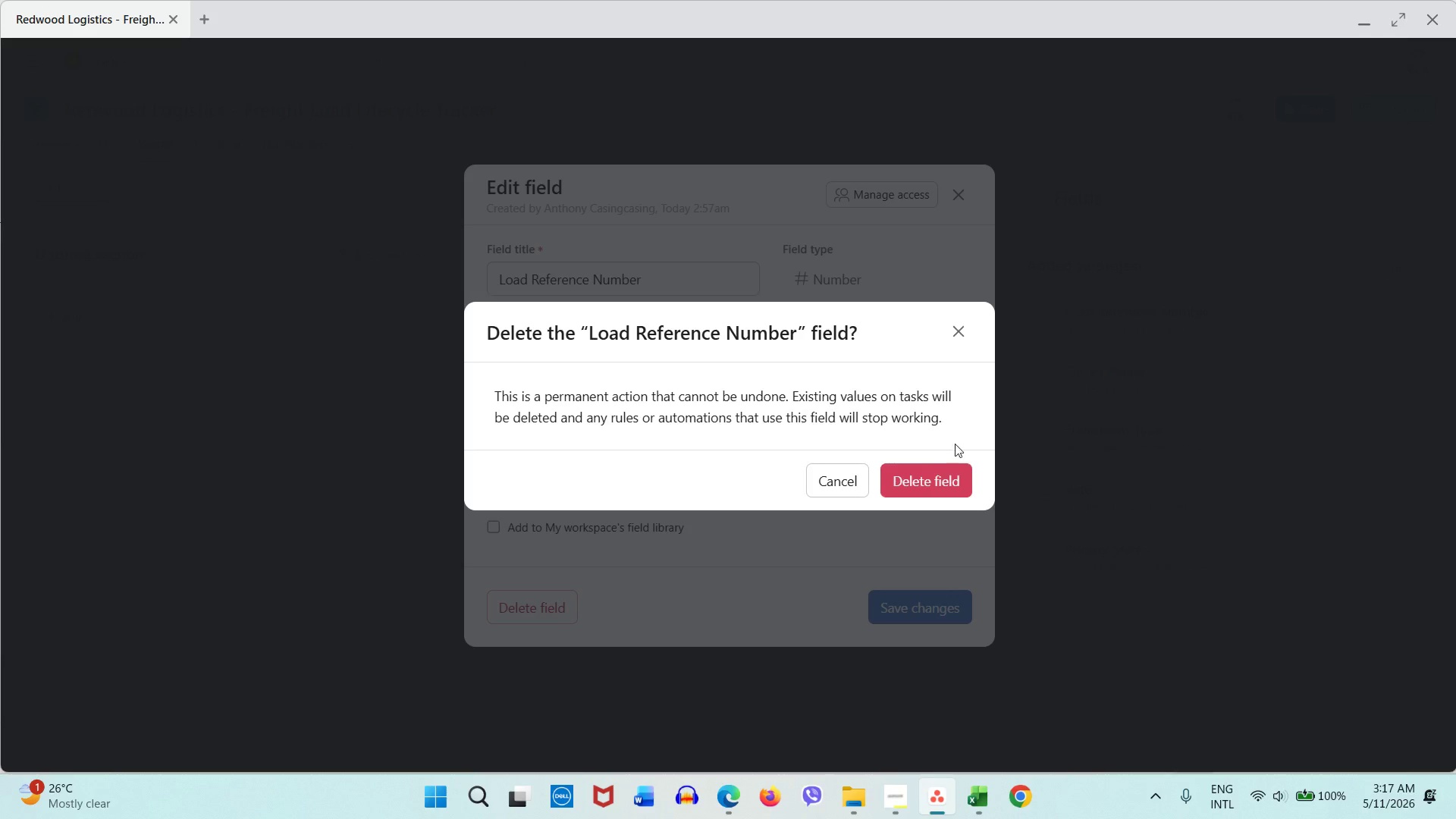 
left_click([927, 477])
 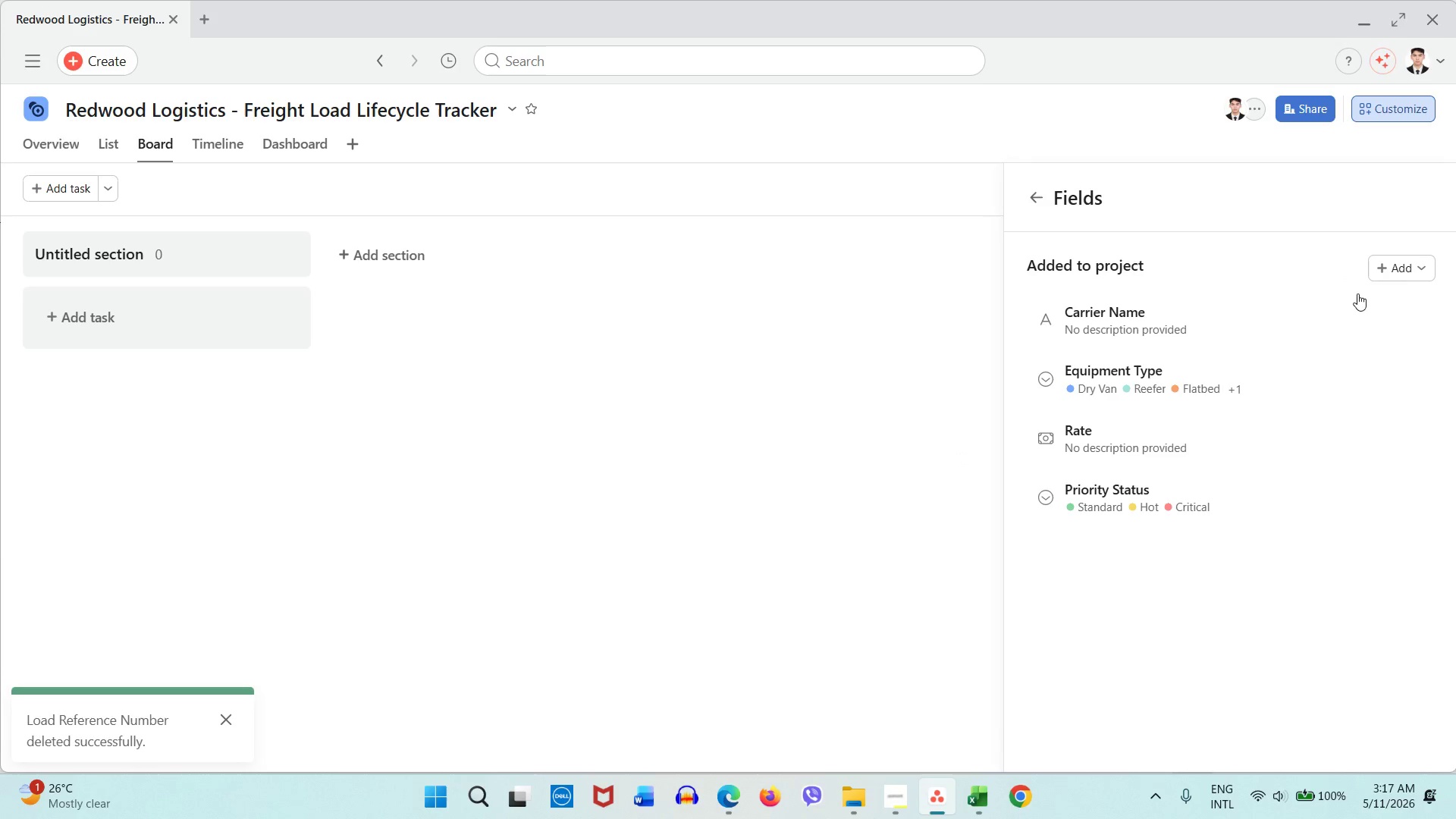 
left_click([1392, 274])
 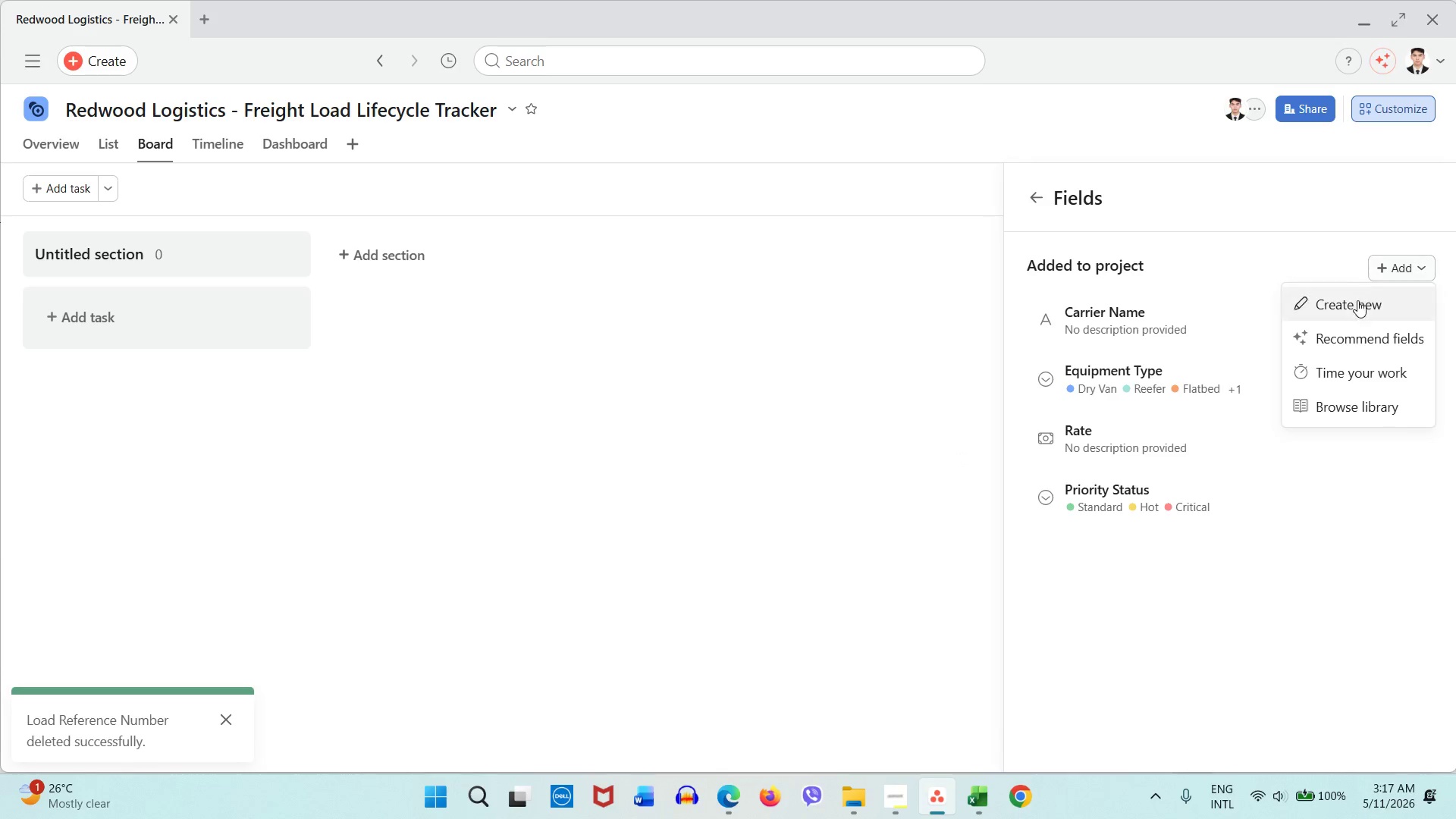 
left_click([1357, 300])
 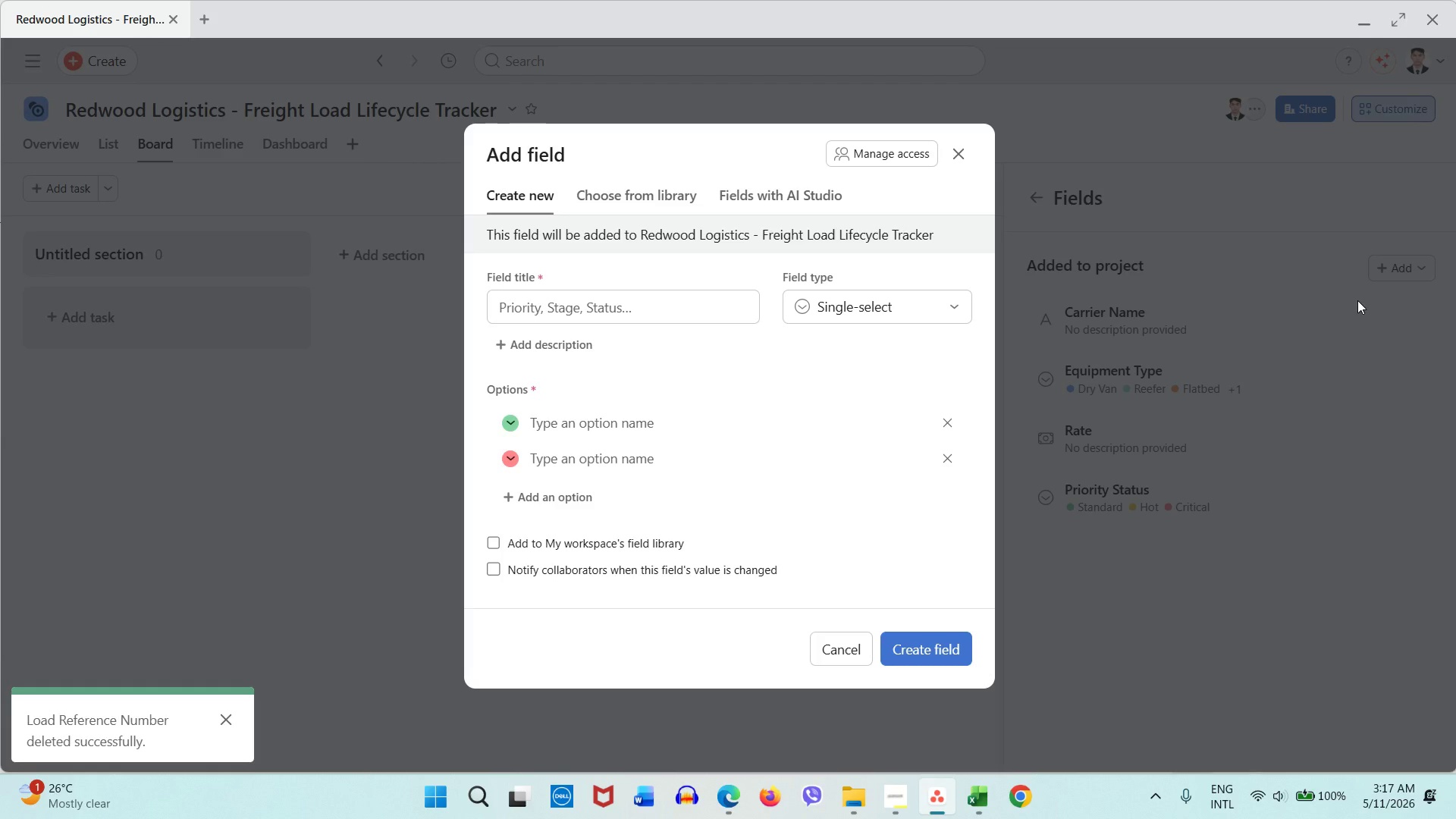 
left_click([656, 297])
 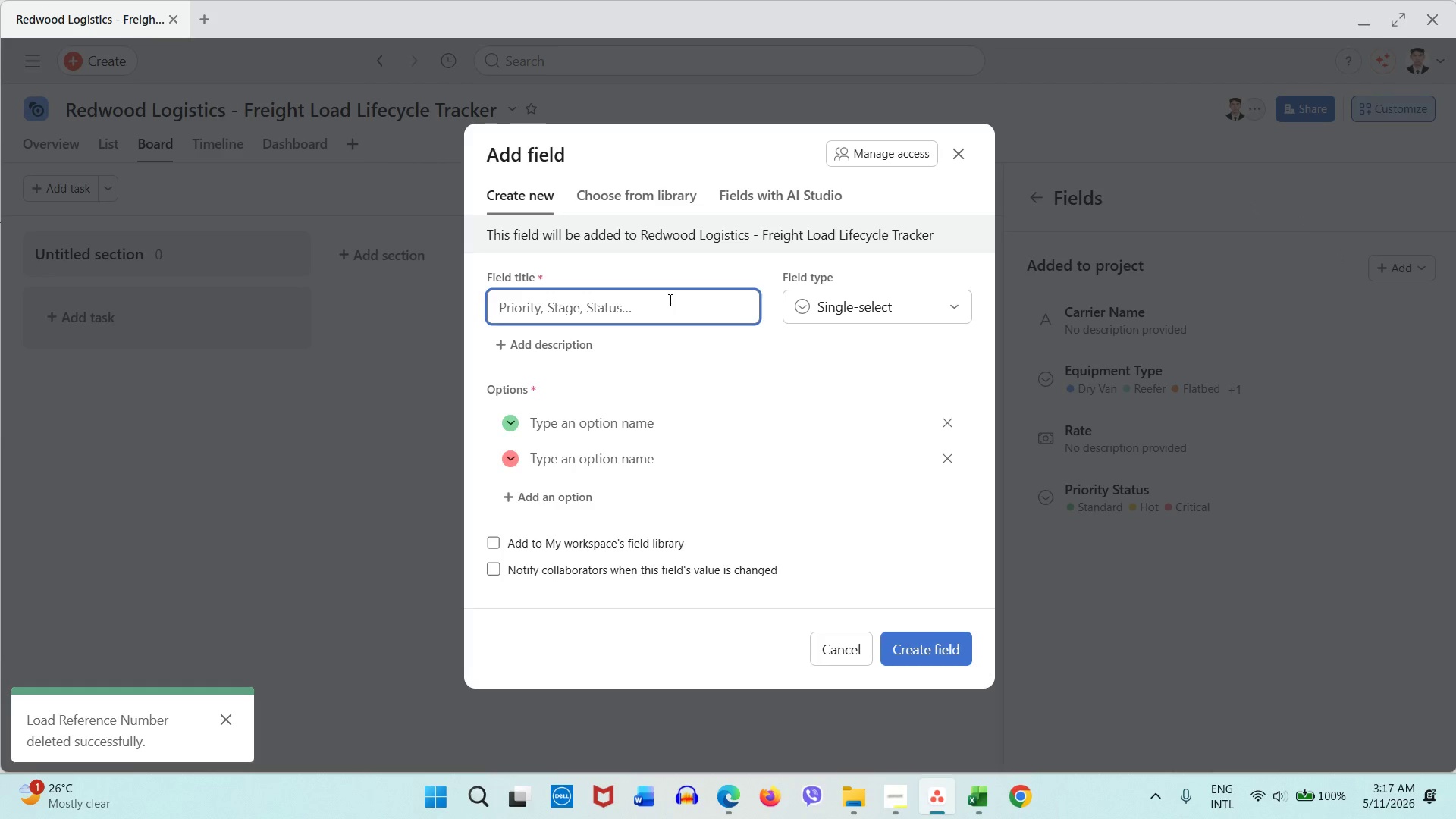 
type(Lod REference)
key(Backspace)
key(Backspace)
key(Backspace)
key(Backspace)
key(Backspace)
key(Backspace)
key(Backspace)
key(Backspace)
type(eference Number)
 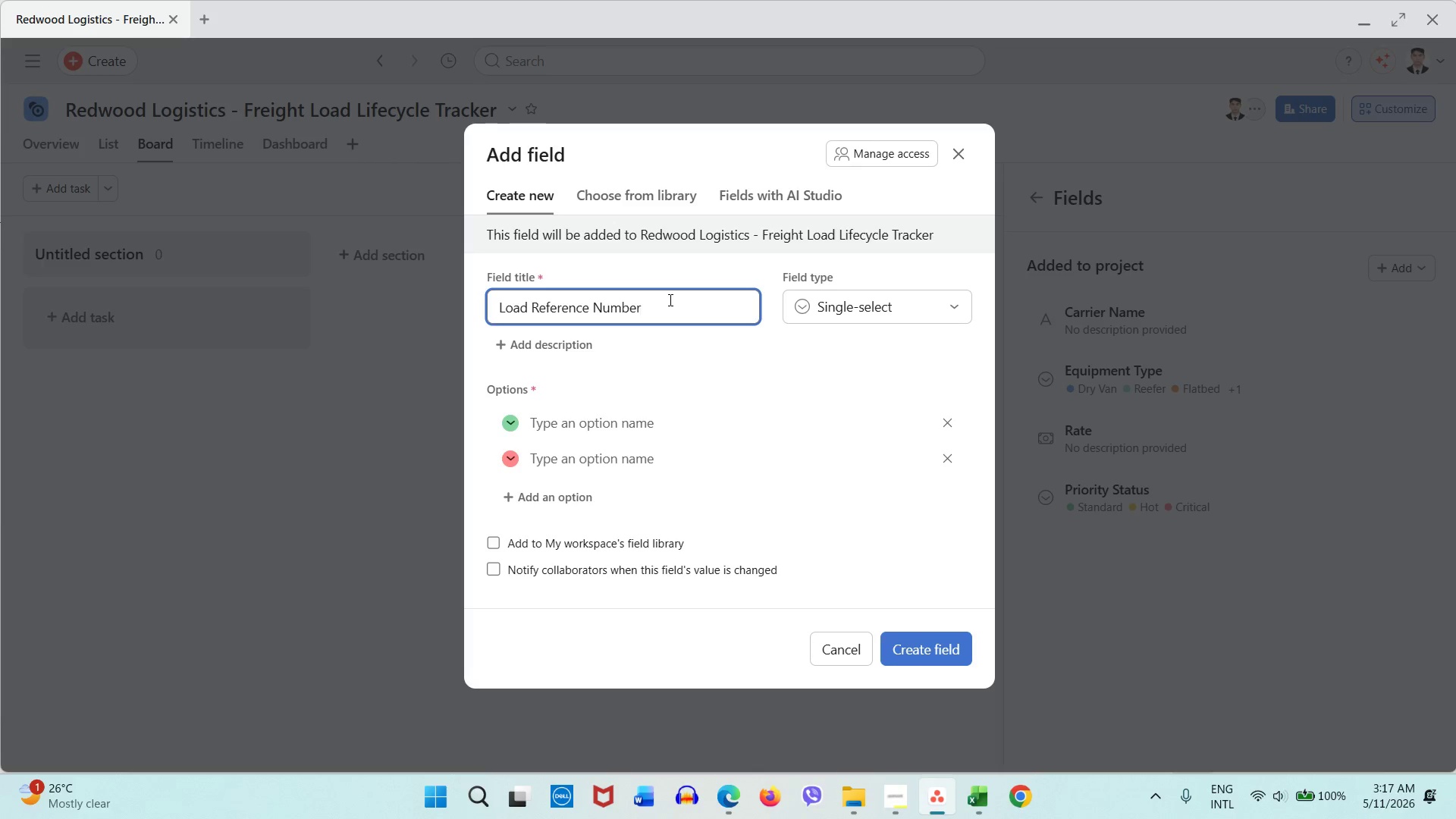 
hold_key(key=A, duration=0.31)
 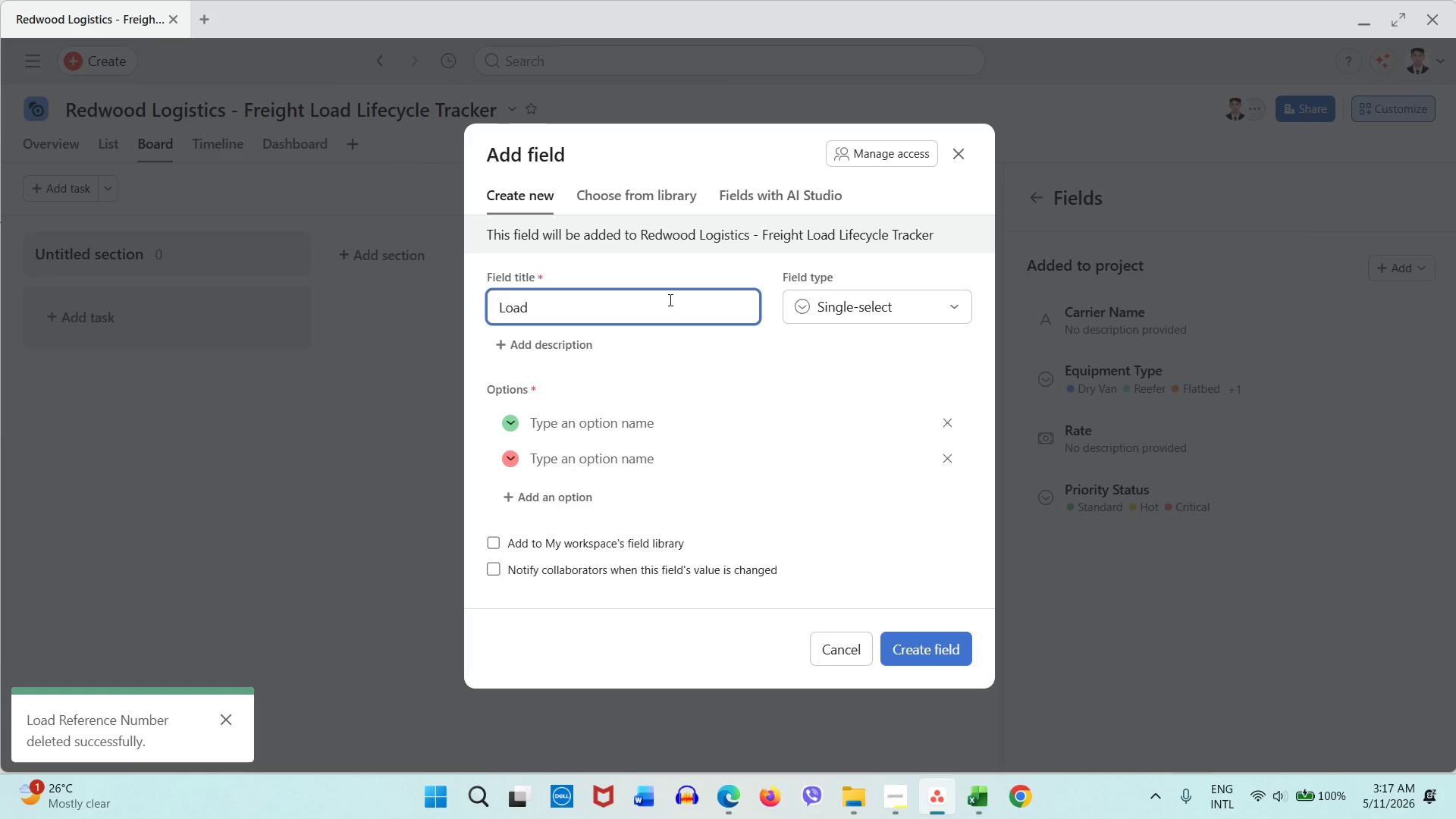 
left_click([871, 299])
 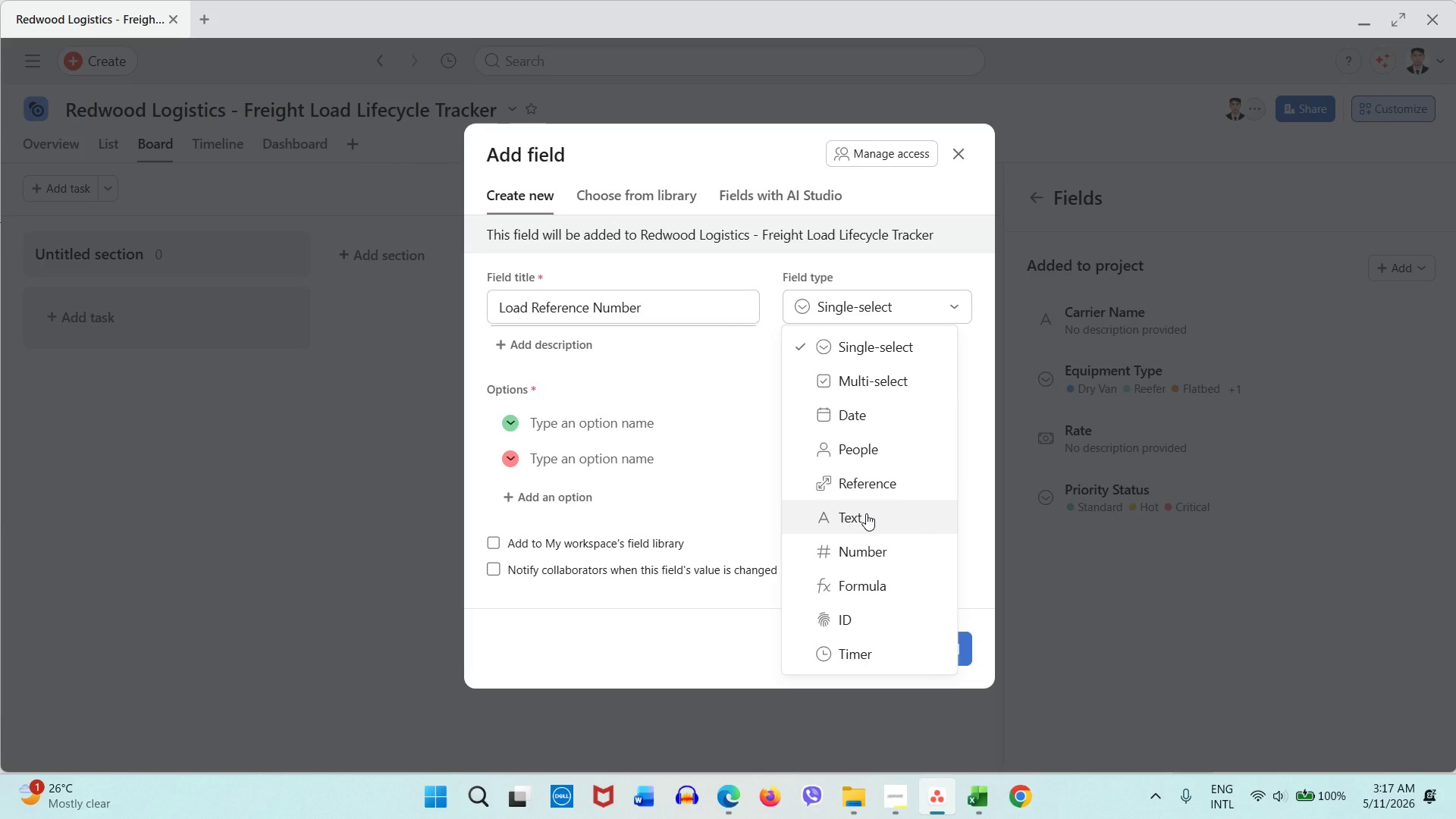 
left_click([866, 513])
 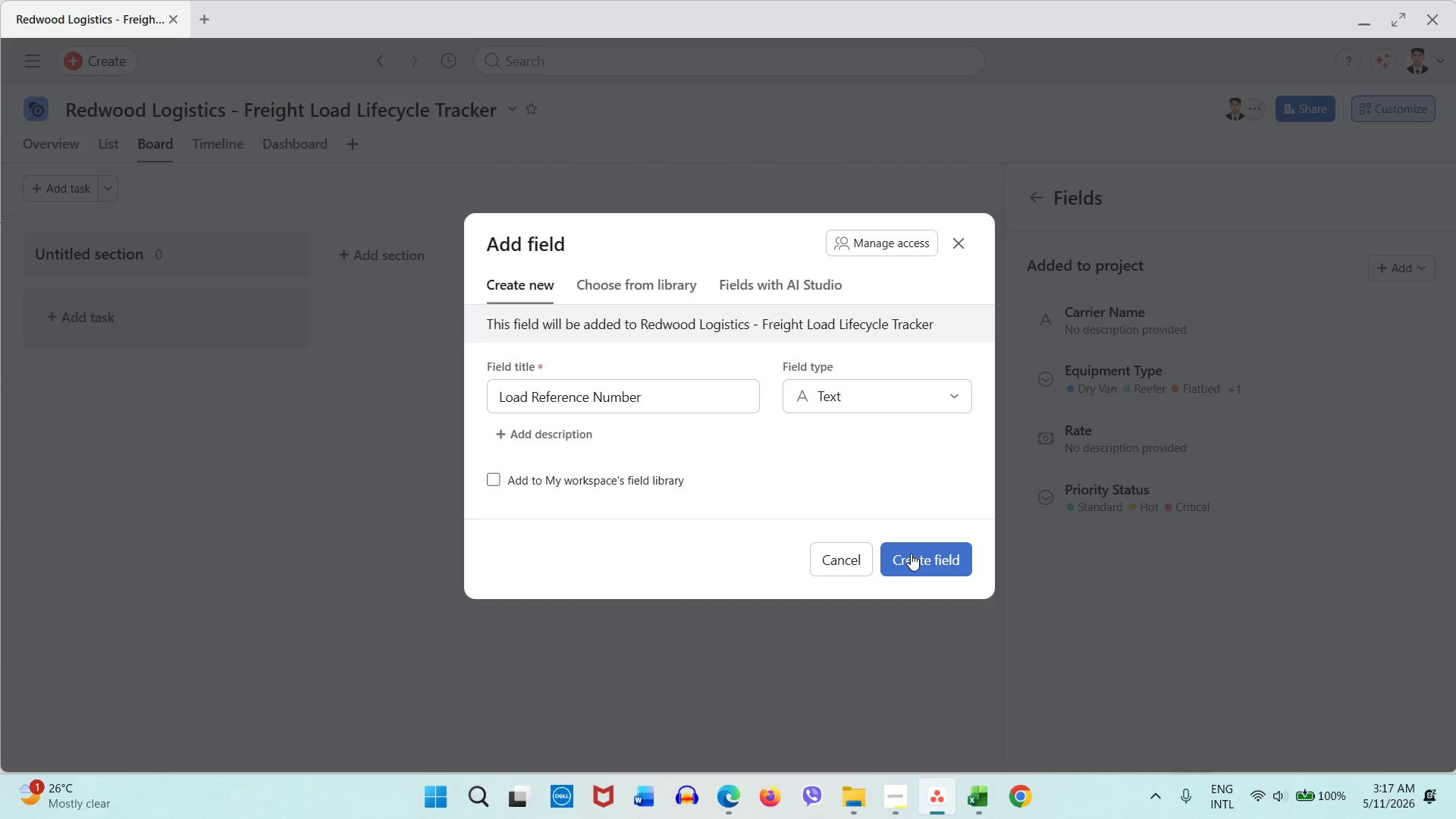 
left_click([923, 564])
 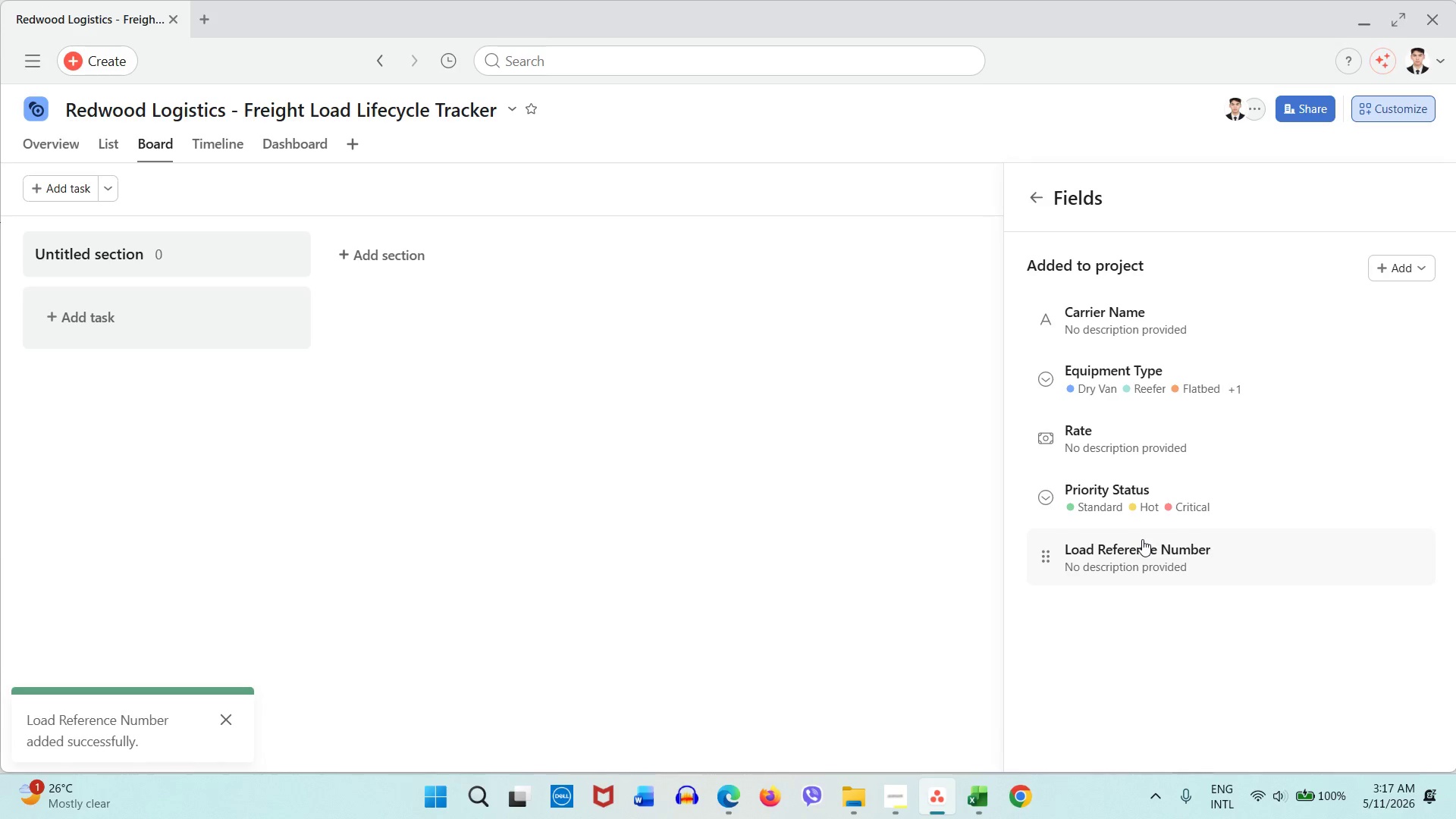 
left_click_drag(start_coordinate=[1150, 560], to_coordinate=[1139, 303])
 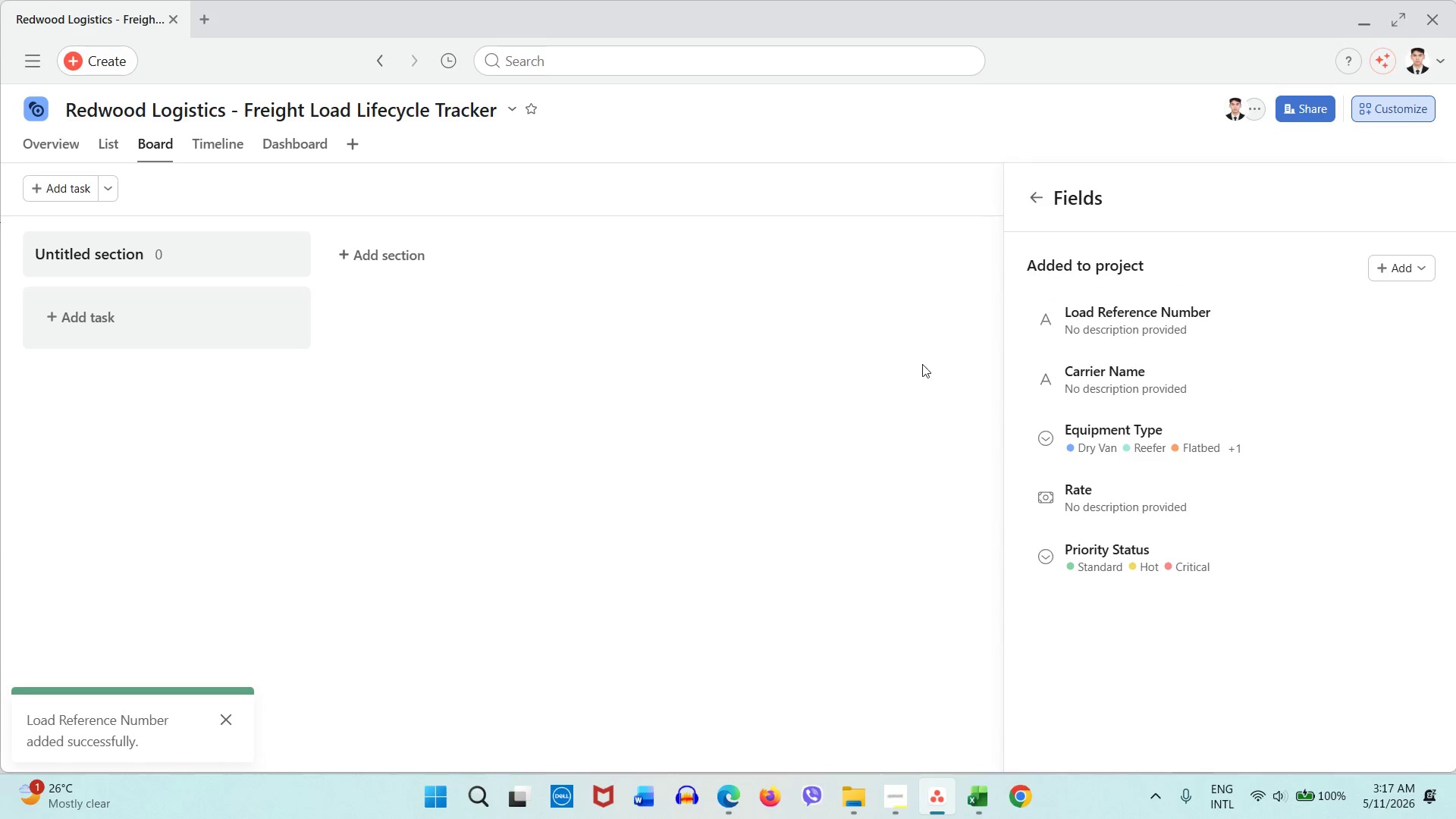 
left_click([899, 364])
 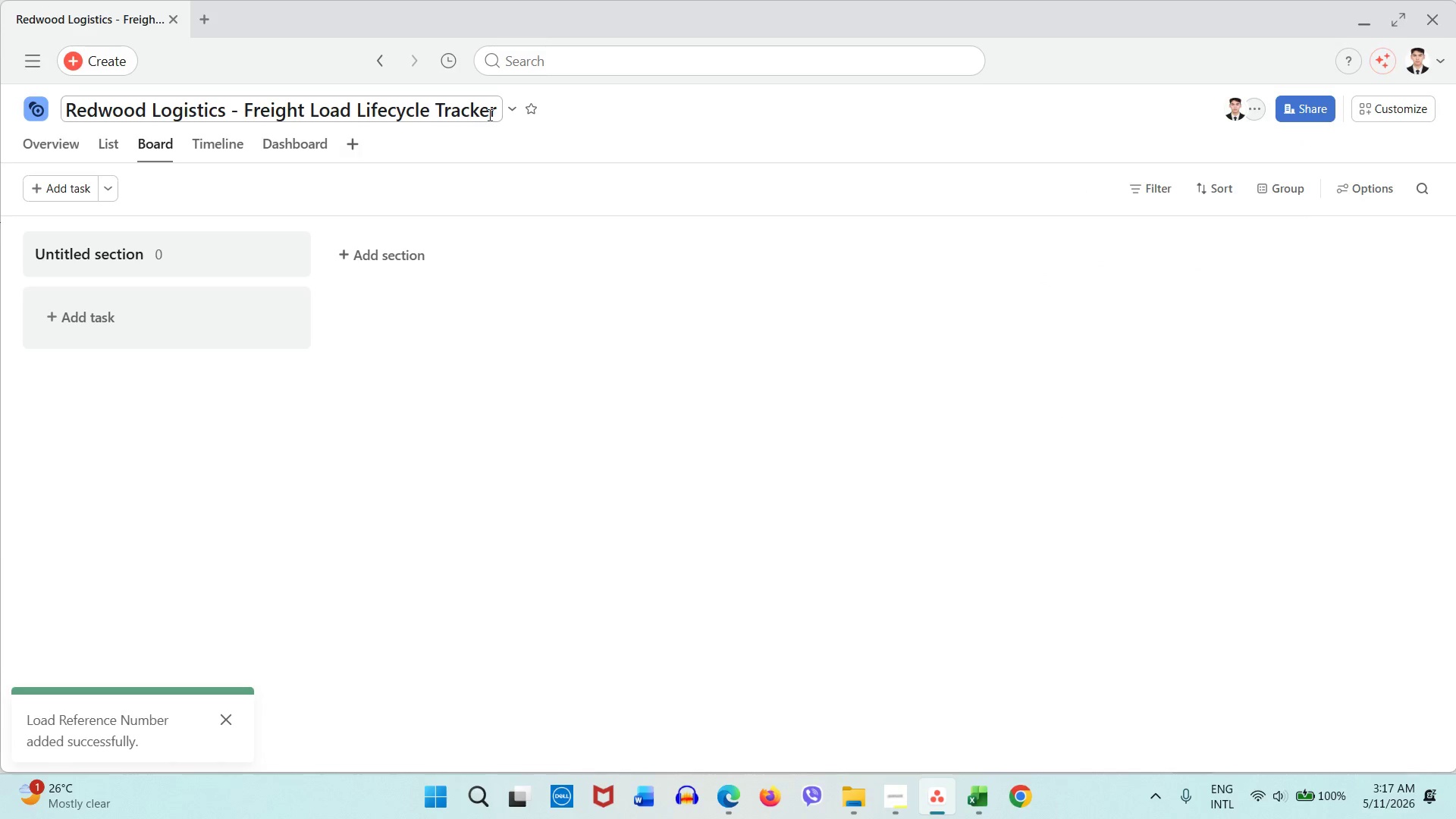 
left_click([507, 114])
 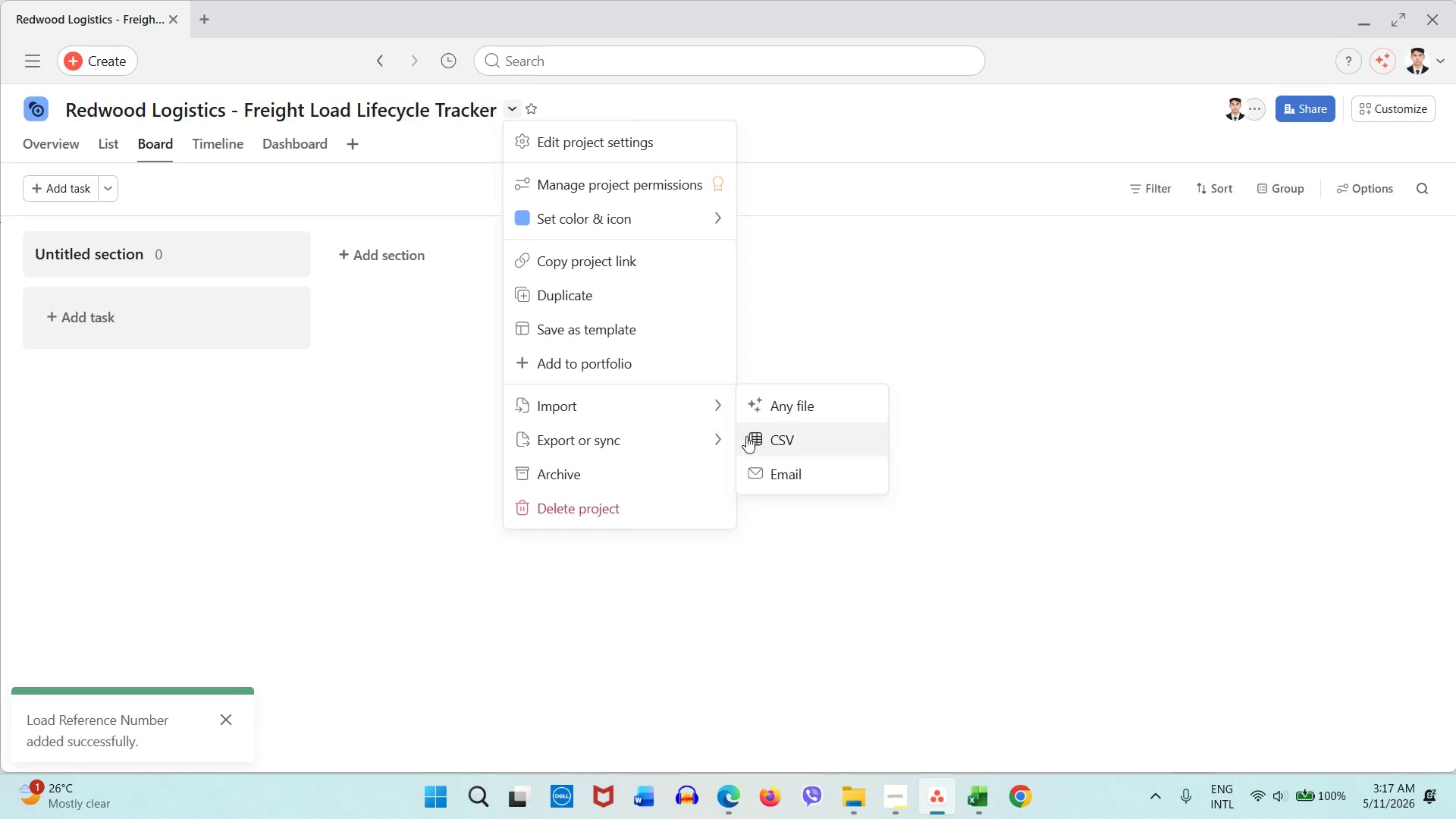 
left_click([754, 440])
 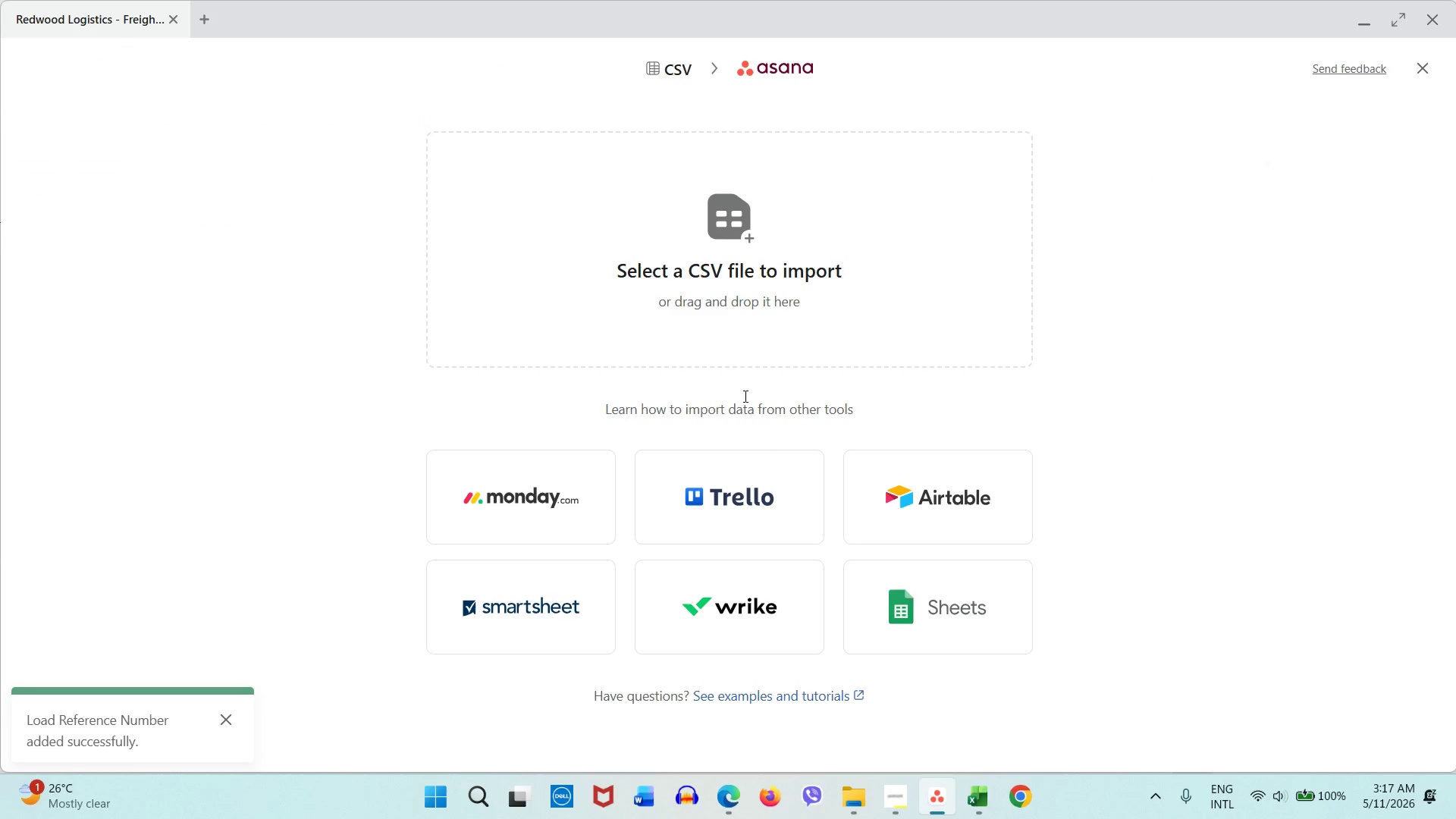 
left_click([742, 319])
 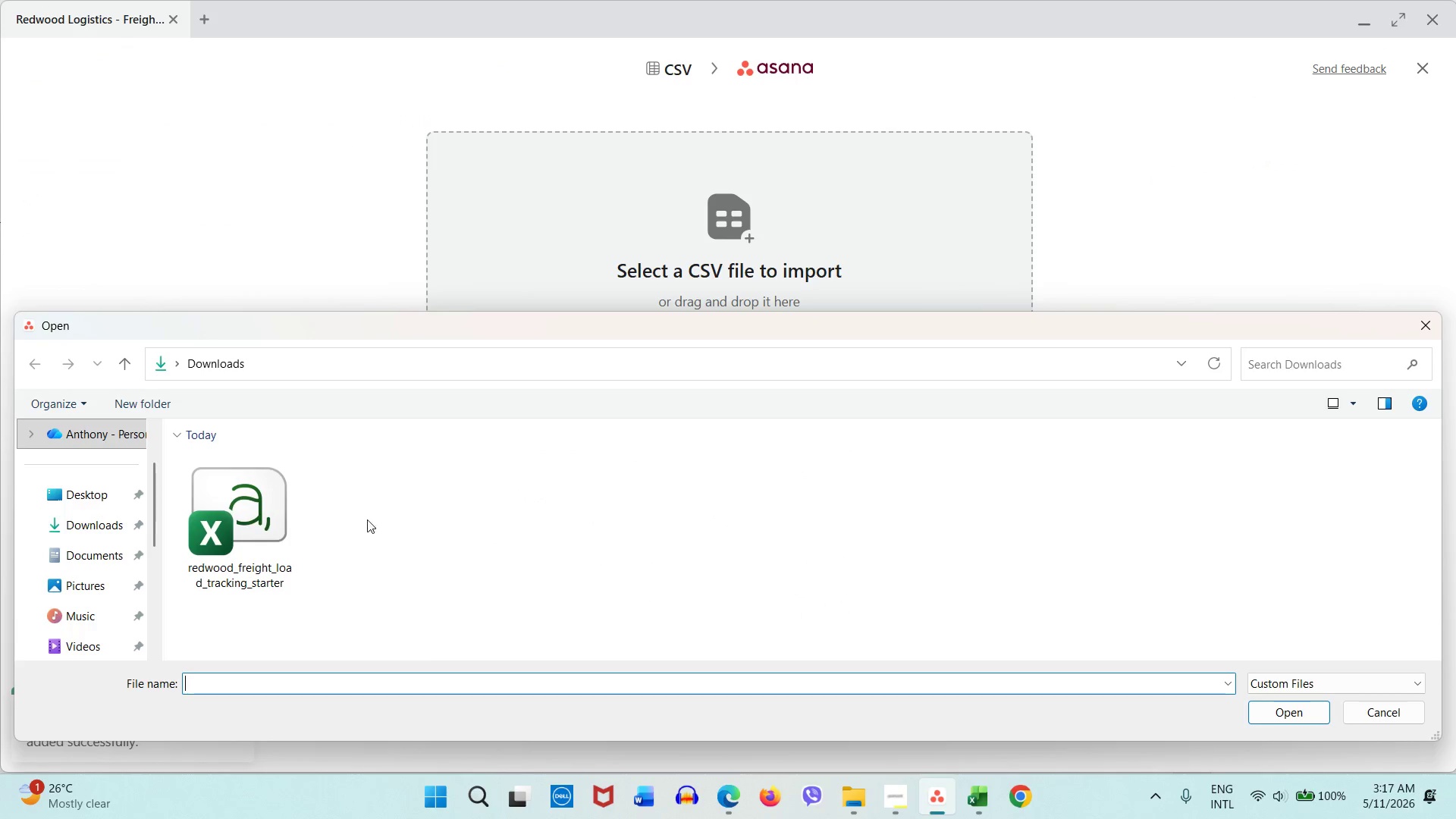 
double_click([259, 528])
 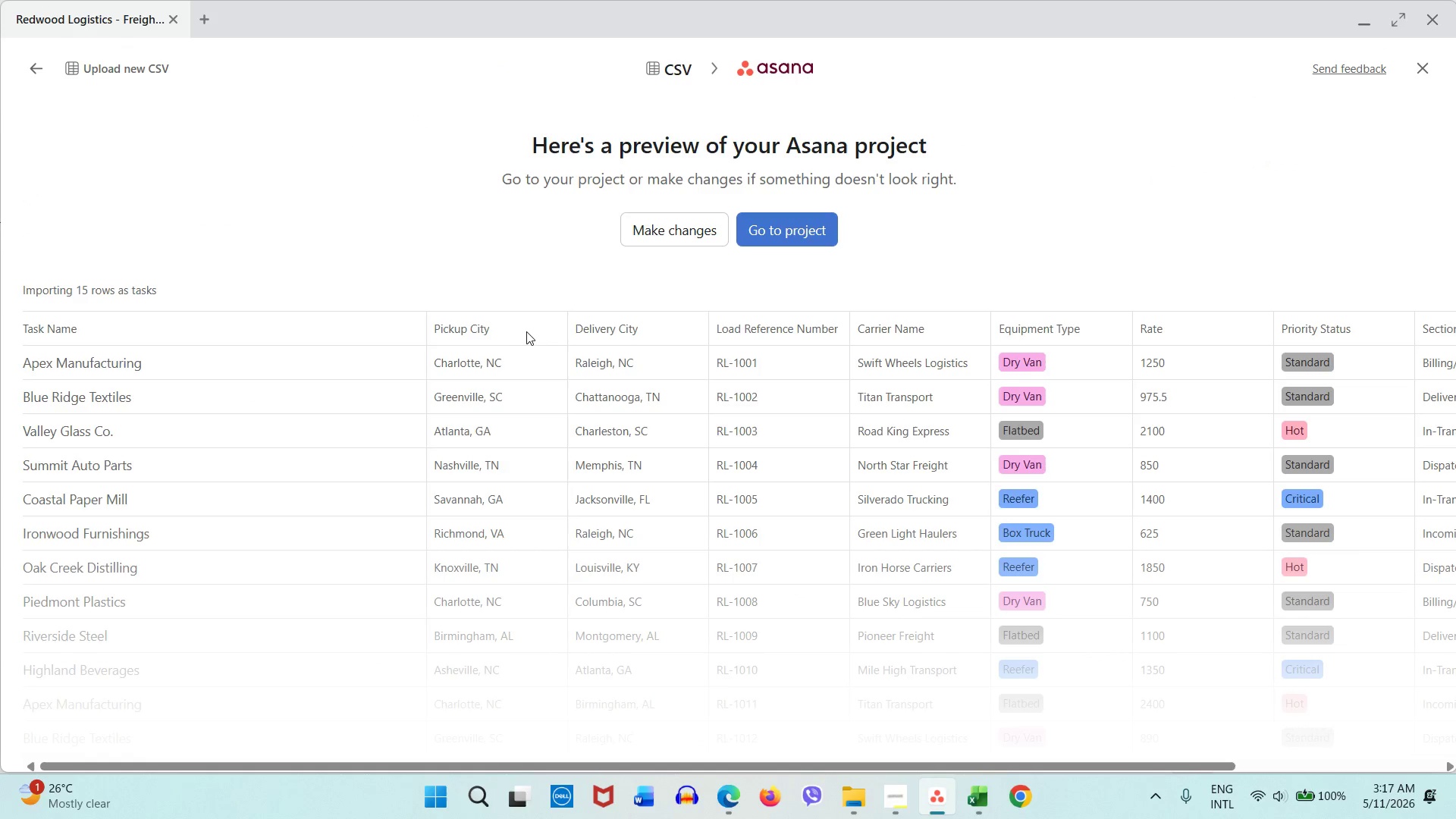 
left_click([688, 239])
 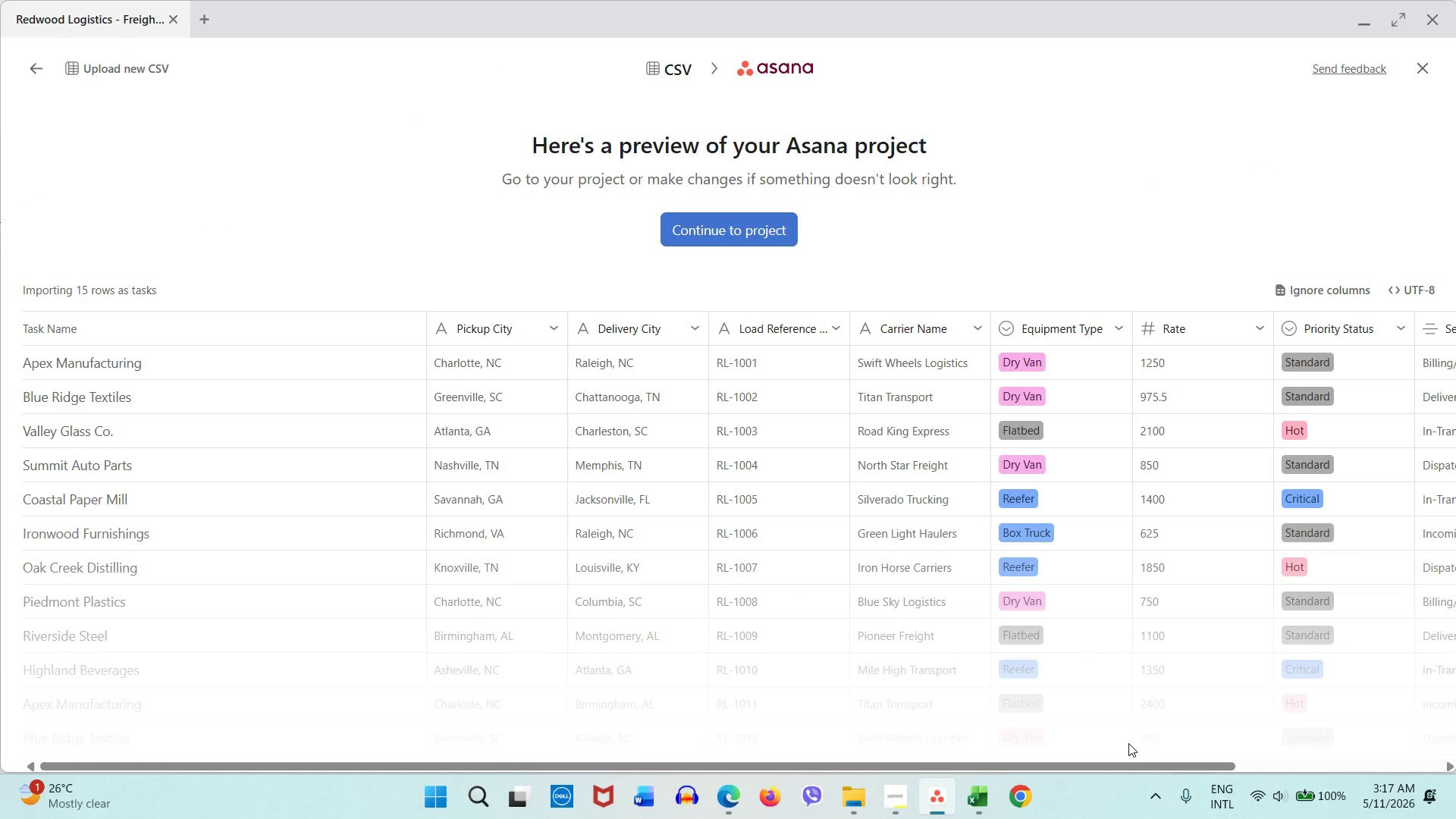 
left_click_drag(start_coordinate=[1118, 760], to_coordinate=[1345, 742])
 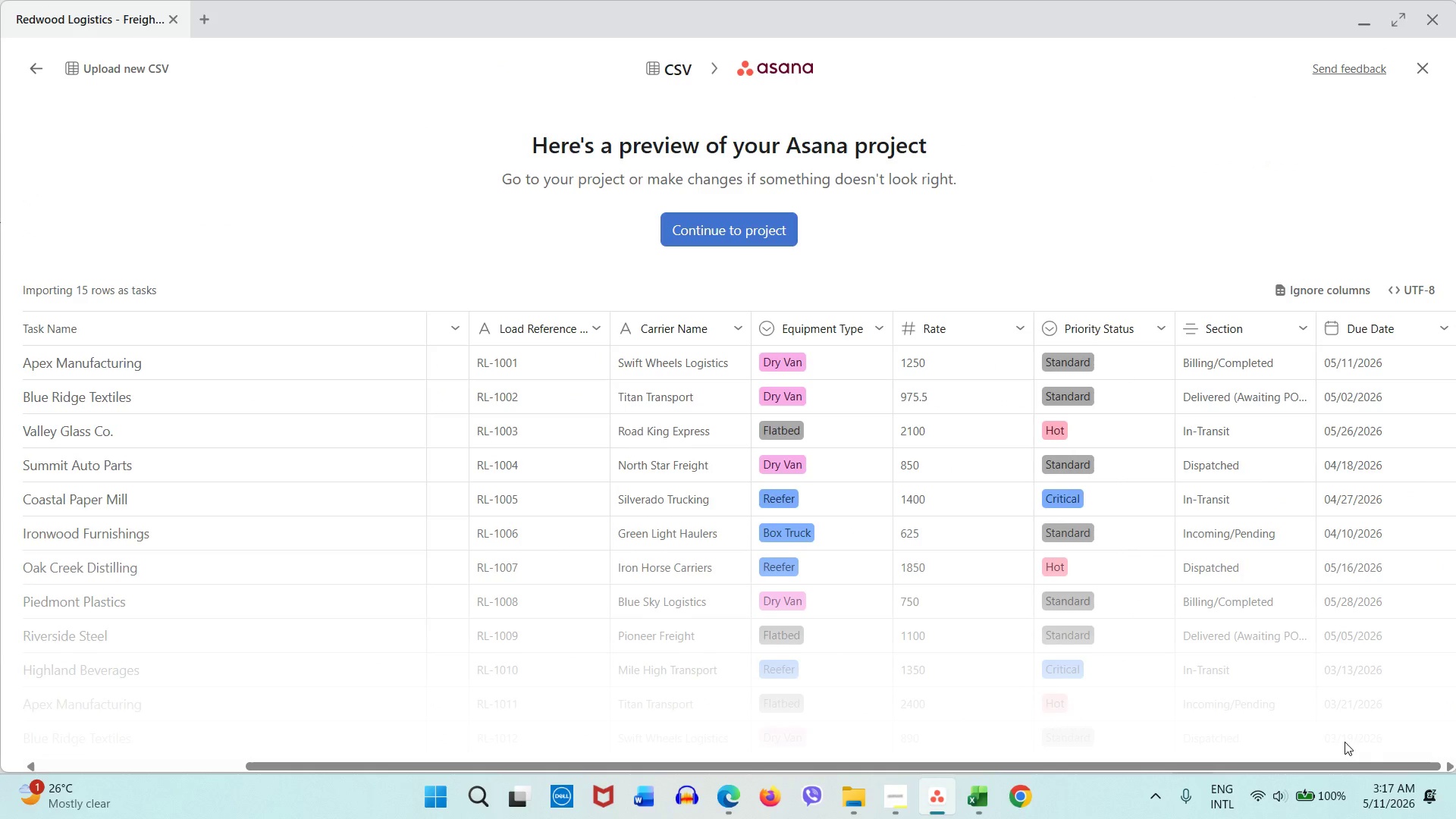 
left_click([1369, 339])
 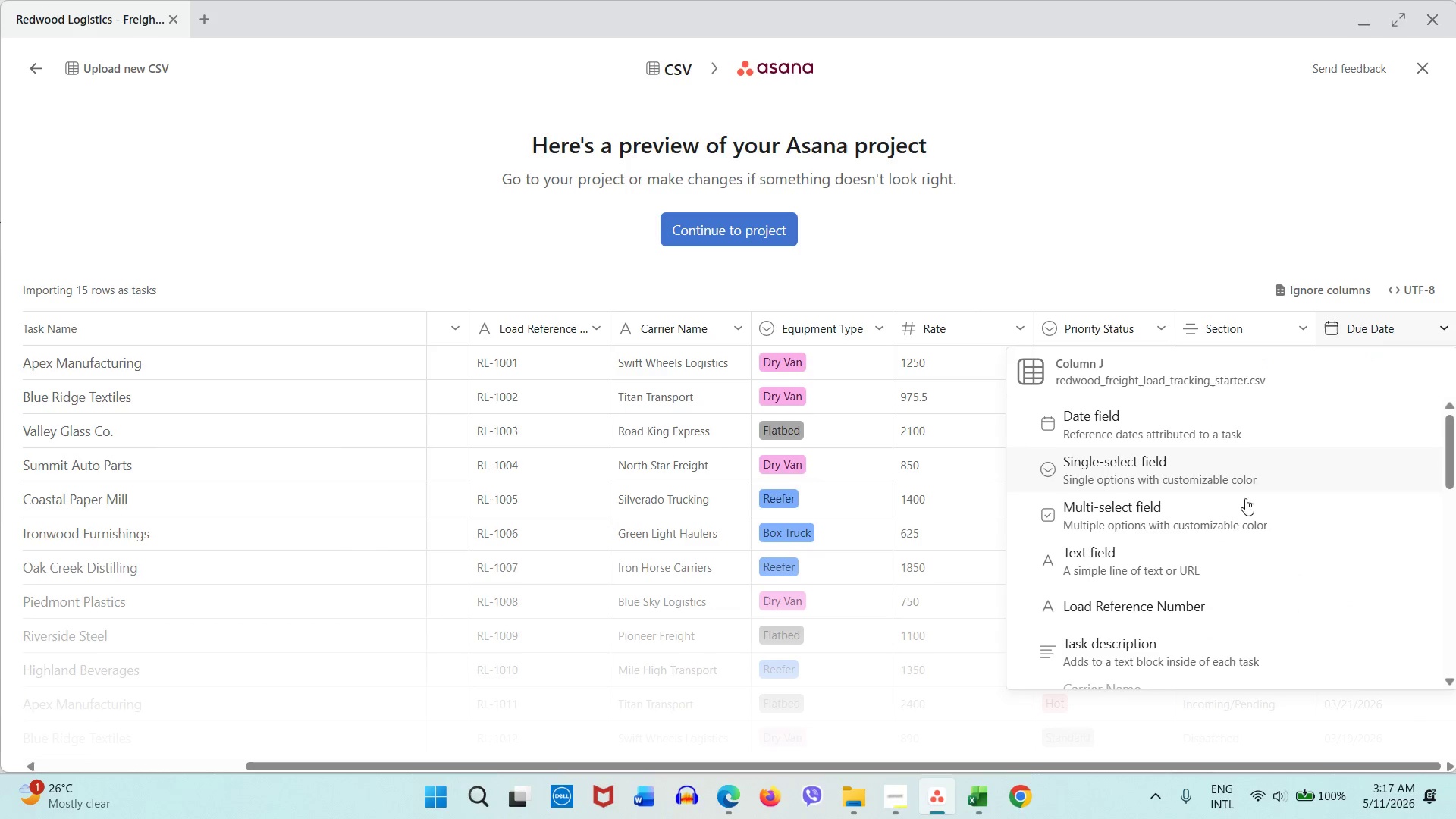 
scroll: coordinate [1188, 593], scroll_direction: down, amount: 2.0
 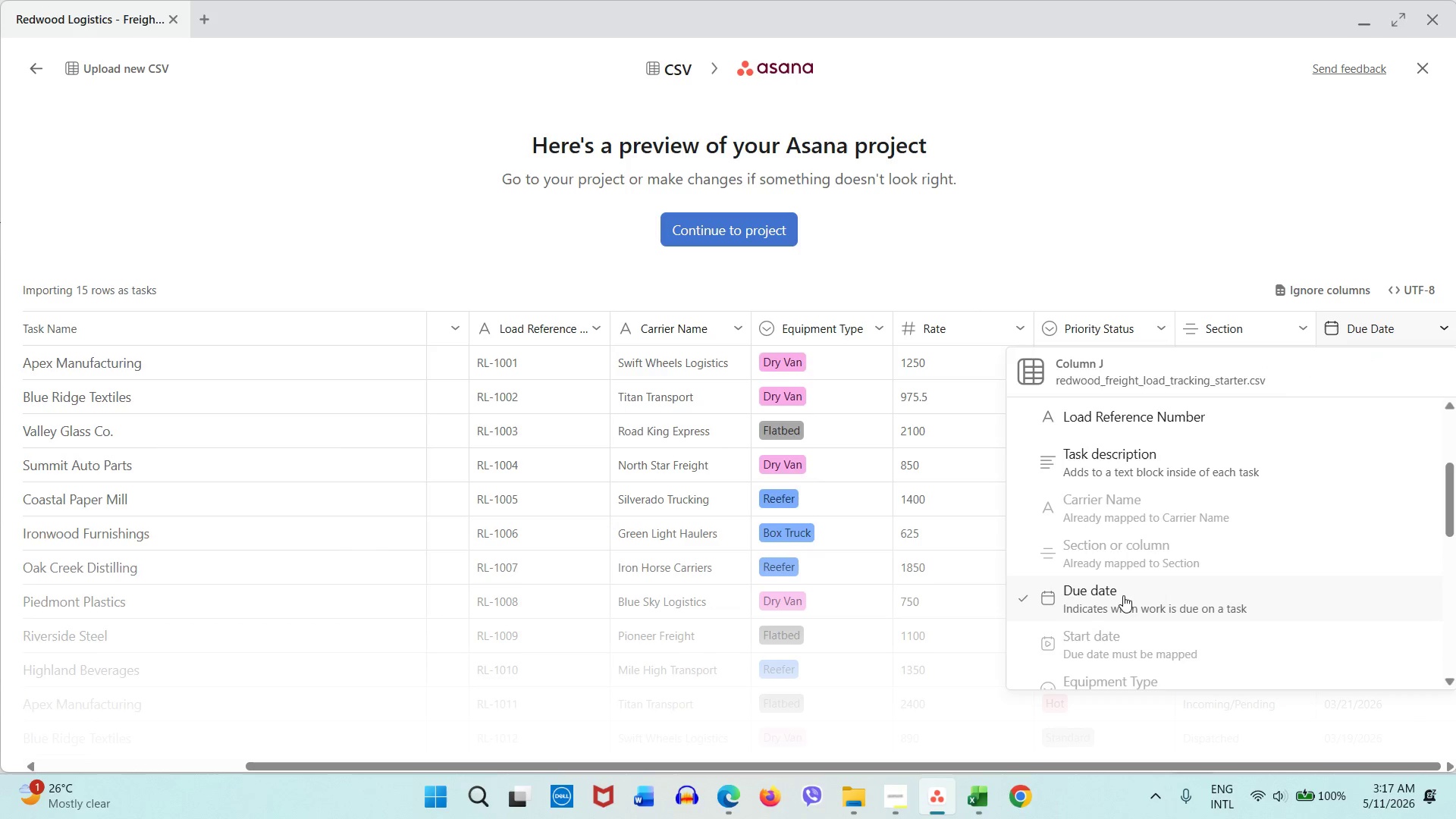 
left_click([1119, 599])
 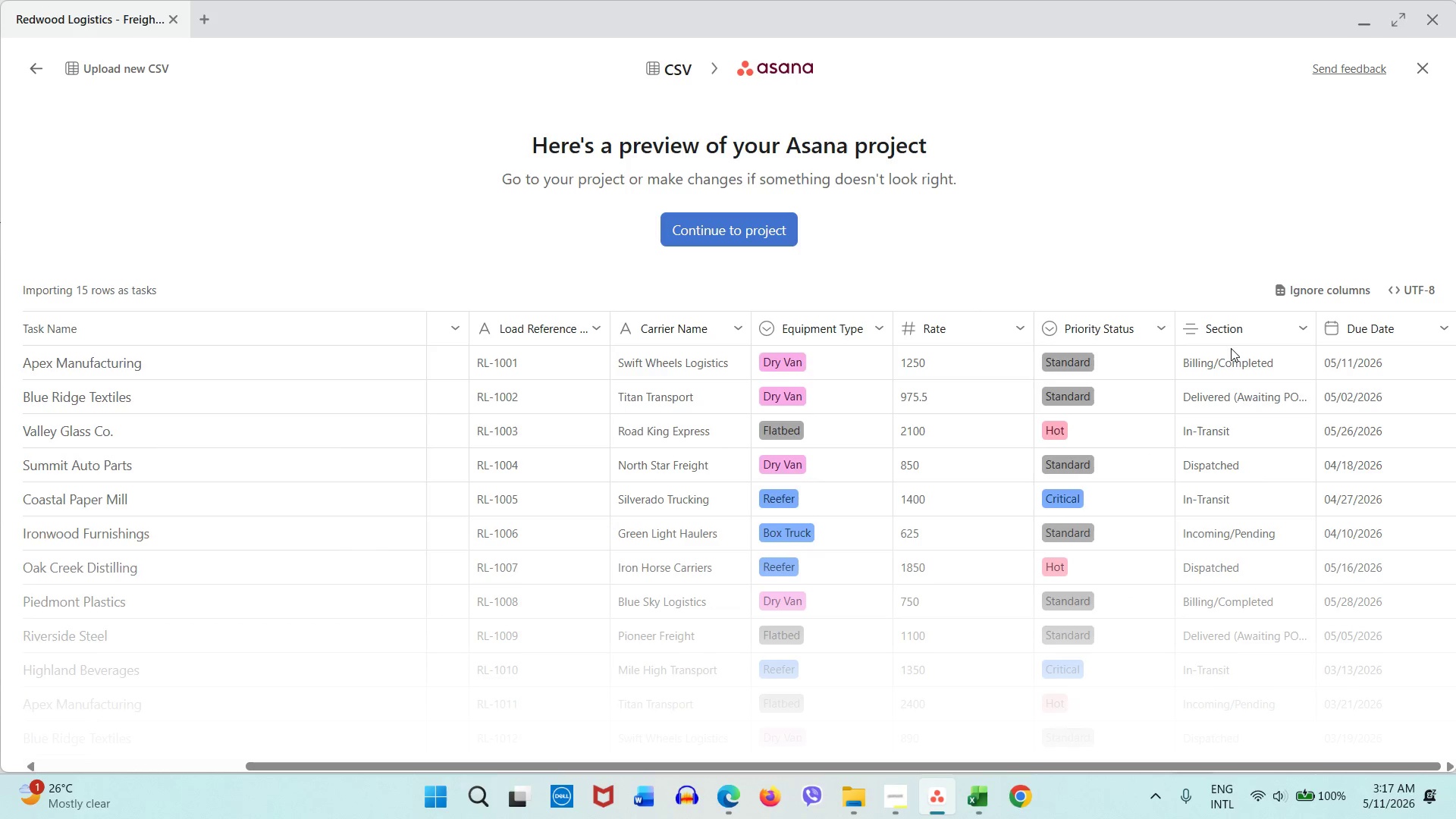 
left_click([1232, 327])
 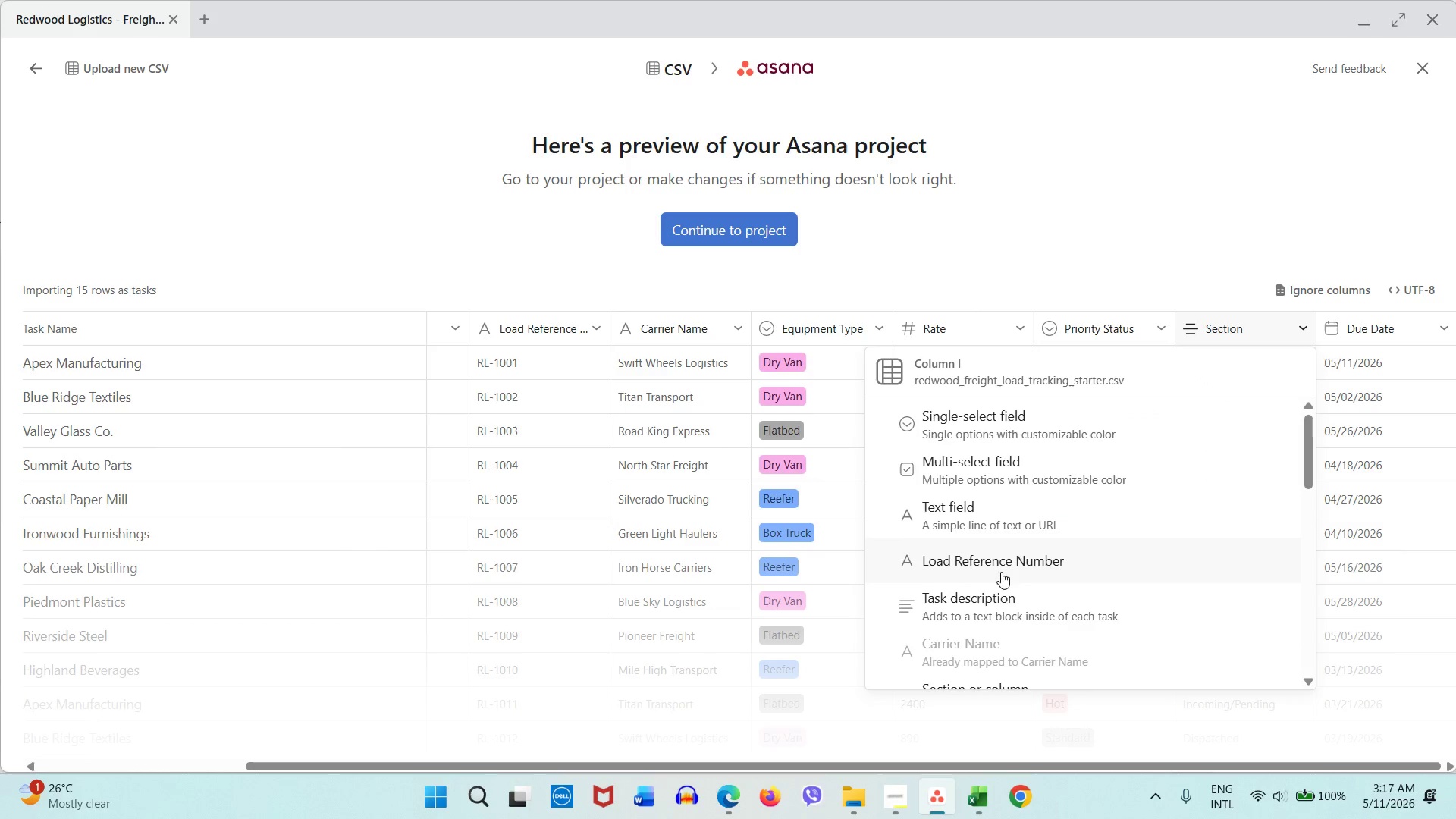 
scroll: coordinate [999, 576], scroll_direction: down, amount: 1.0
 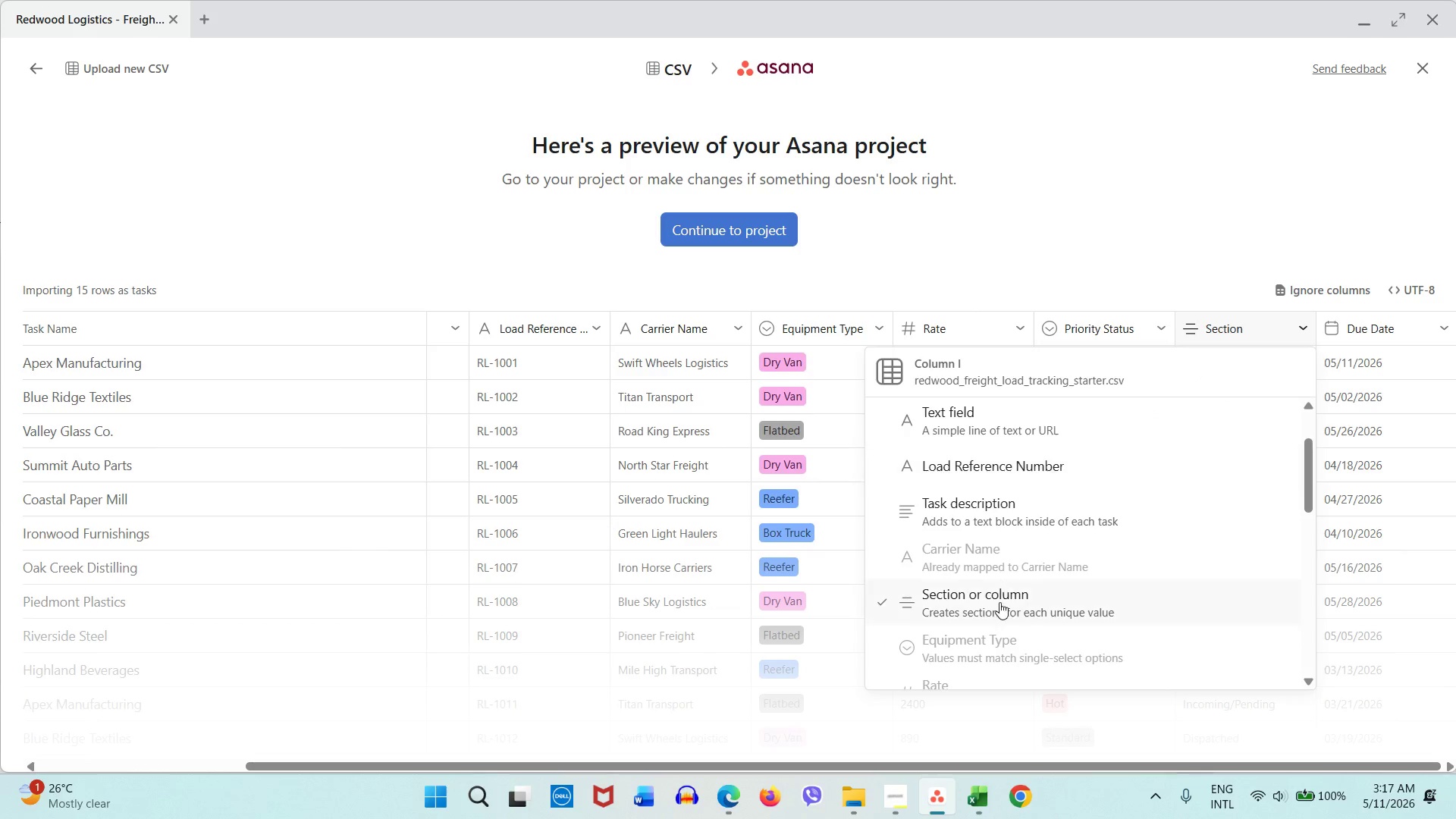 
left_click([999, 605])
 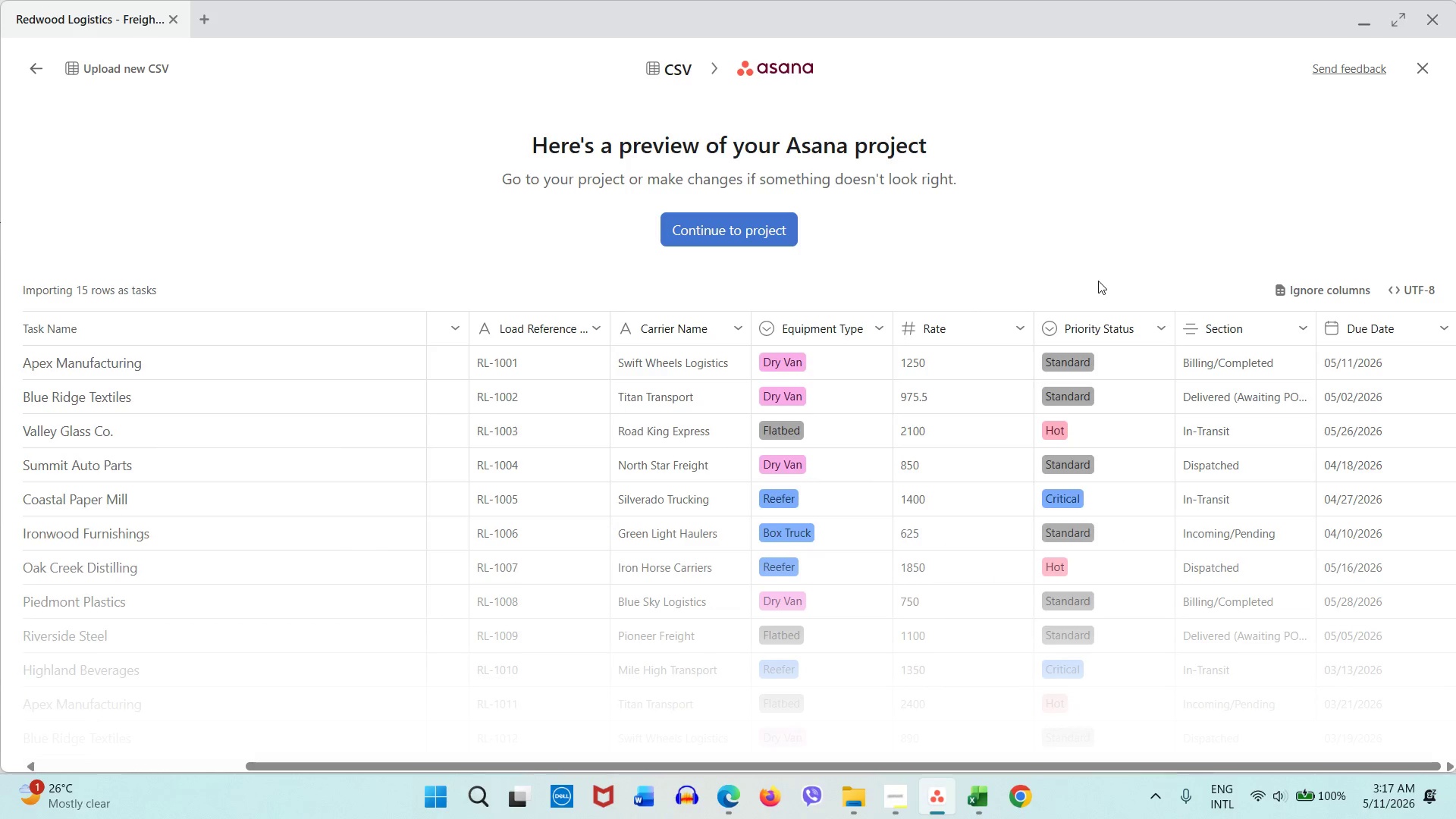 
left_click([1097, 325])
 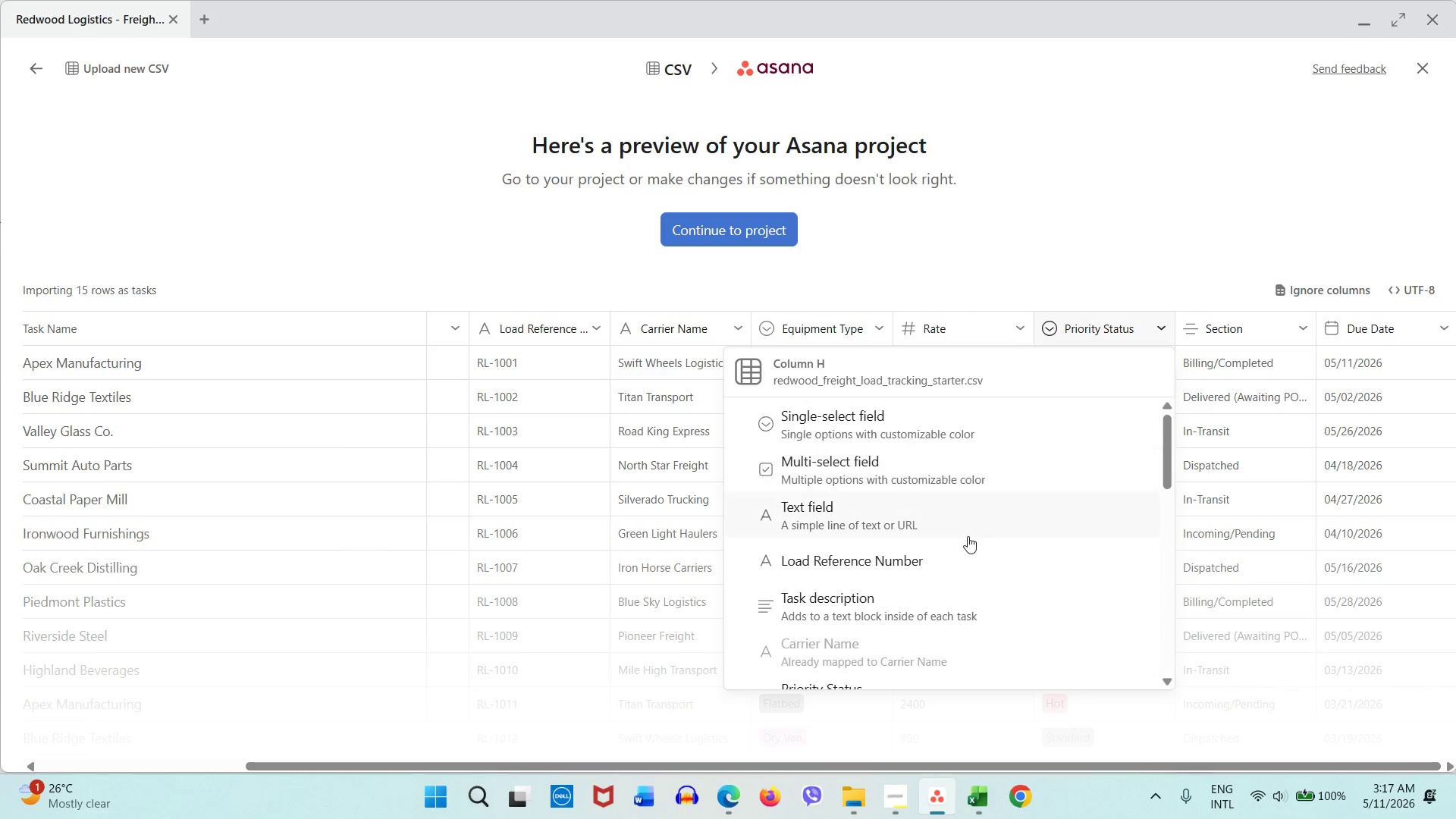 
scroll: coordinate [944, 563], scroll_direction: down, amount: 2.0
 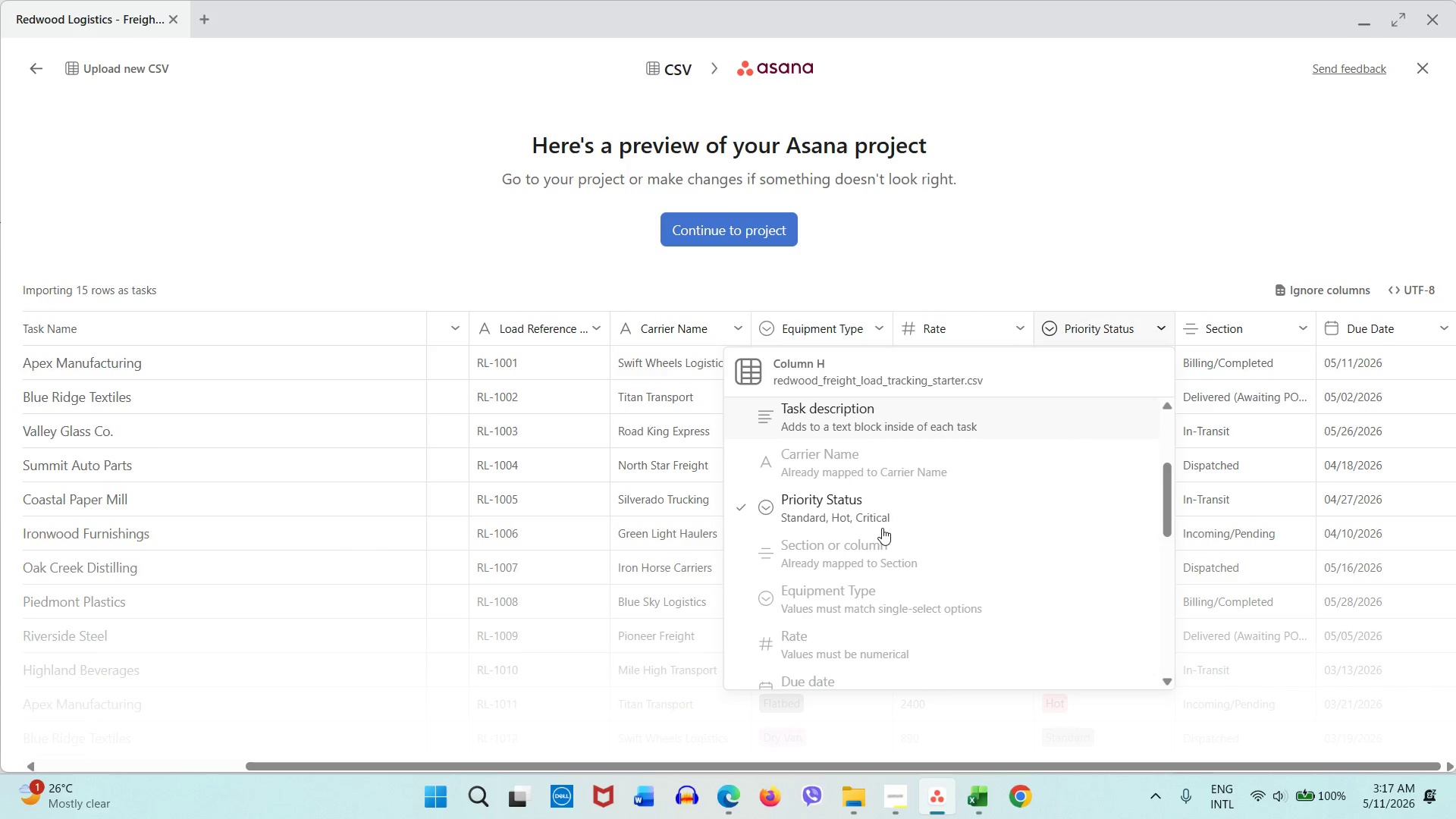 
left_click([880, 524])
 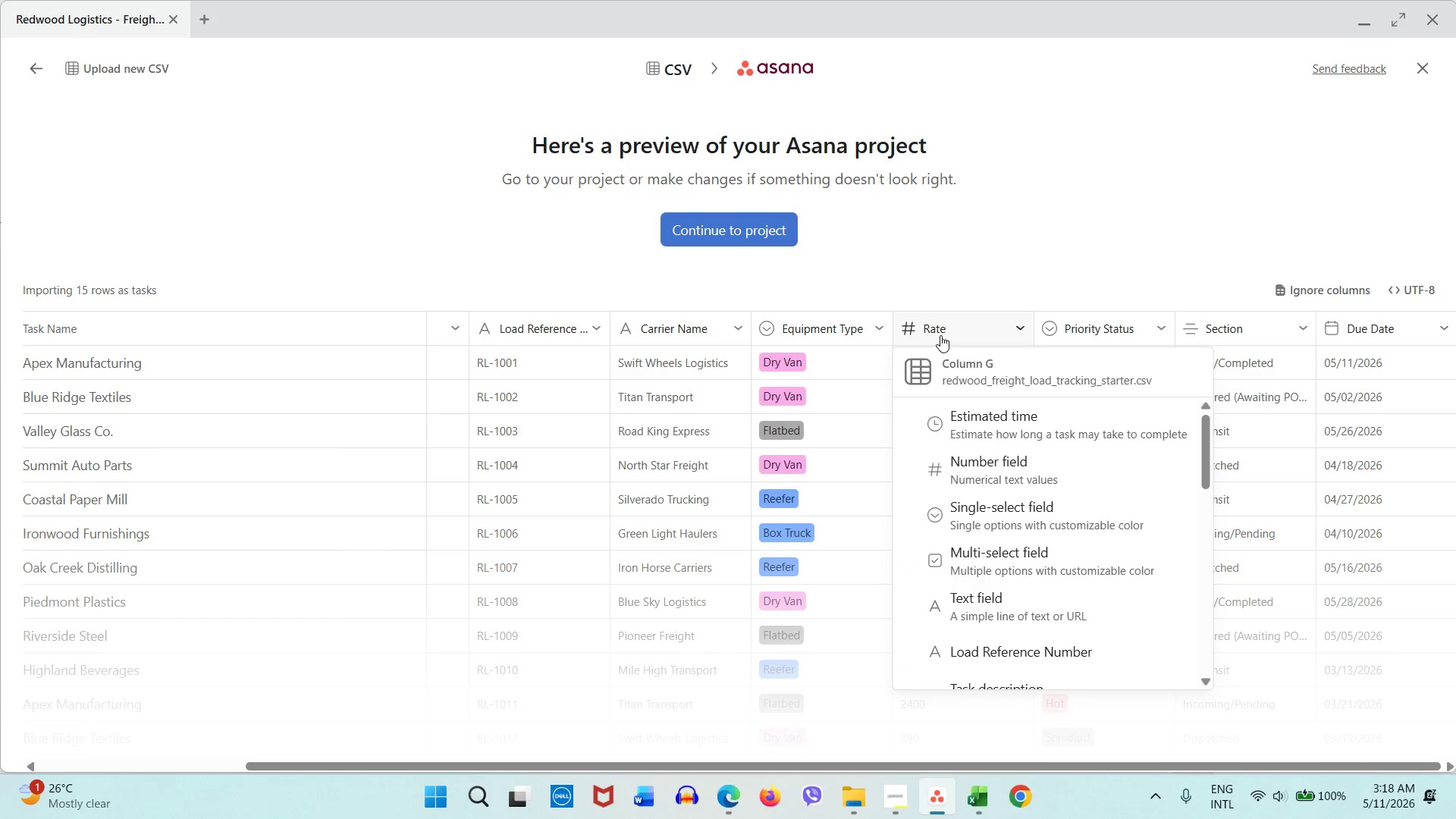 
scroll: coordinate [992, 613], scroll_direction: down, amount: 3.0
 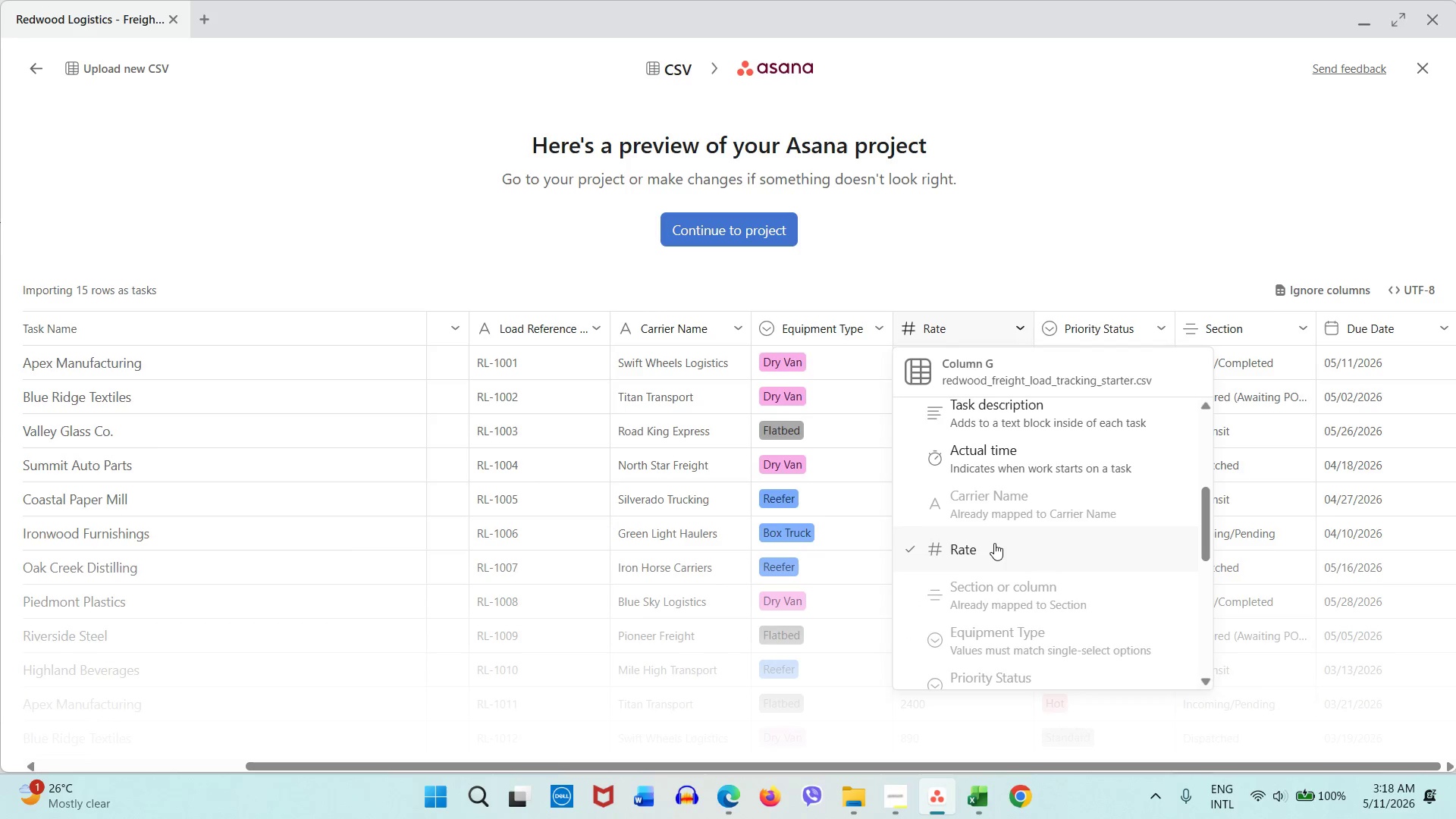 
scroll: coordinate [993, 543], scroll_direction: up, amount: 3.0
 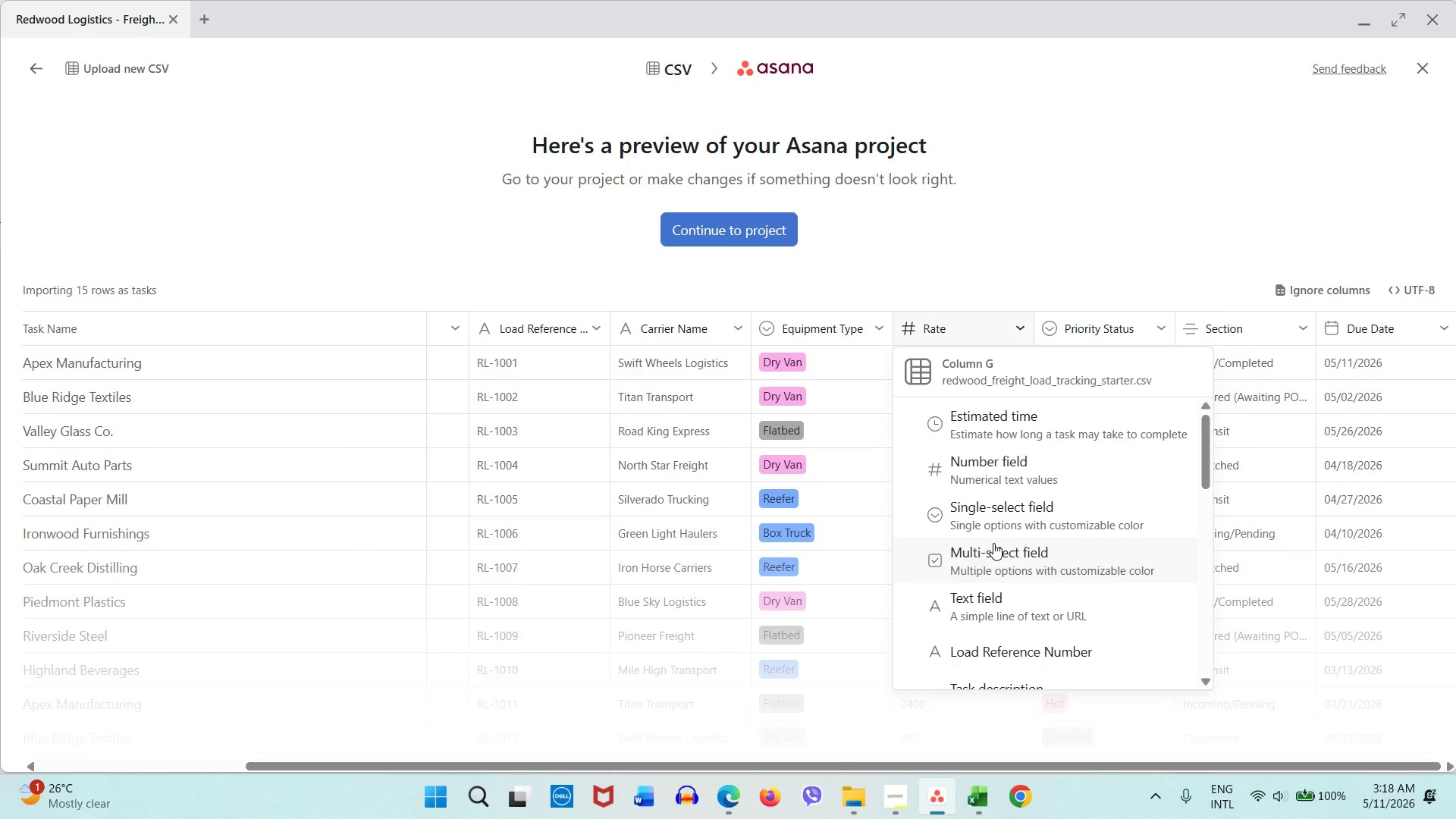 
scroll: coordinate [993, 543], scroll_direction: down, amount: 5.0
 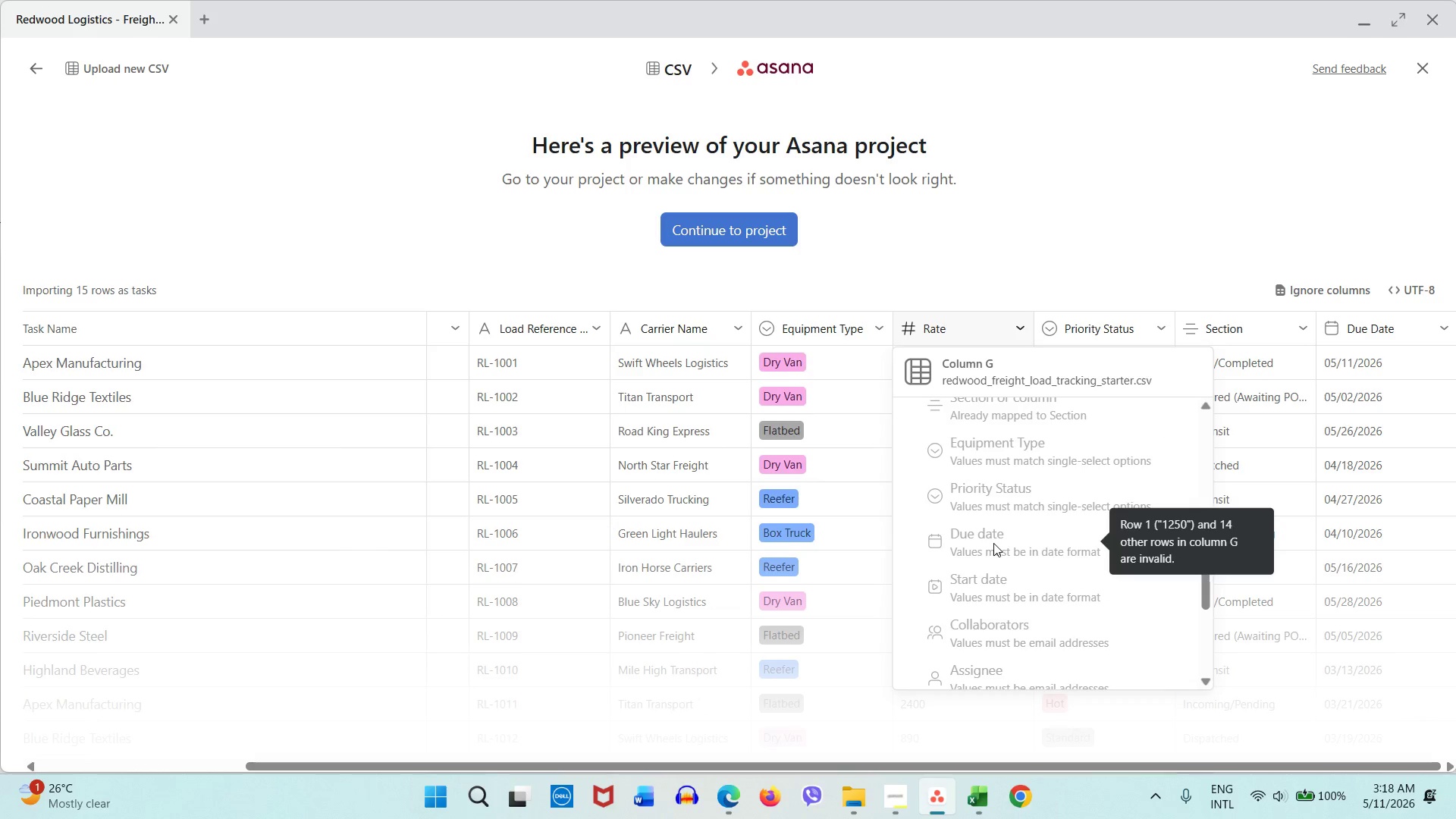 
left_click([993, 560])
 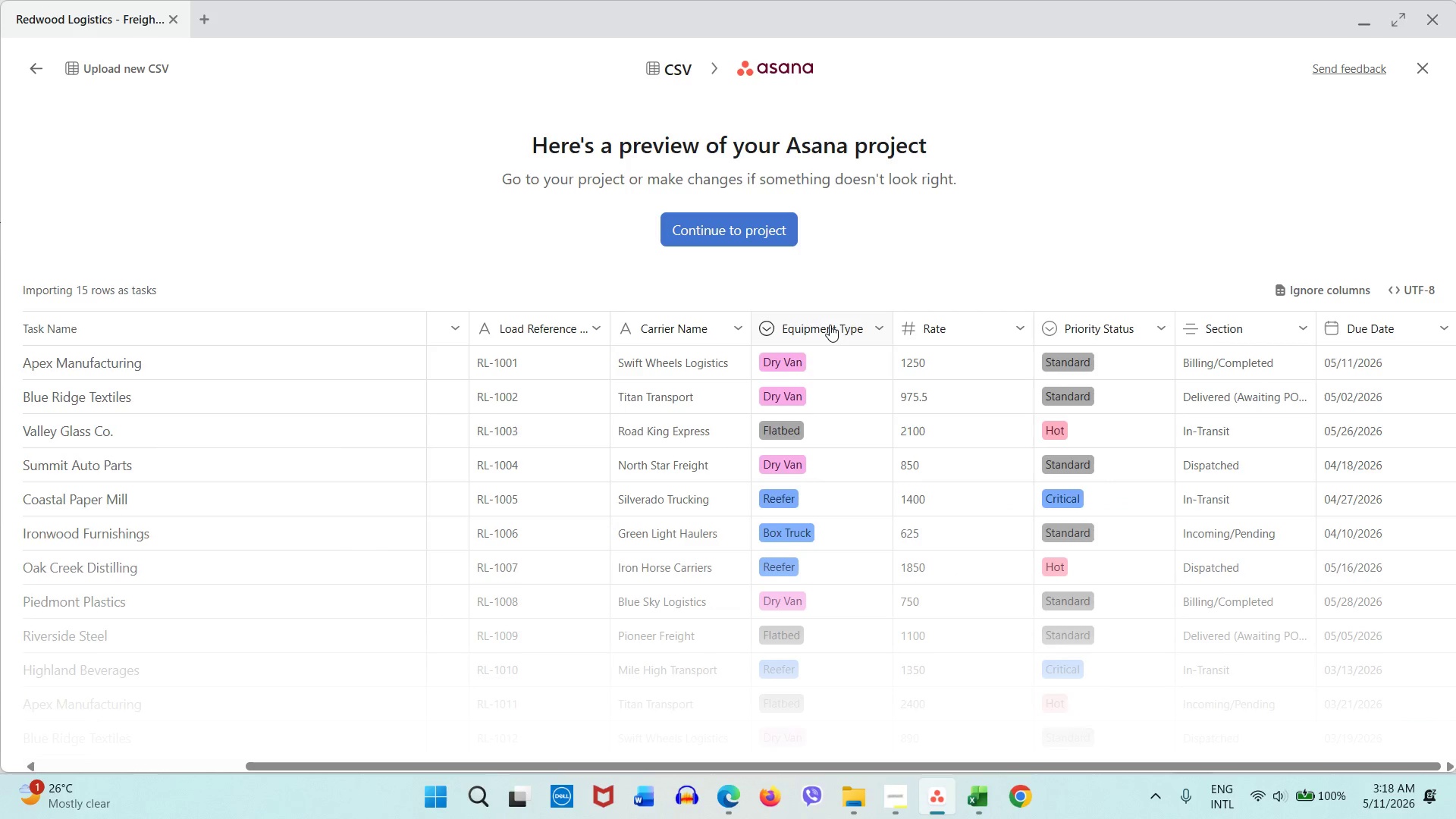 
scroll: coordinate [993, 543], scroll_direction: up, amount: 2.0
 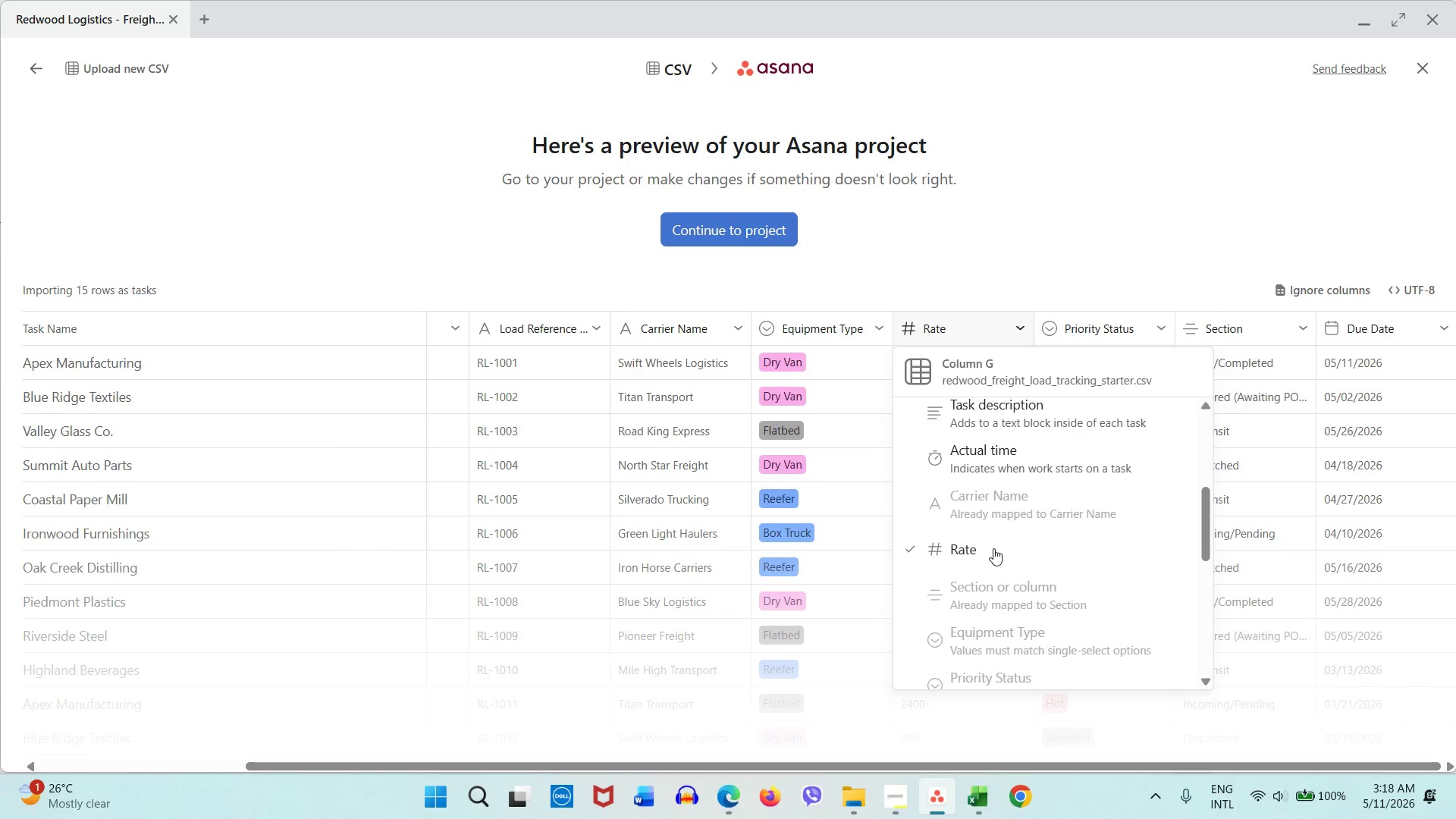 
left_click([830, 325])
 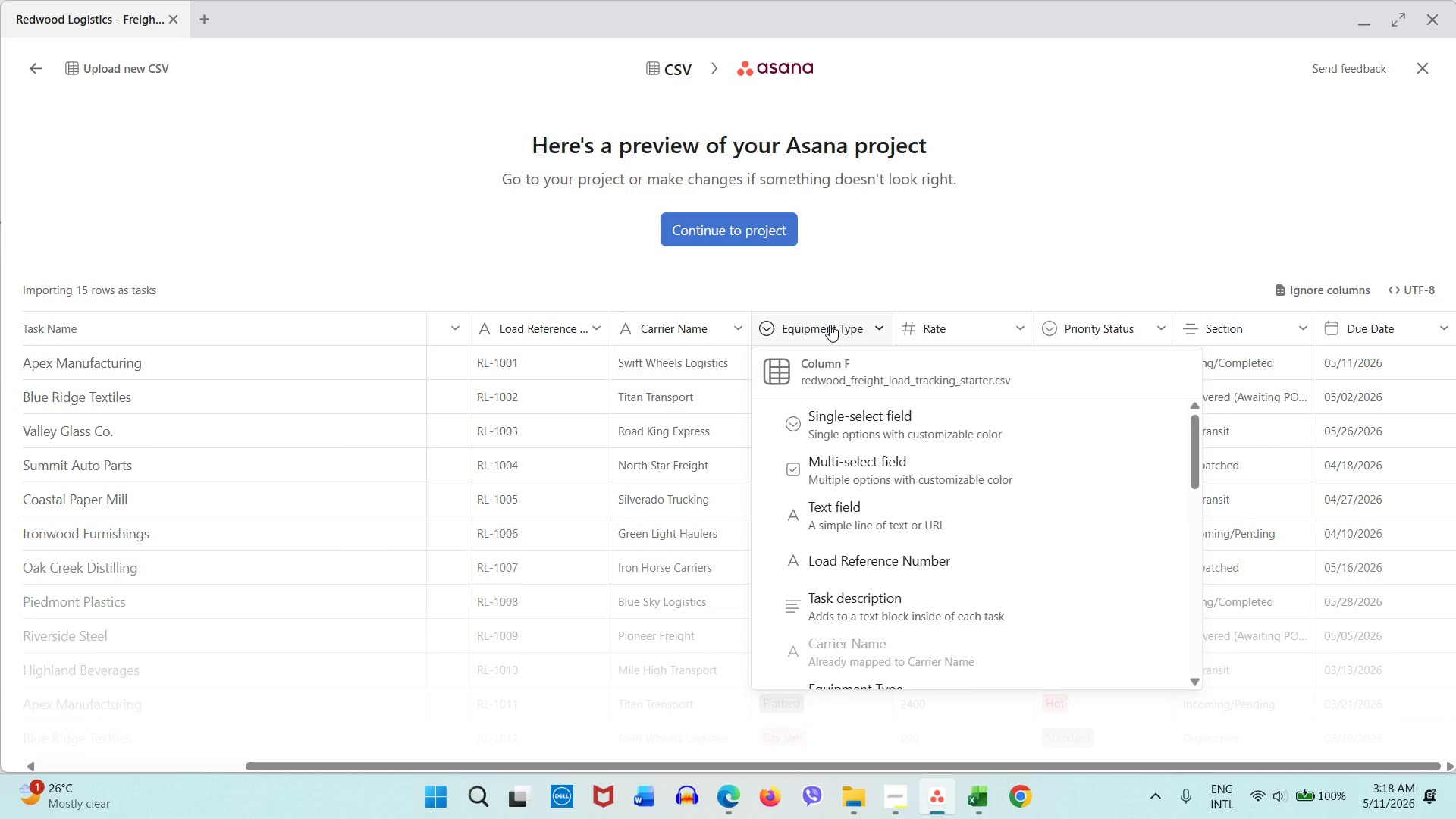 
left_click([900, 514])
 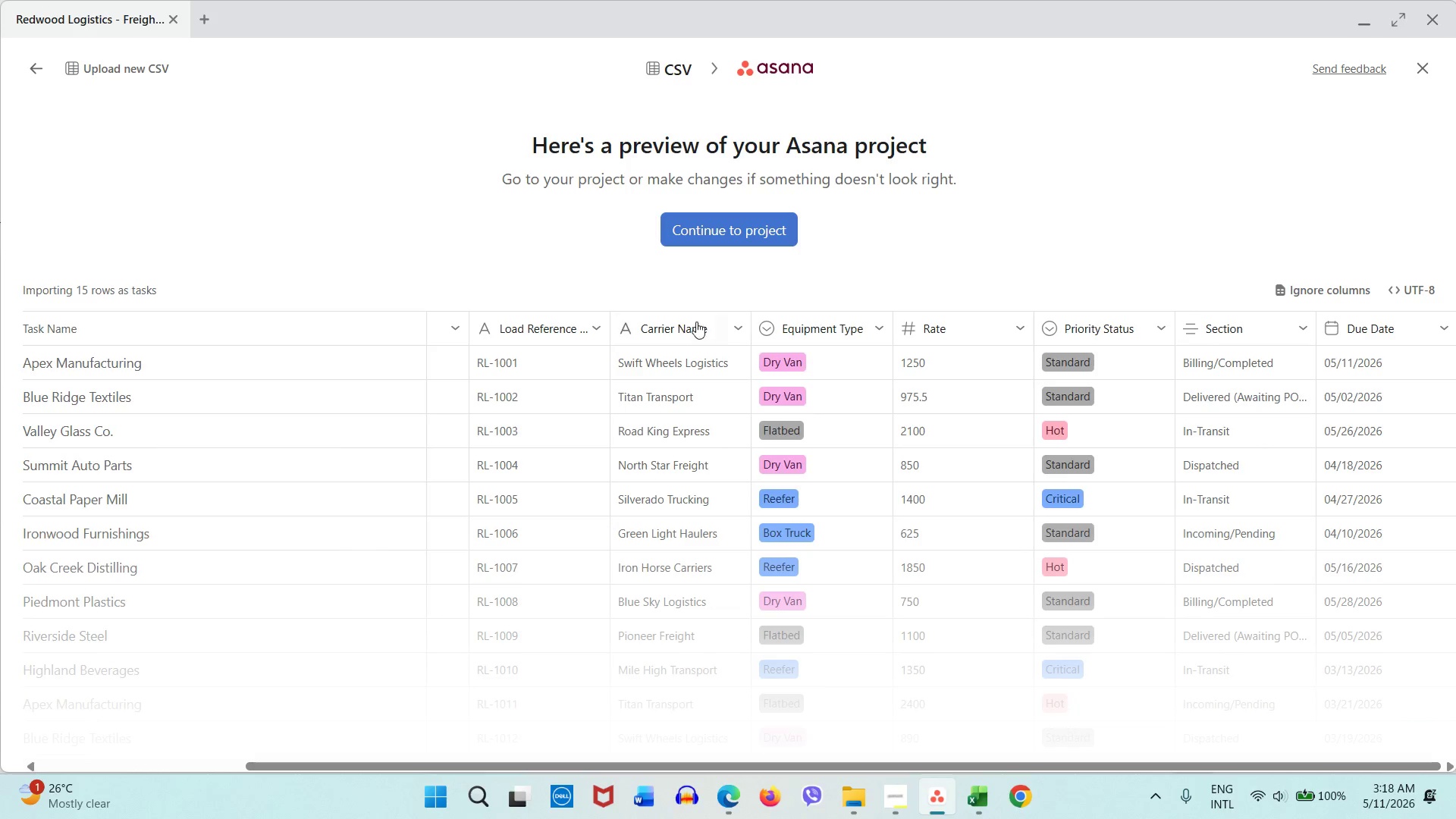 
scroll: coordinate [881, 501], scroll_direction: down, amount: 2.0
 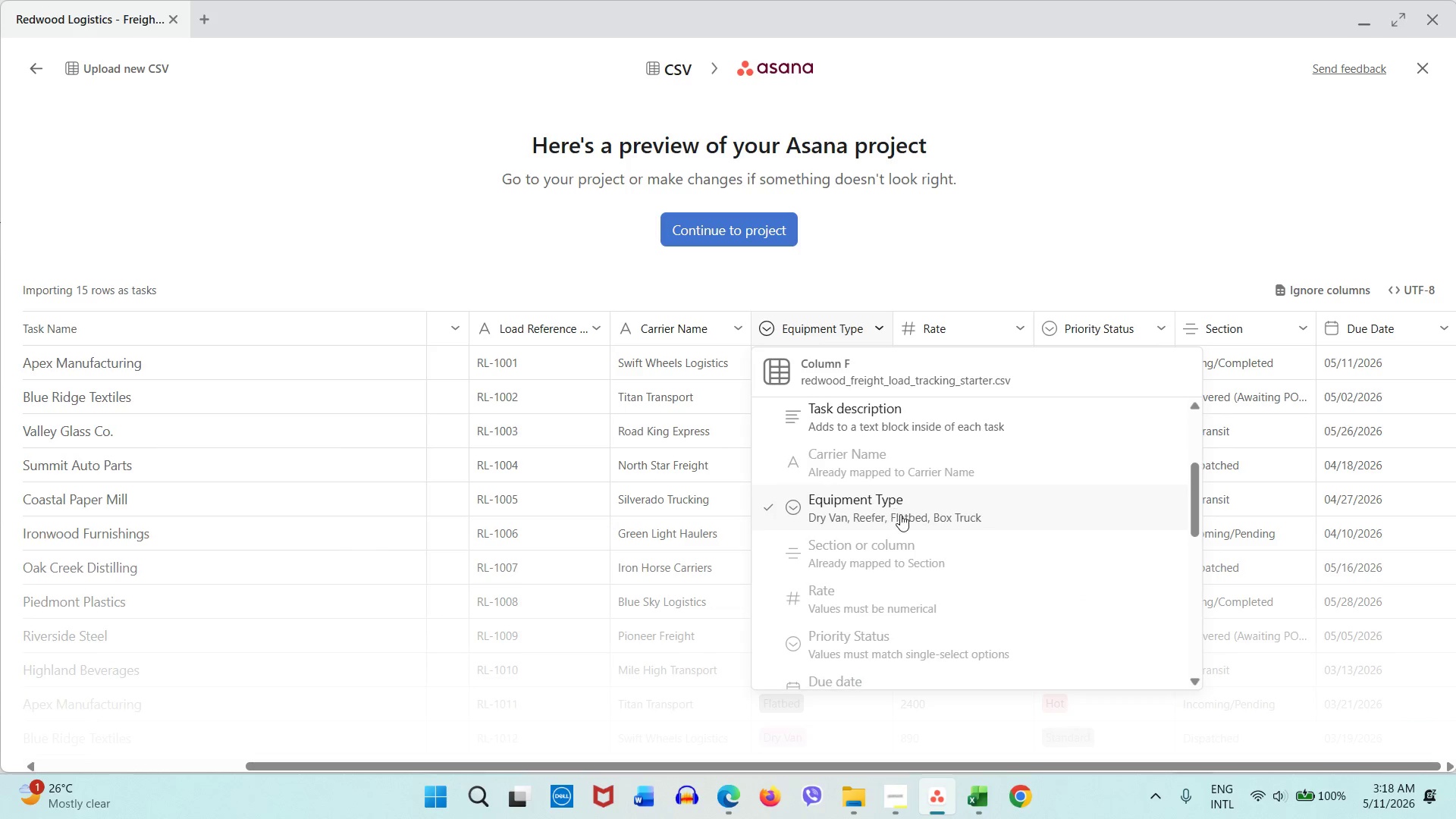 
left_click([693, 318])
 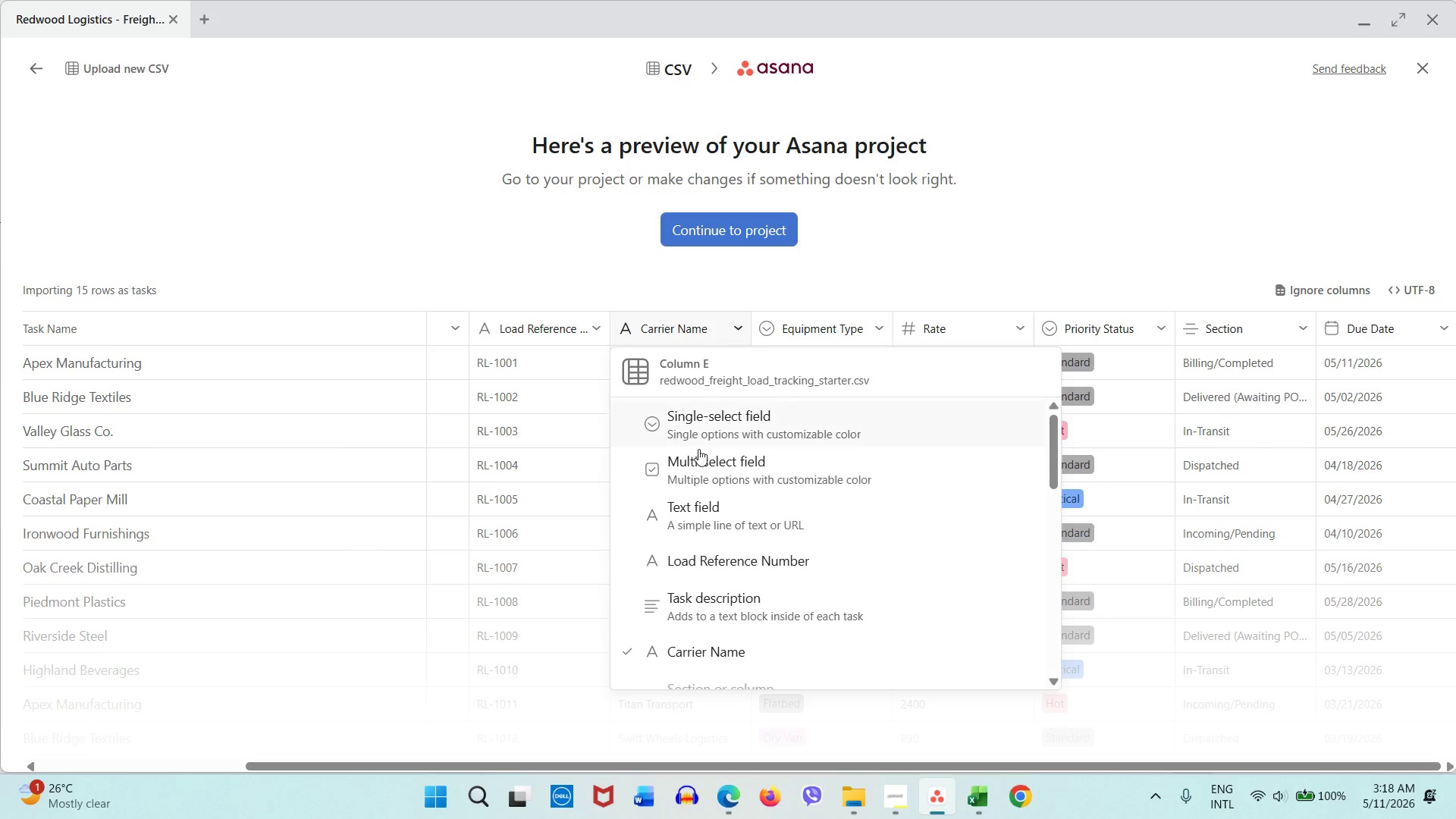 
scroll: coordinate [754, 601], scroll_direction: down, amount: 5.0
 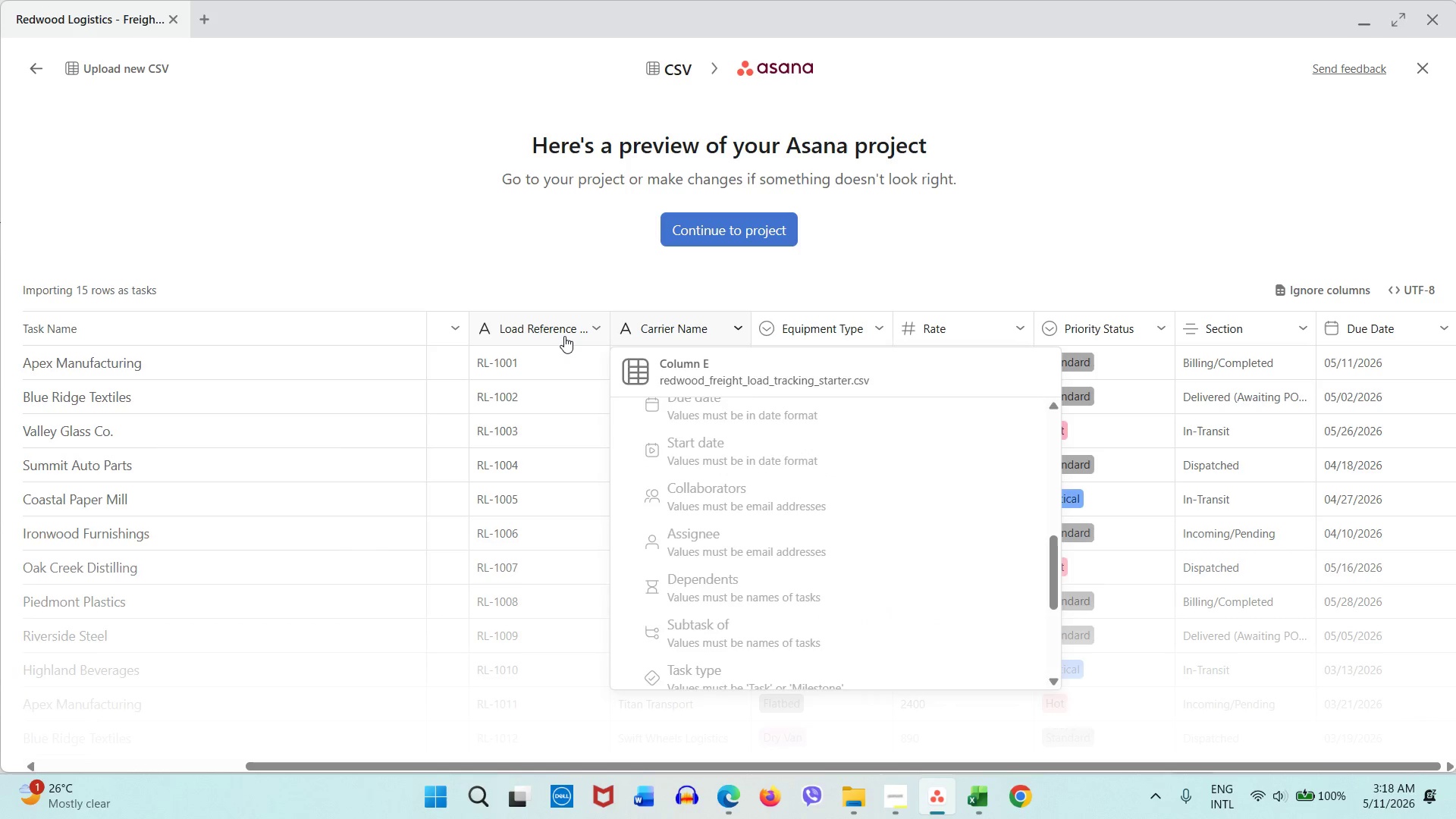 
left_click([564, 336])
 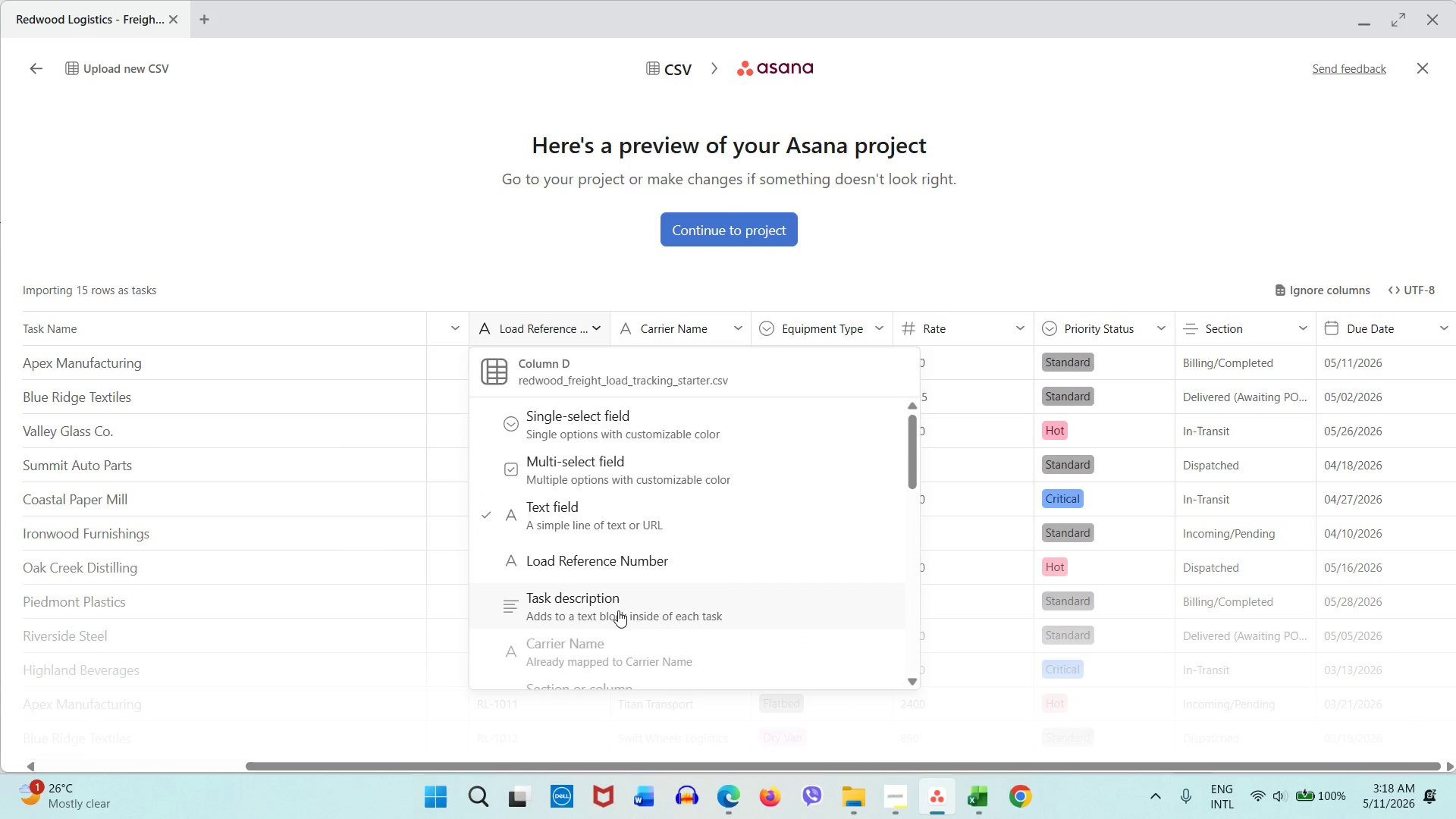 
scroll: coordinate [621, 608], scroll_direction: down, amount: 1.0
 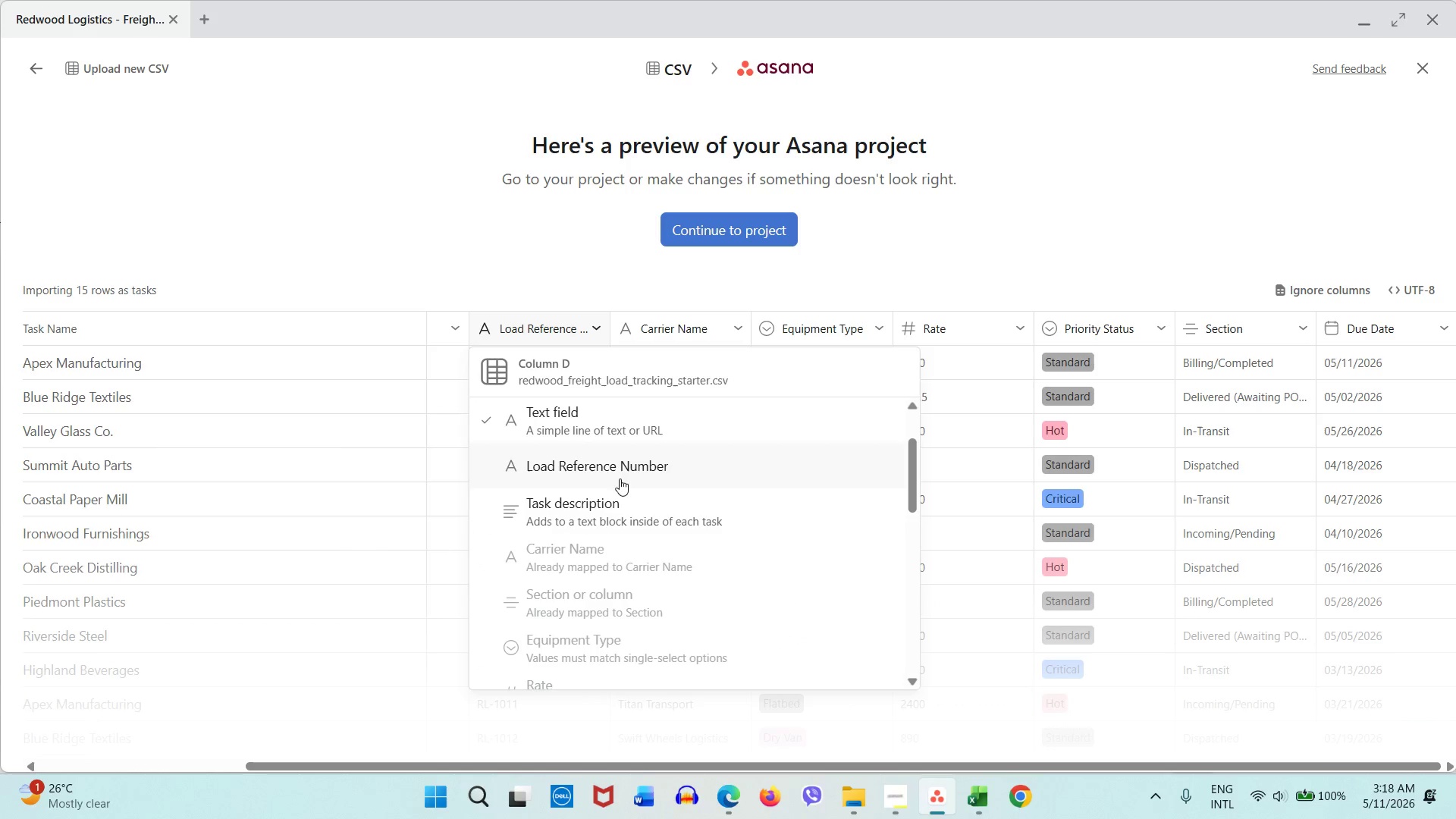 
left_click([621, 474])
 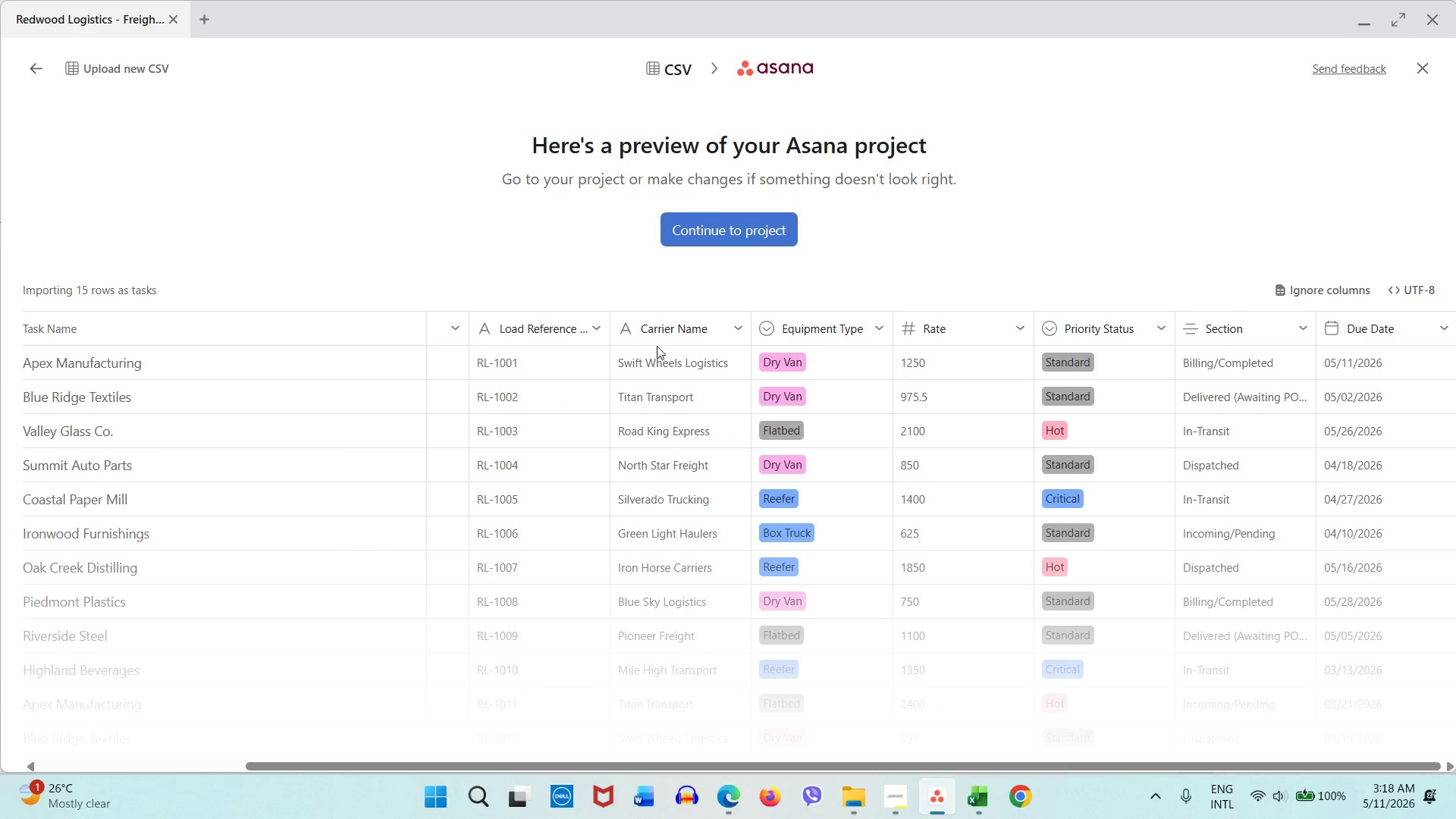 
left_click([660, 344])
 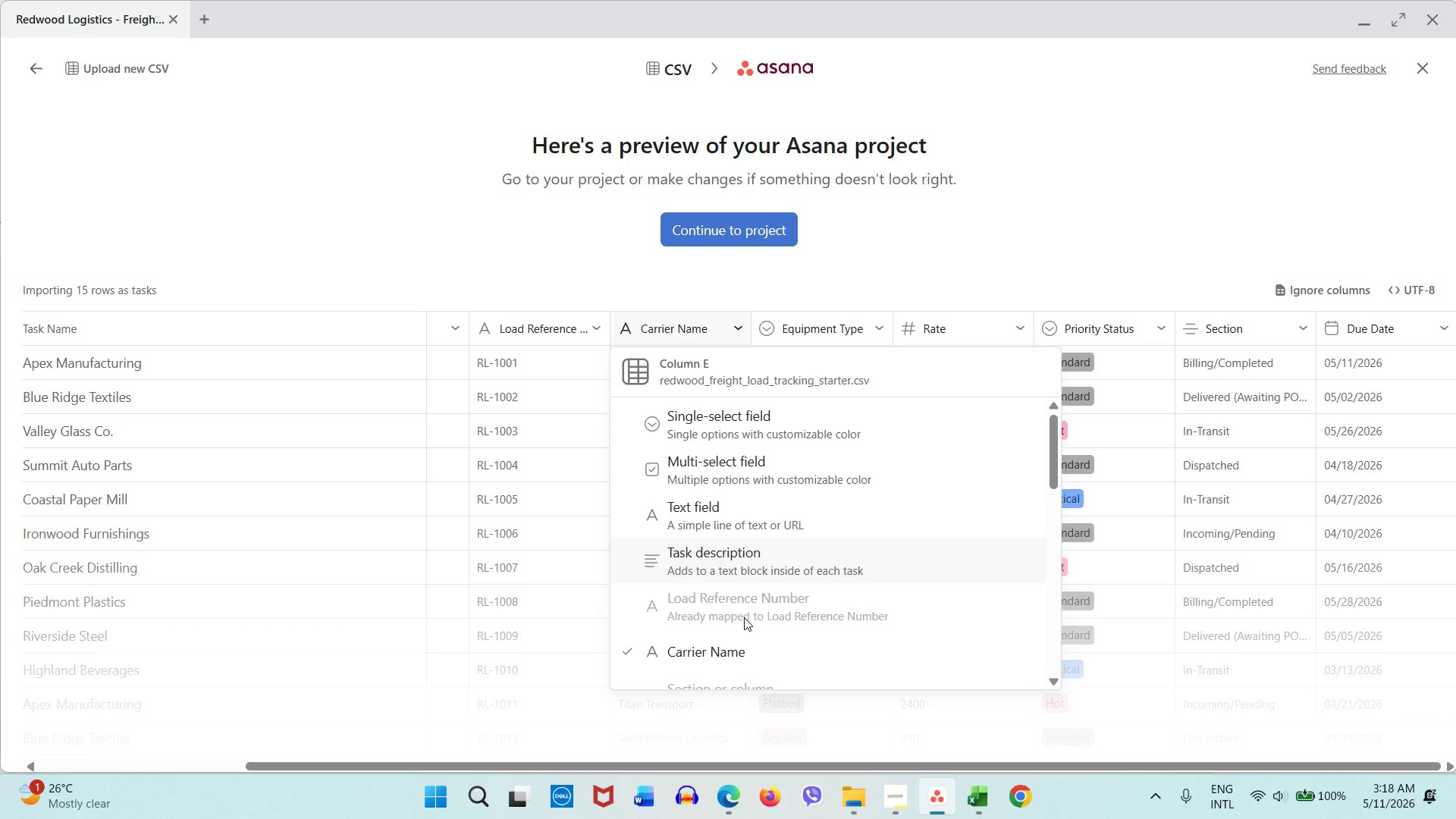 
scroll: coordinate [747, 617], scroll_direction: down, amount: 3.0
 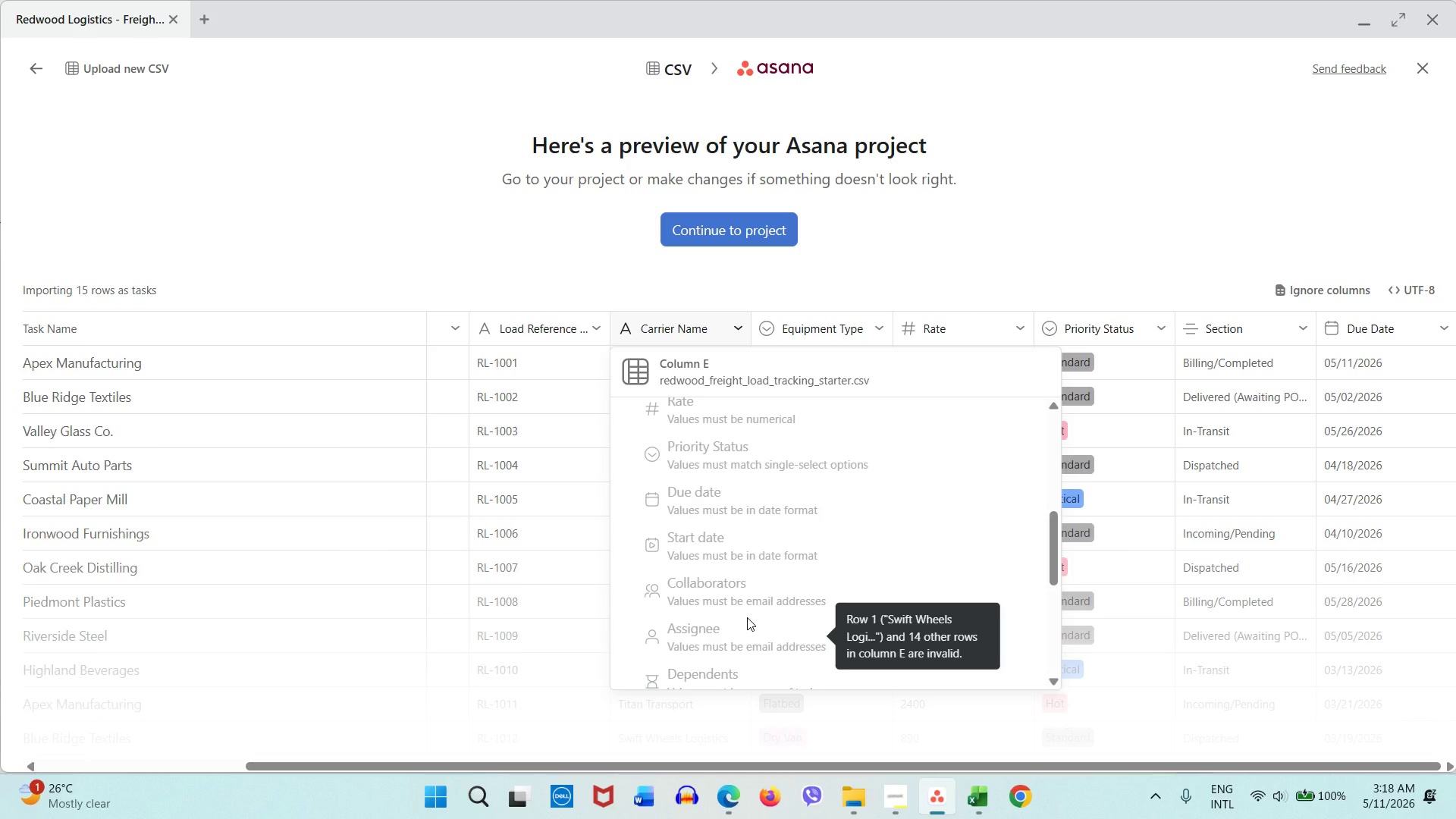 
scroll: coordinate [747, 617], scroll_direction: up, amount: 3.0
 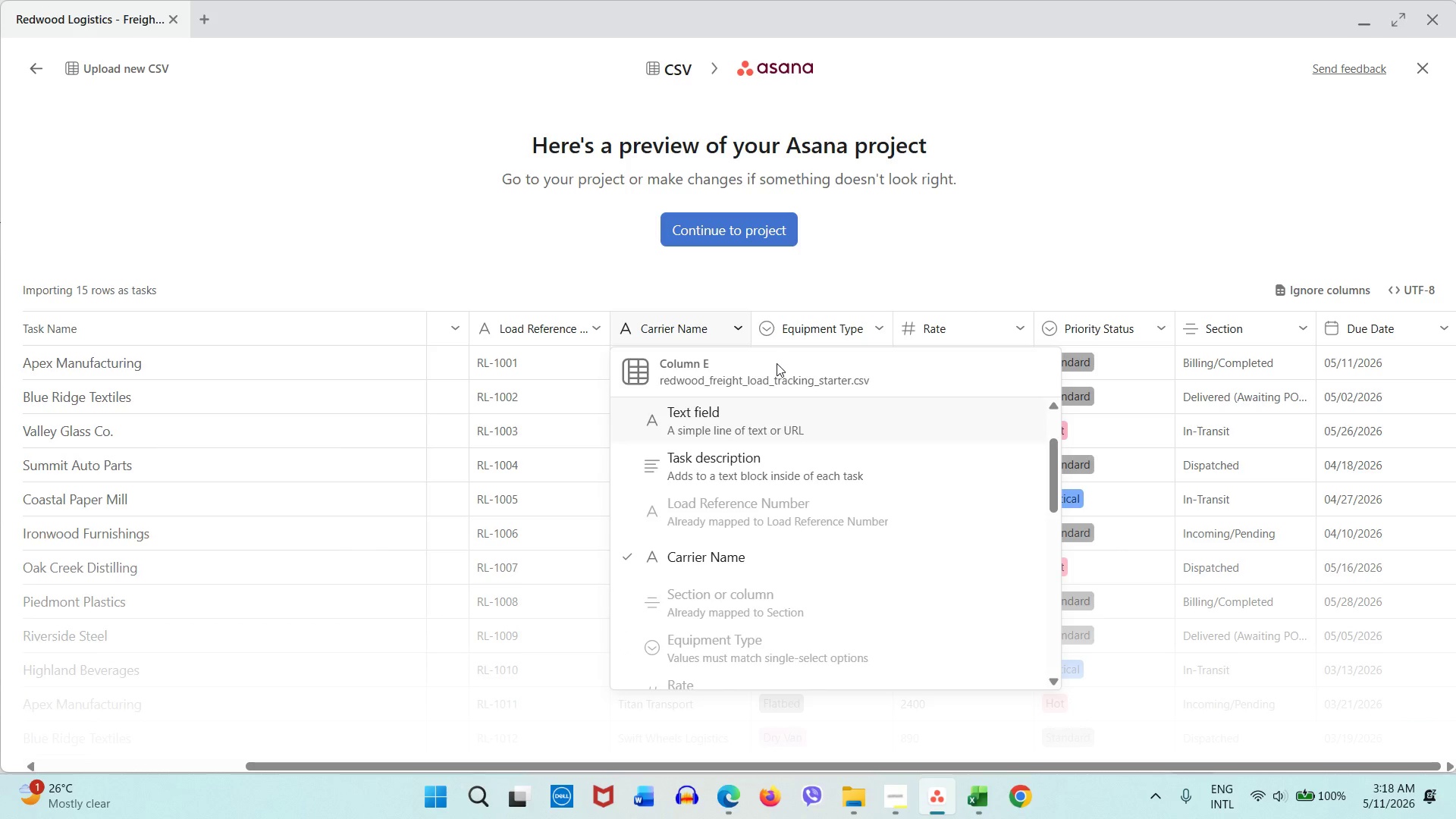 
left_click([792, 337])
 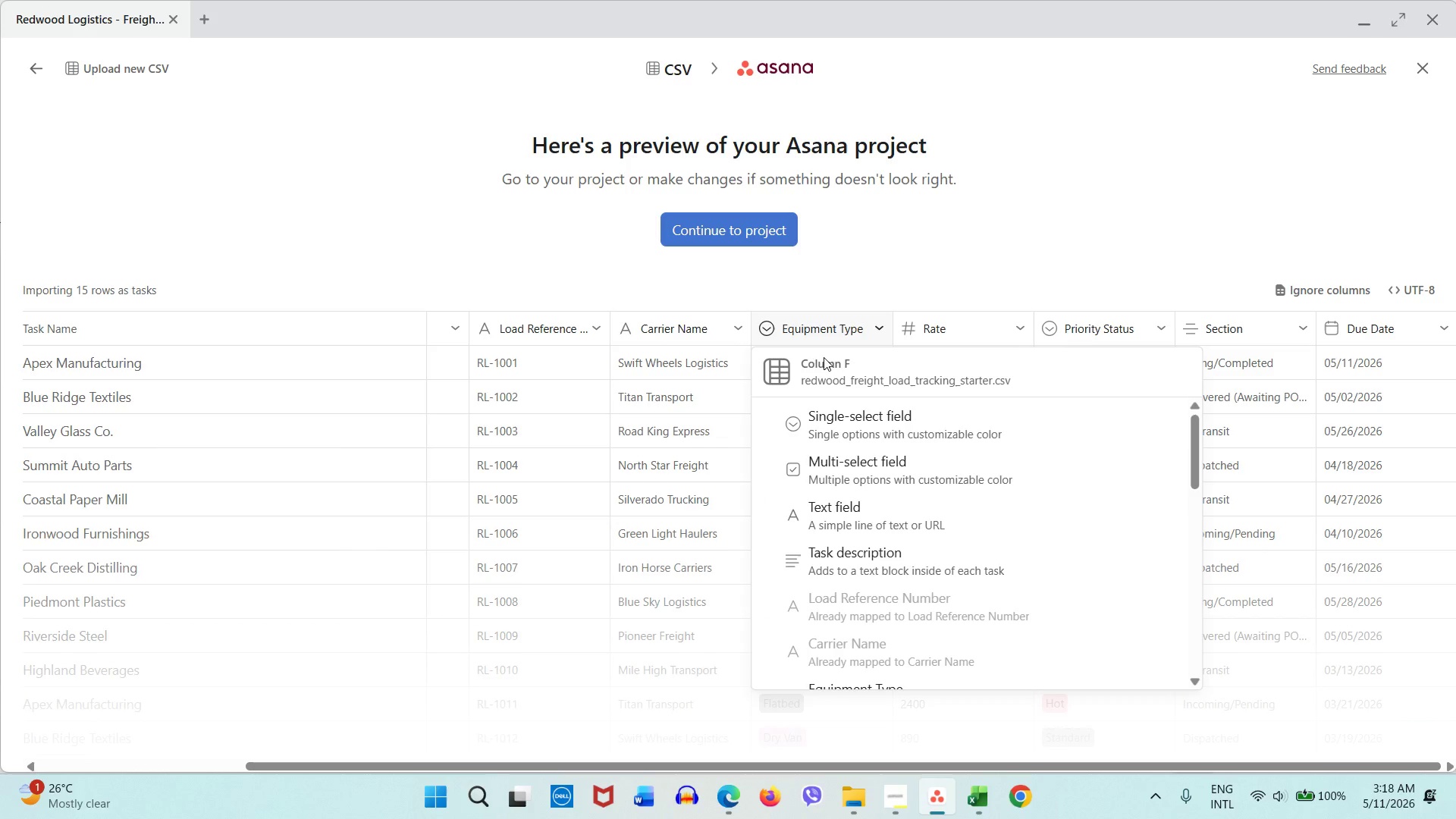 
scroll: coordinate [862, 492], scroll_direction: down, amount: 2.0
 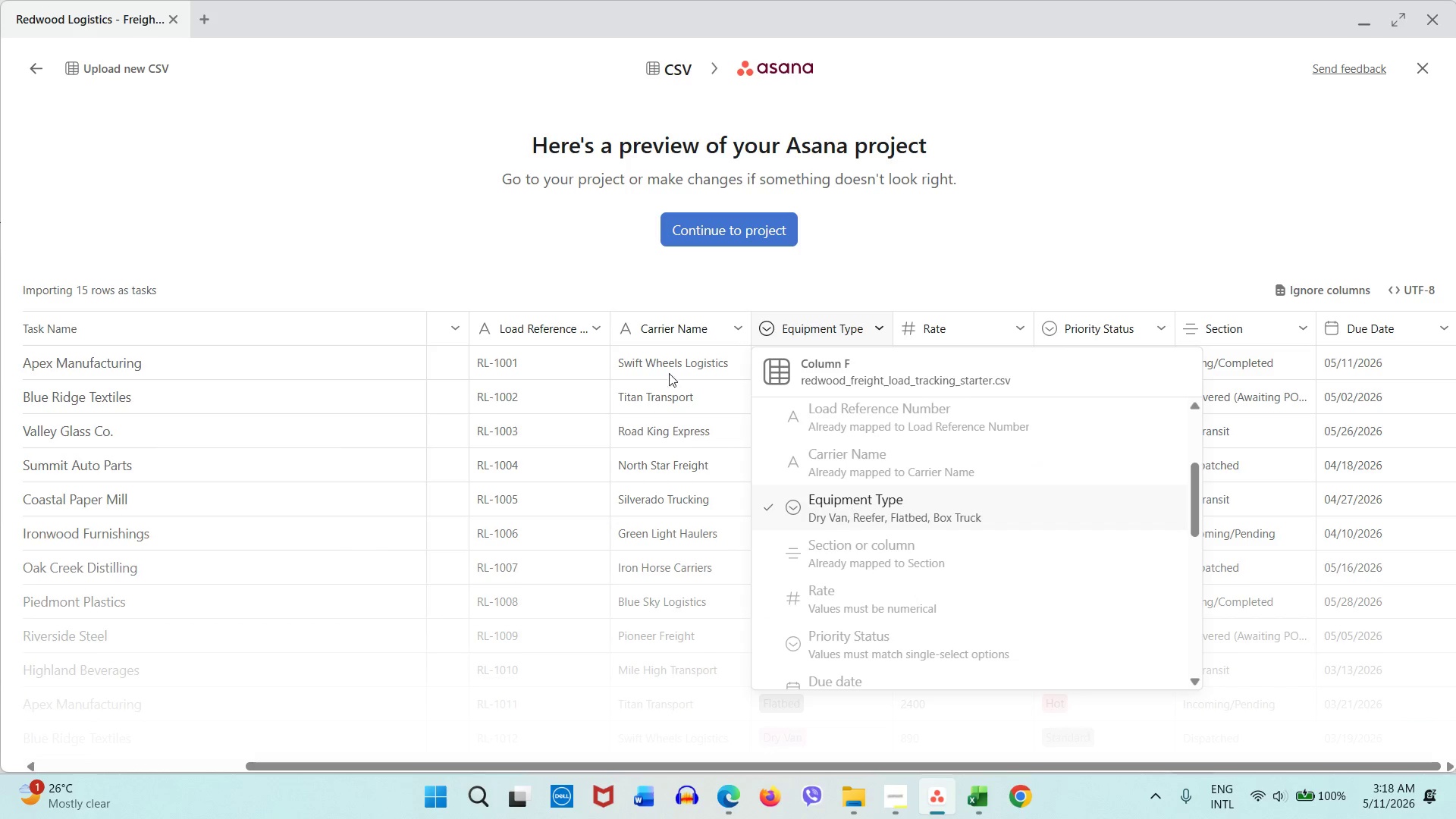 
left_click([581, 295])
 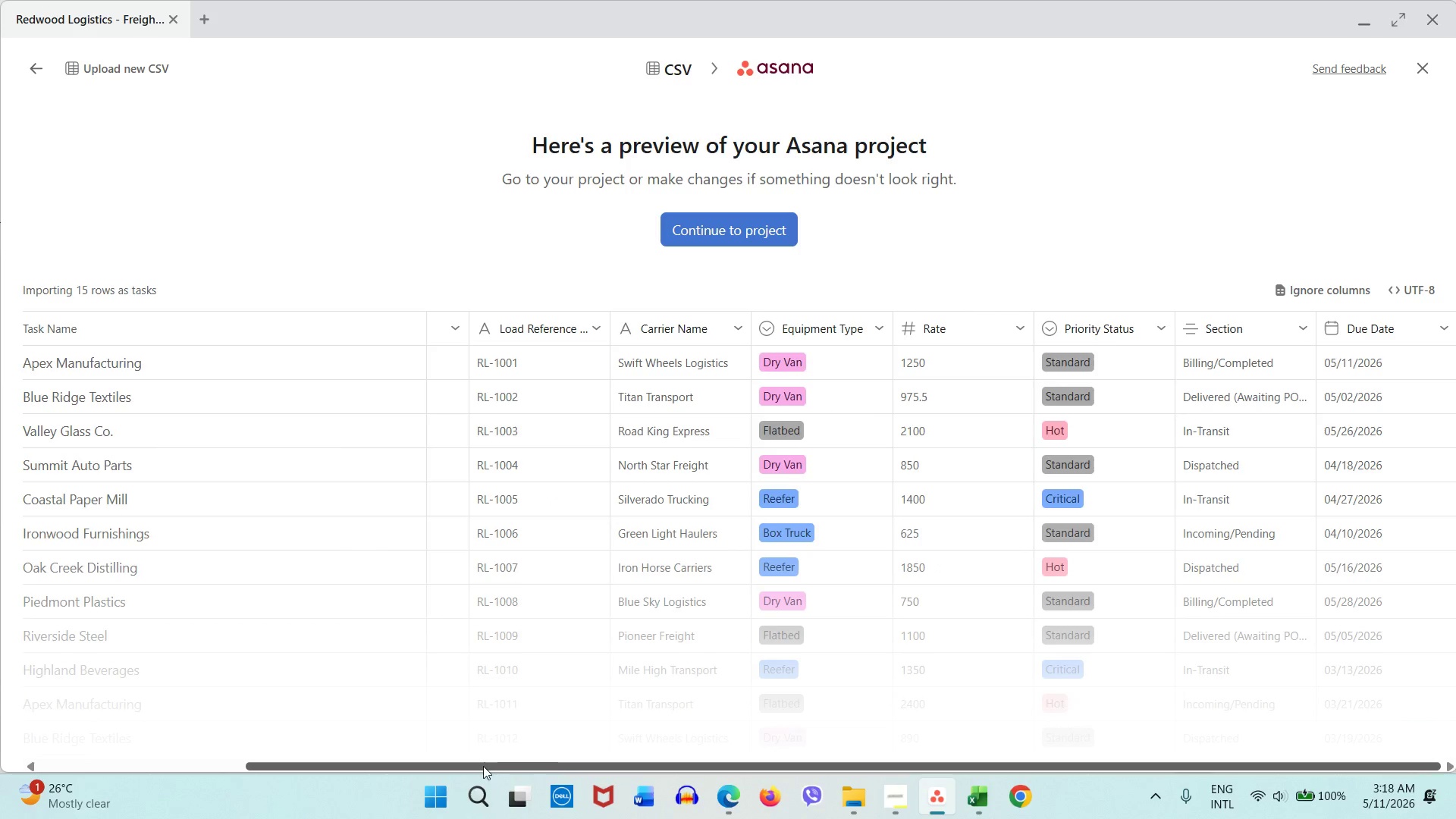 
left_click([482, 770])
 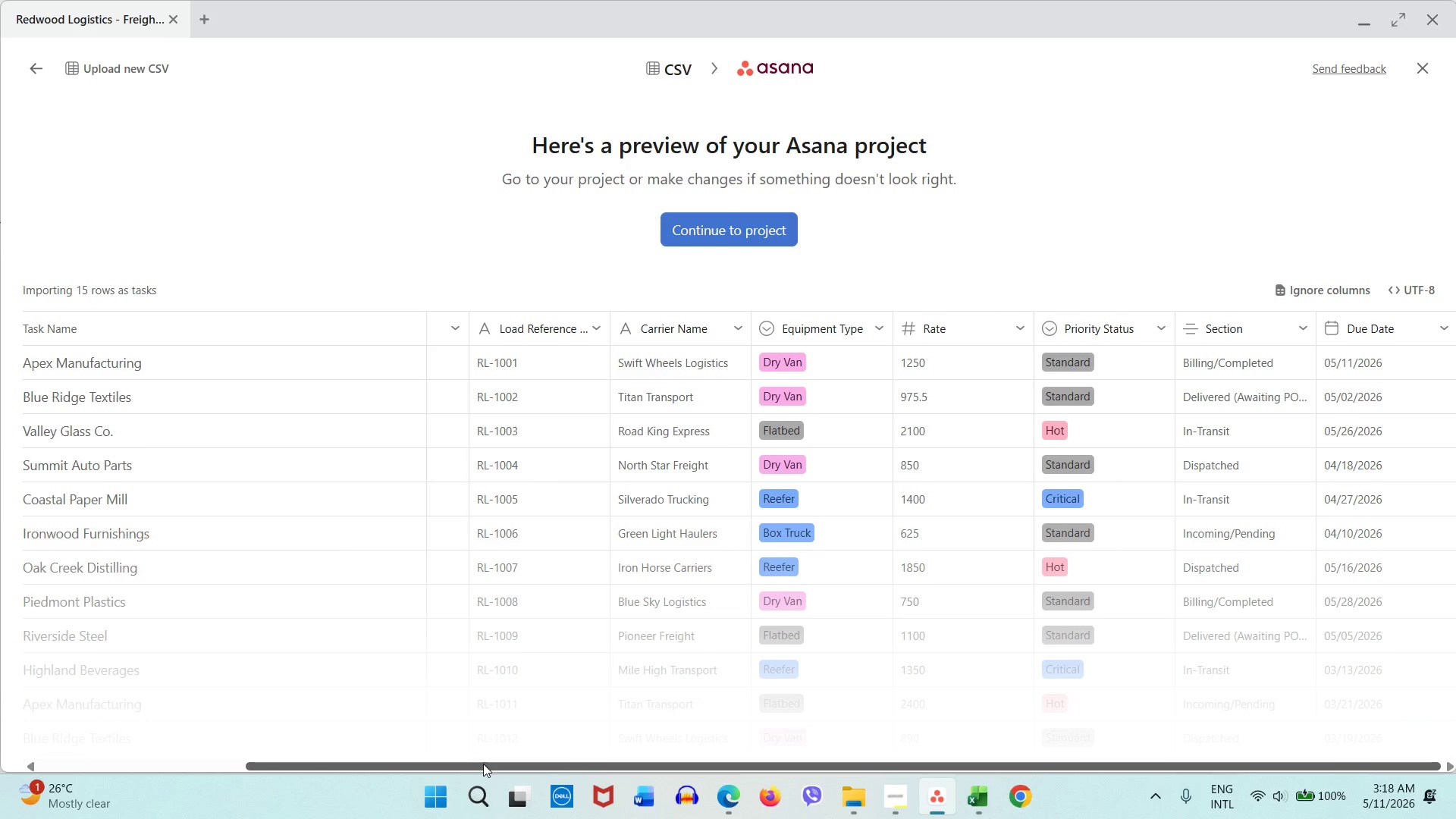 
left_click_drag(start_coordinate=[483, 764], to_coordinate=[284, 763])
 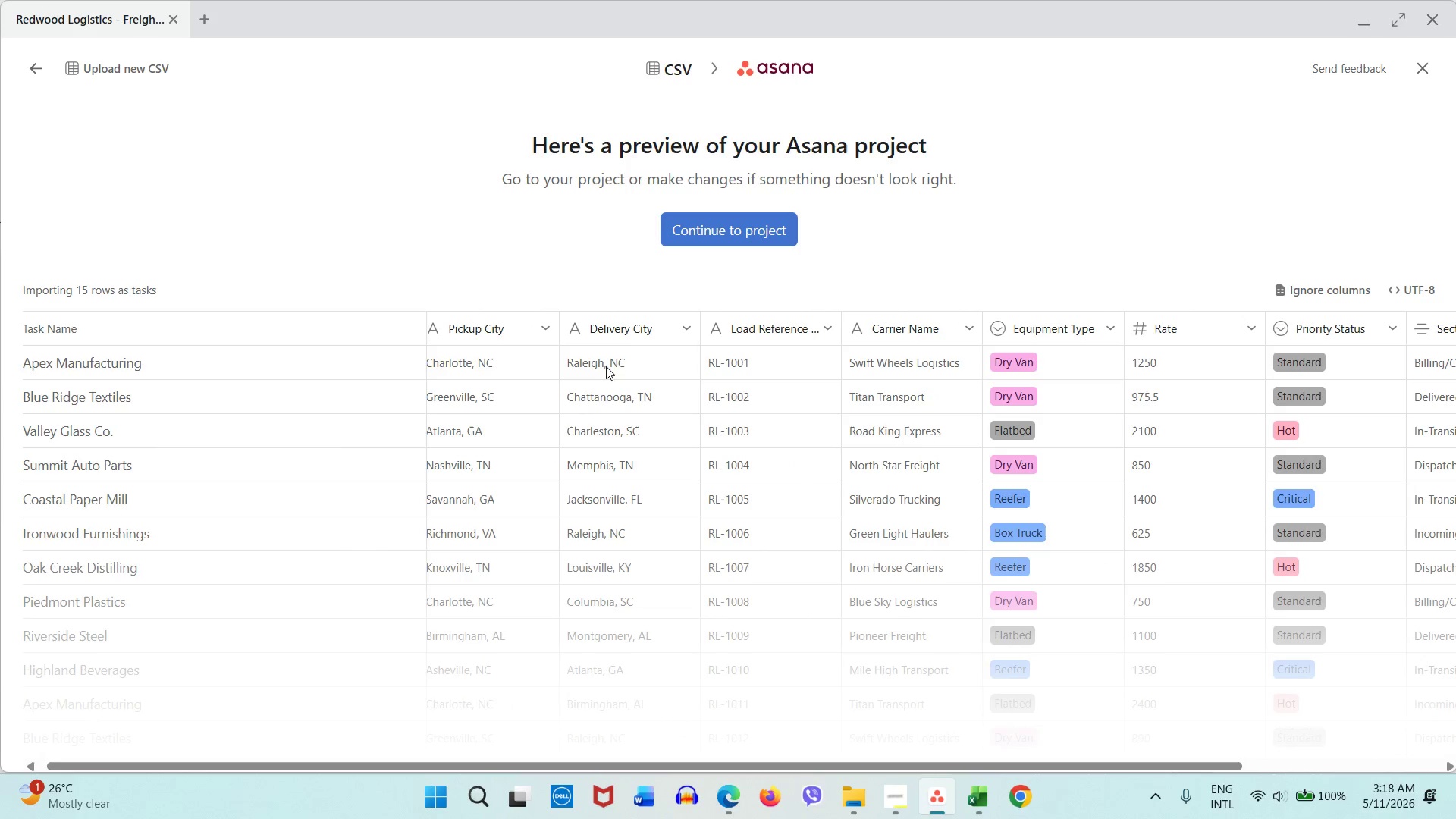 
left_click([621, 340])
 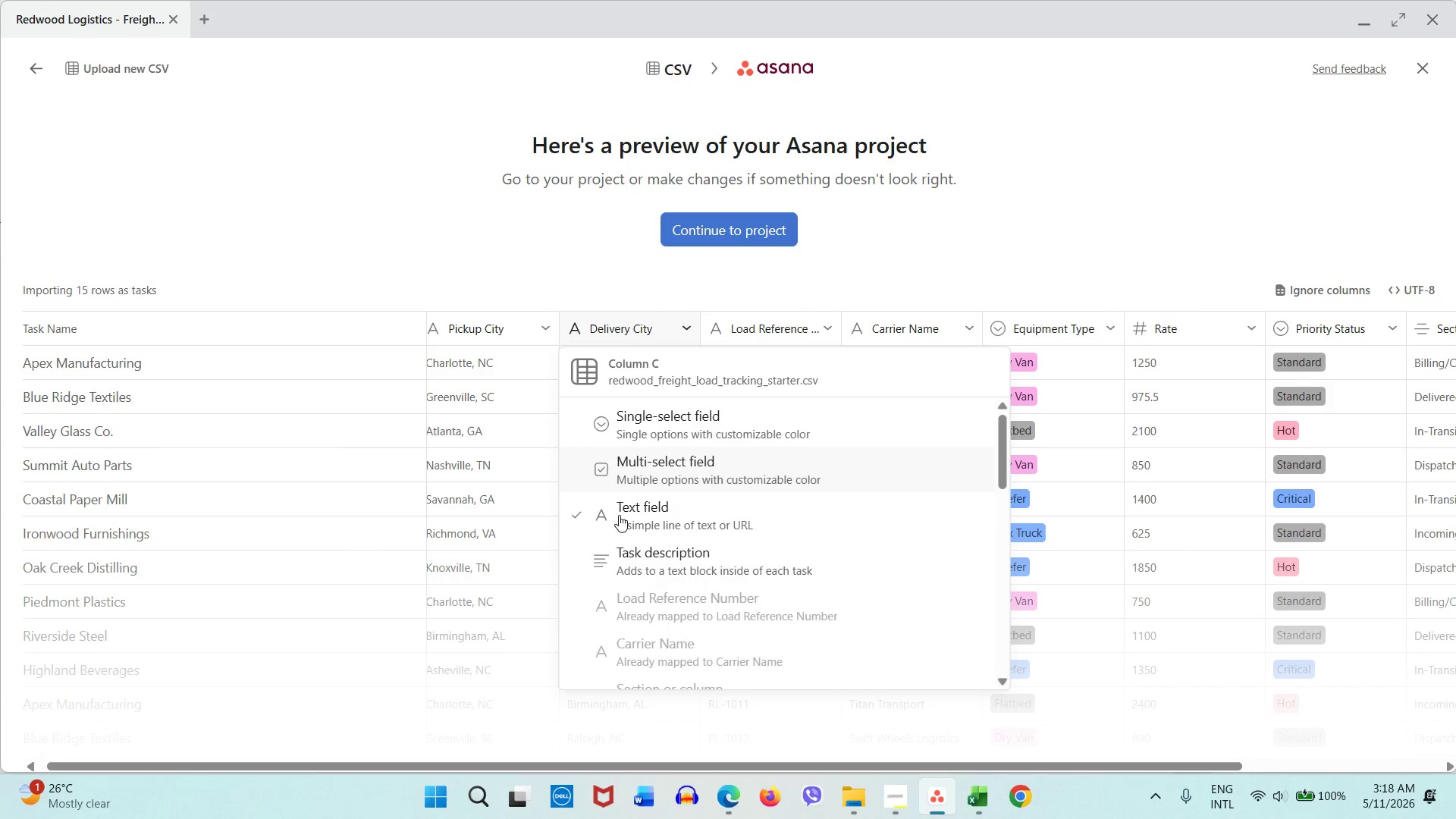 
left_click([617, 551])
 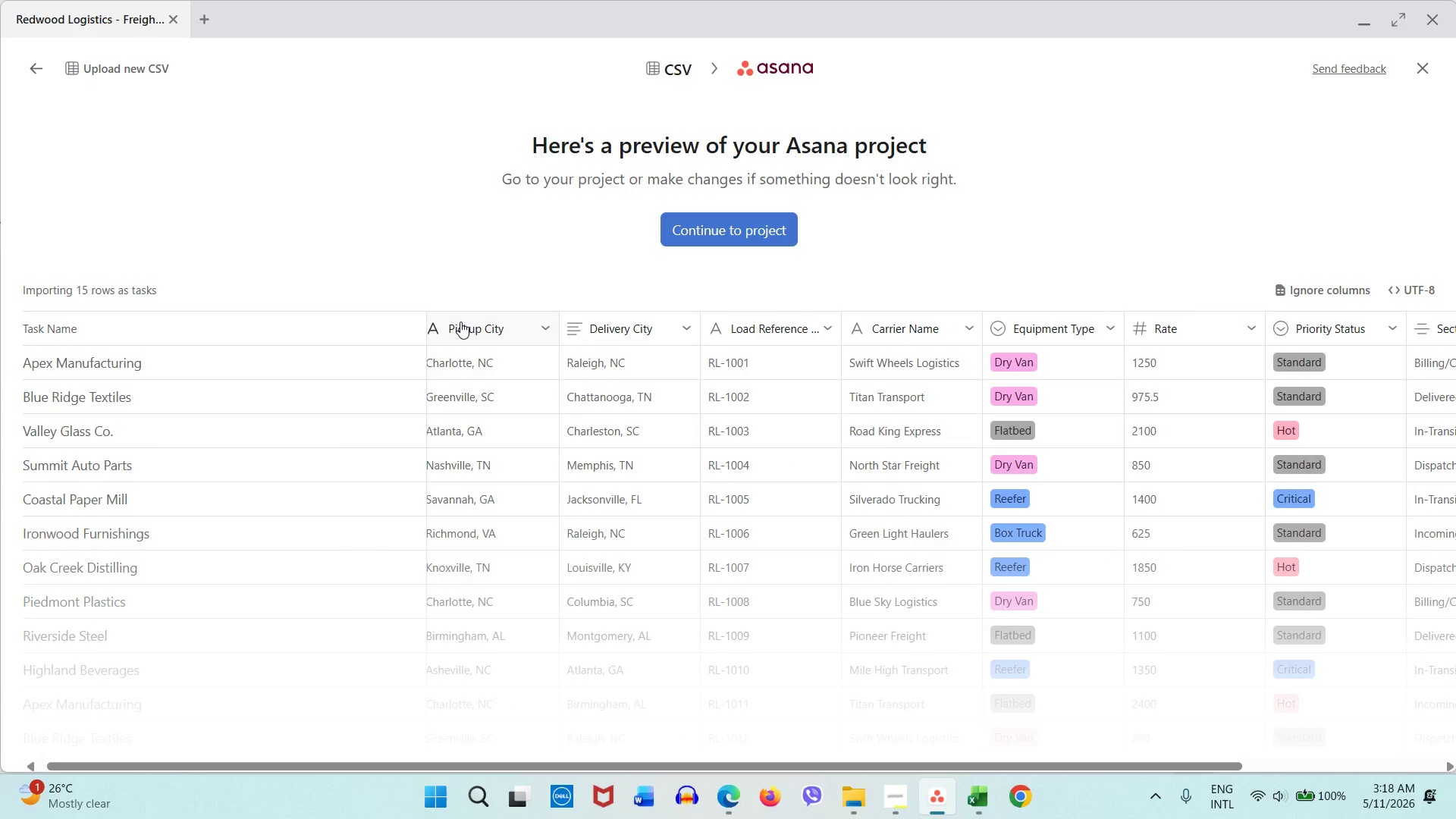 
left_click([460, 322])
 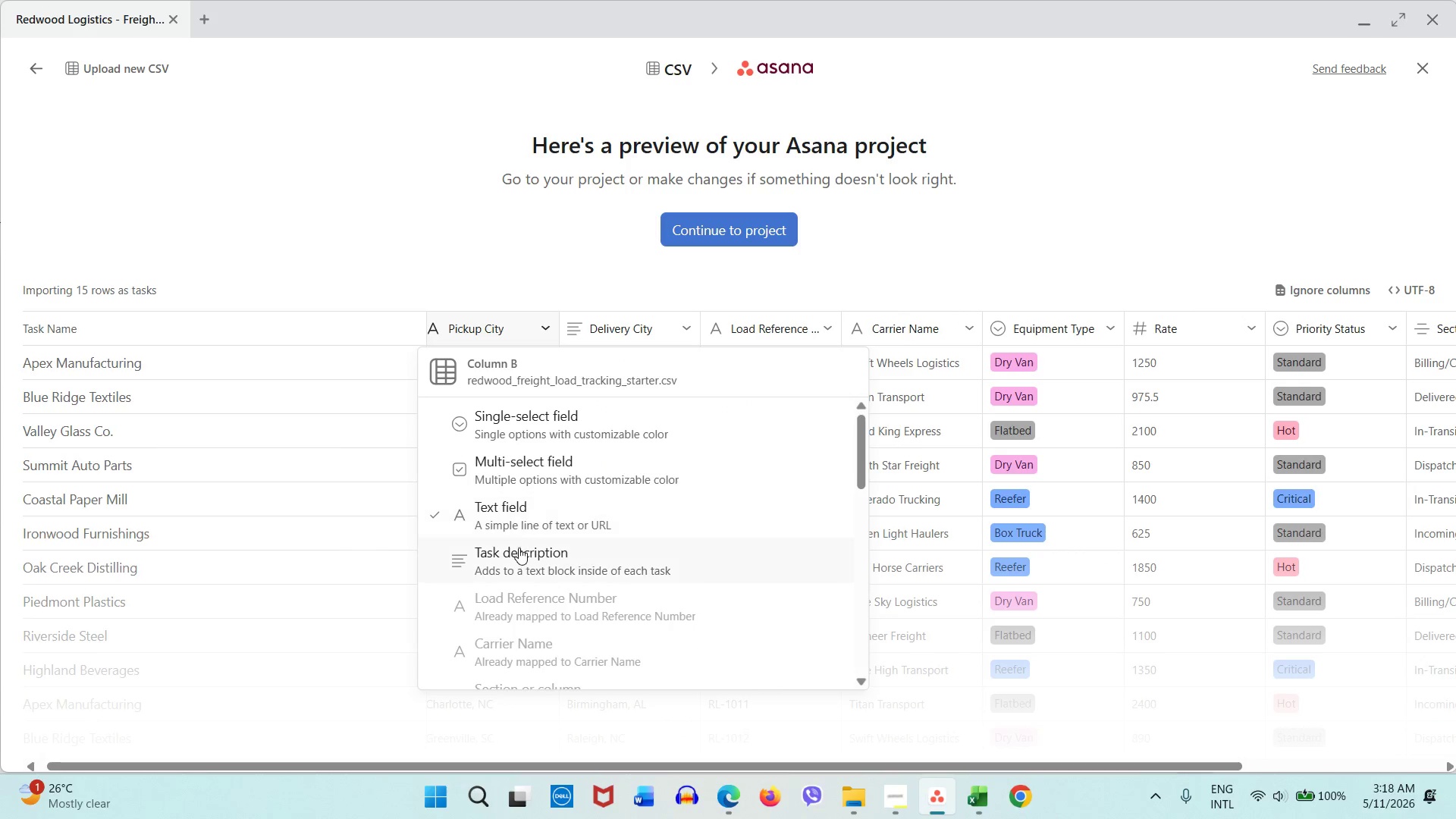 
left_click([519, 560])
 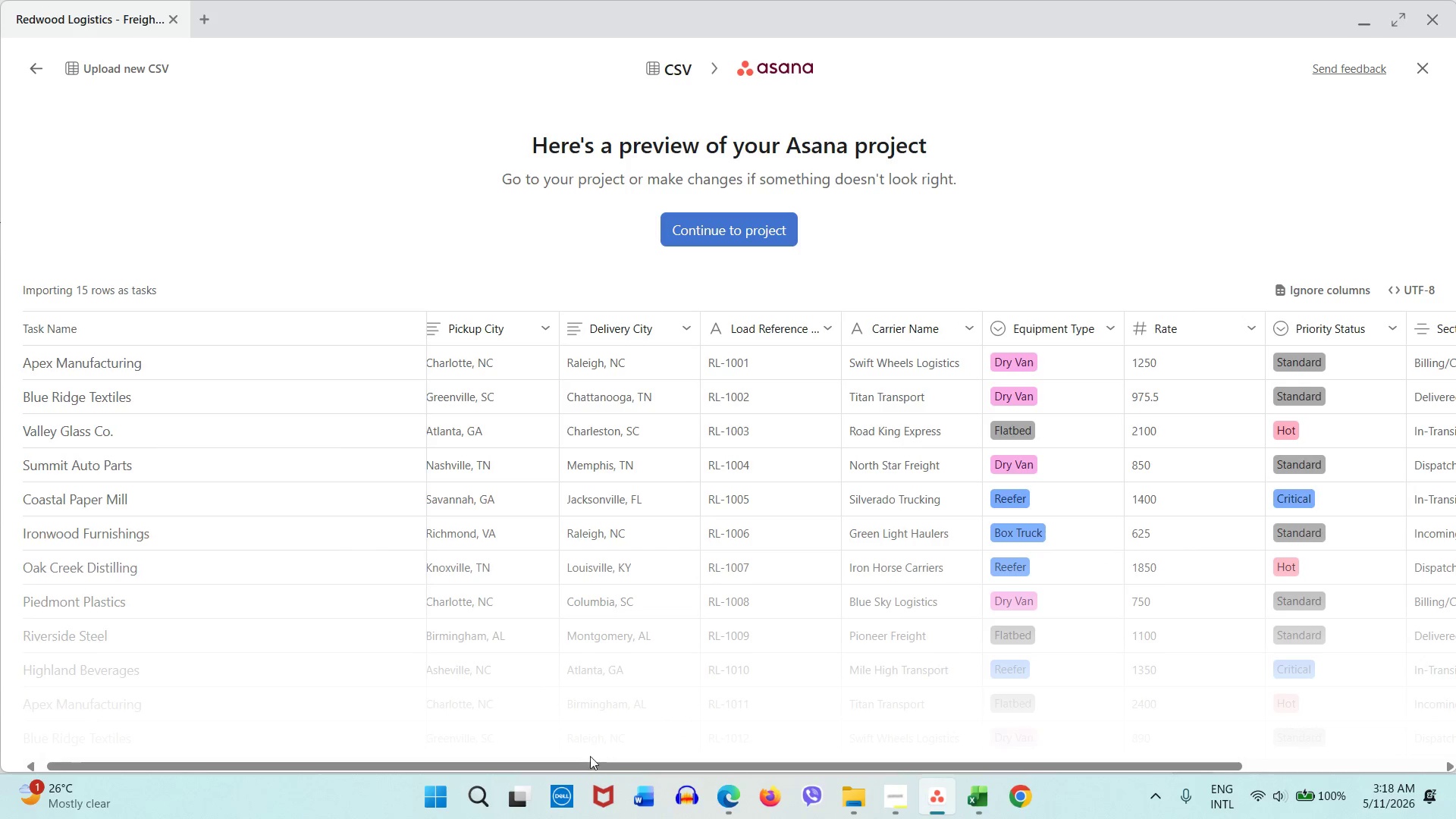 
left_click_drag(start_coordinate=[587, 761], to_coordinate=[482, 753])
 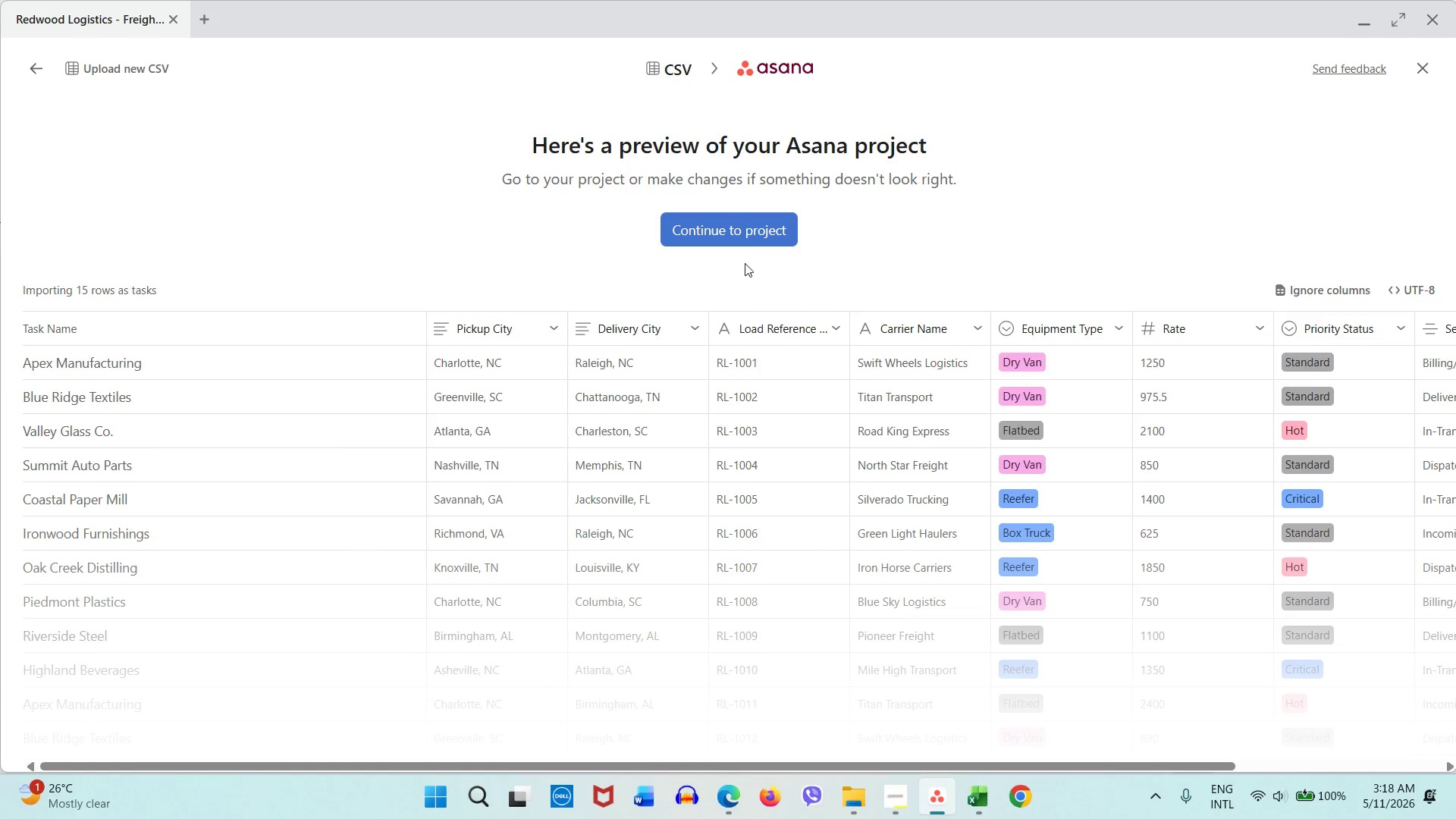 
left_click([745, 239])
 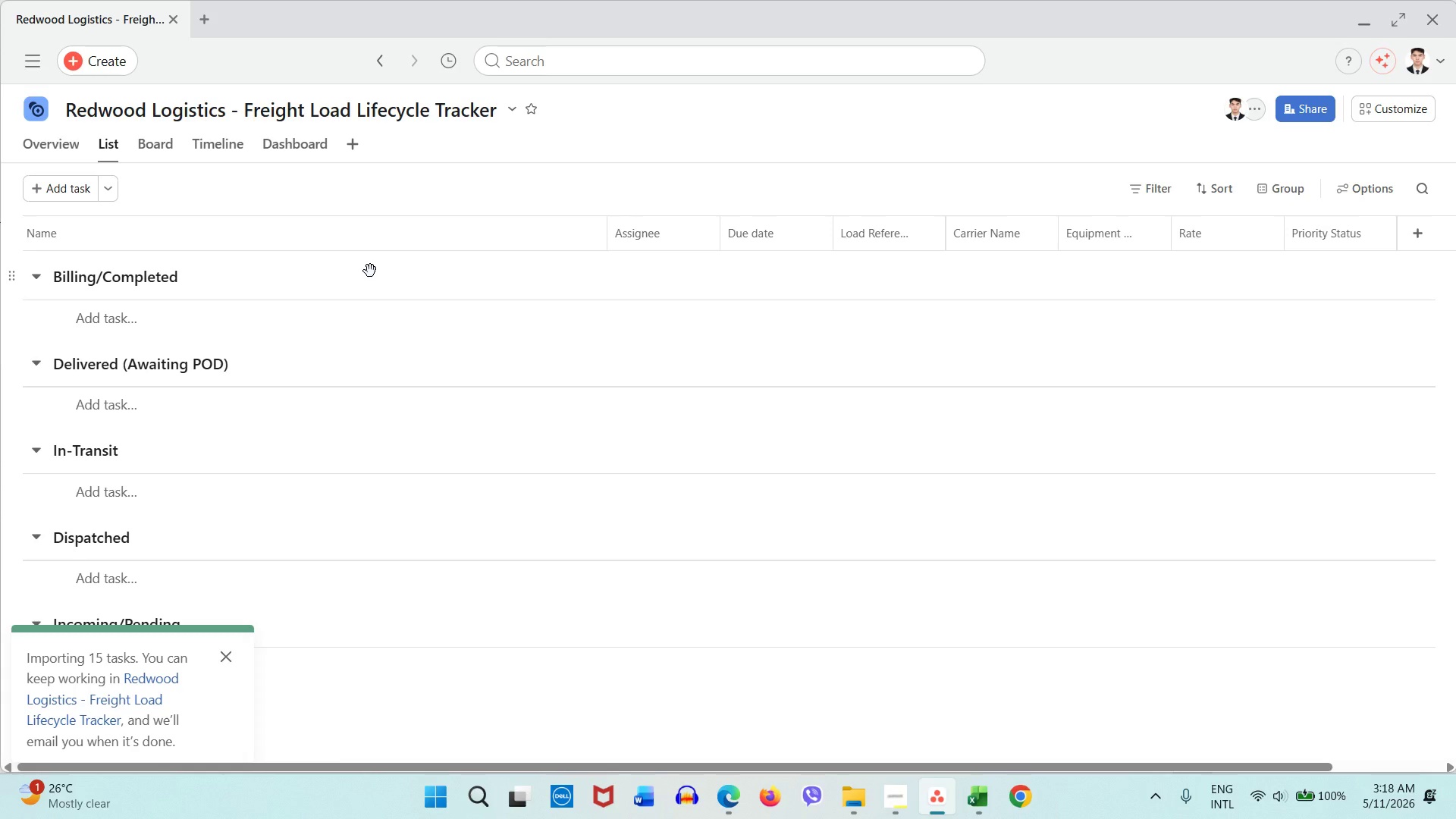 
wait(5.88)
 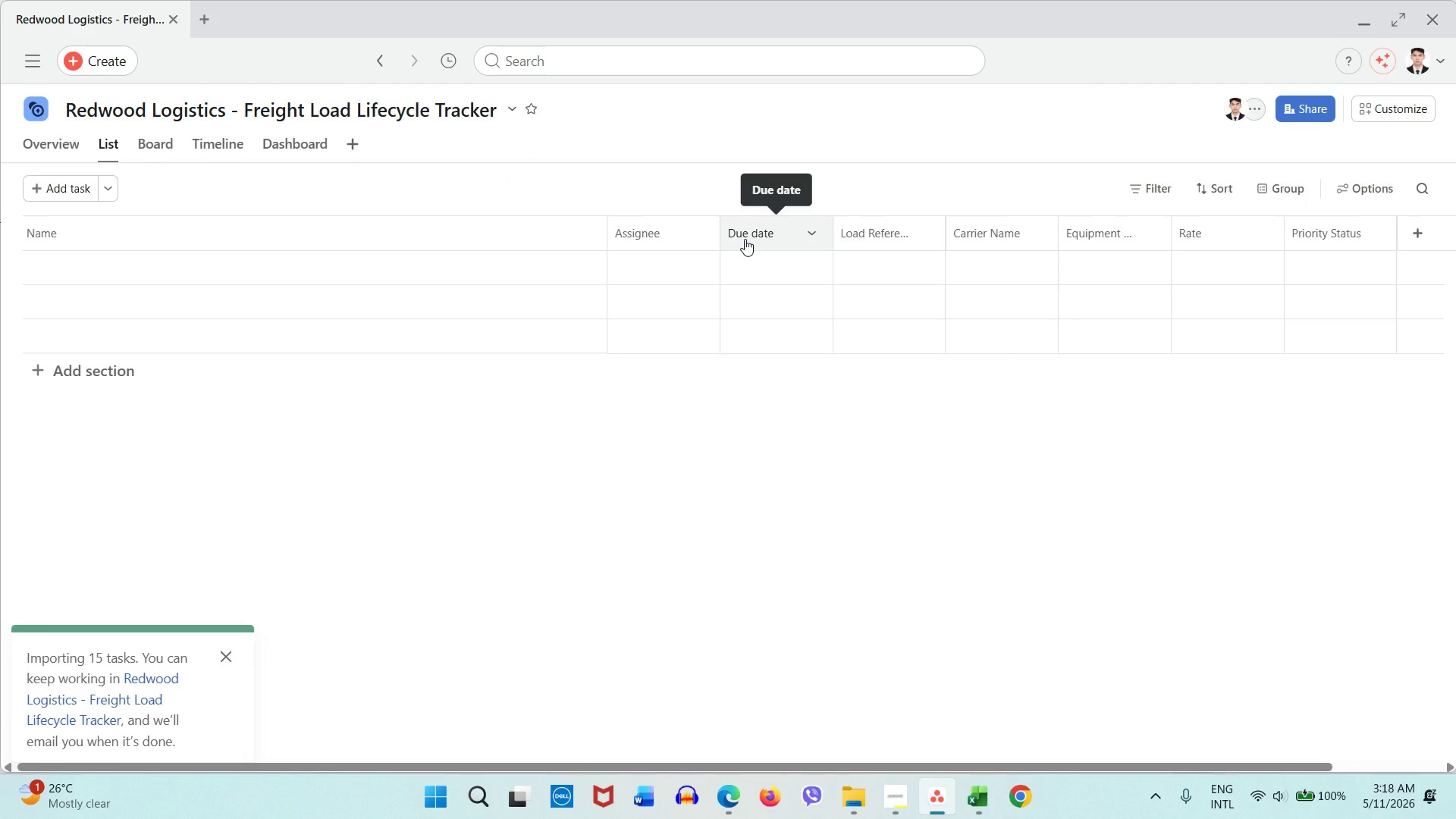 
mouse_move([235, 367])
 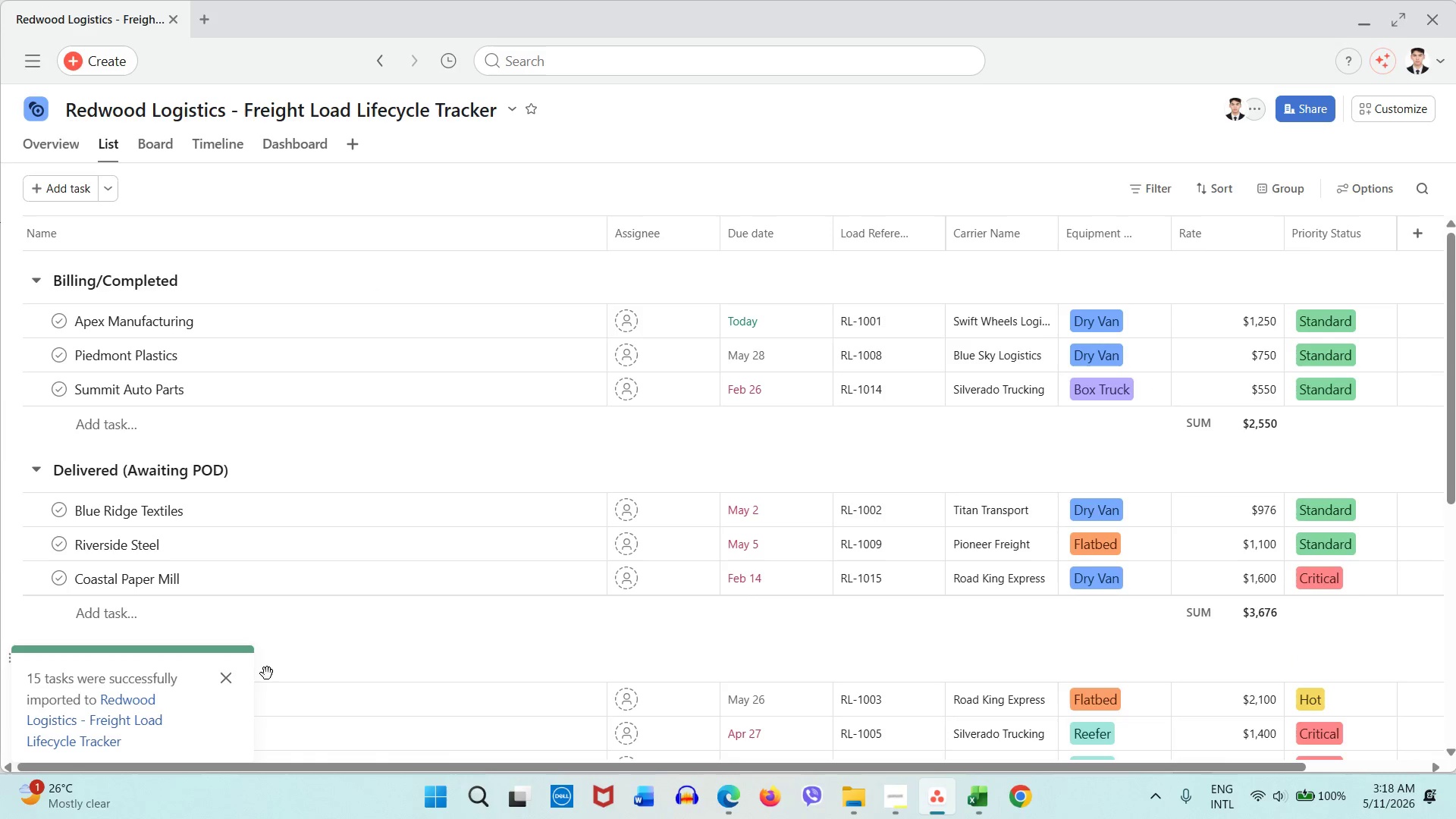 
left_click([231, 686])
 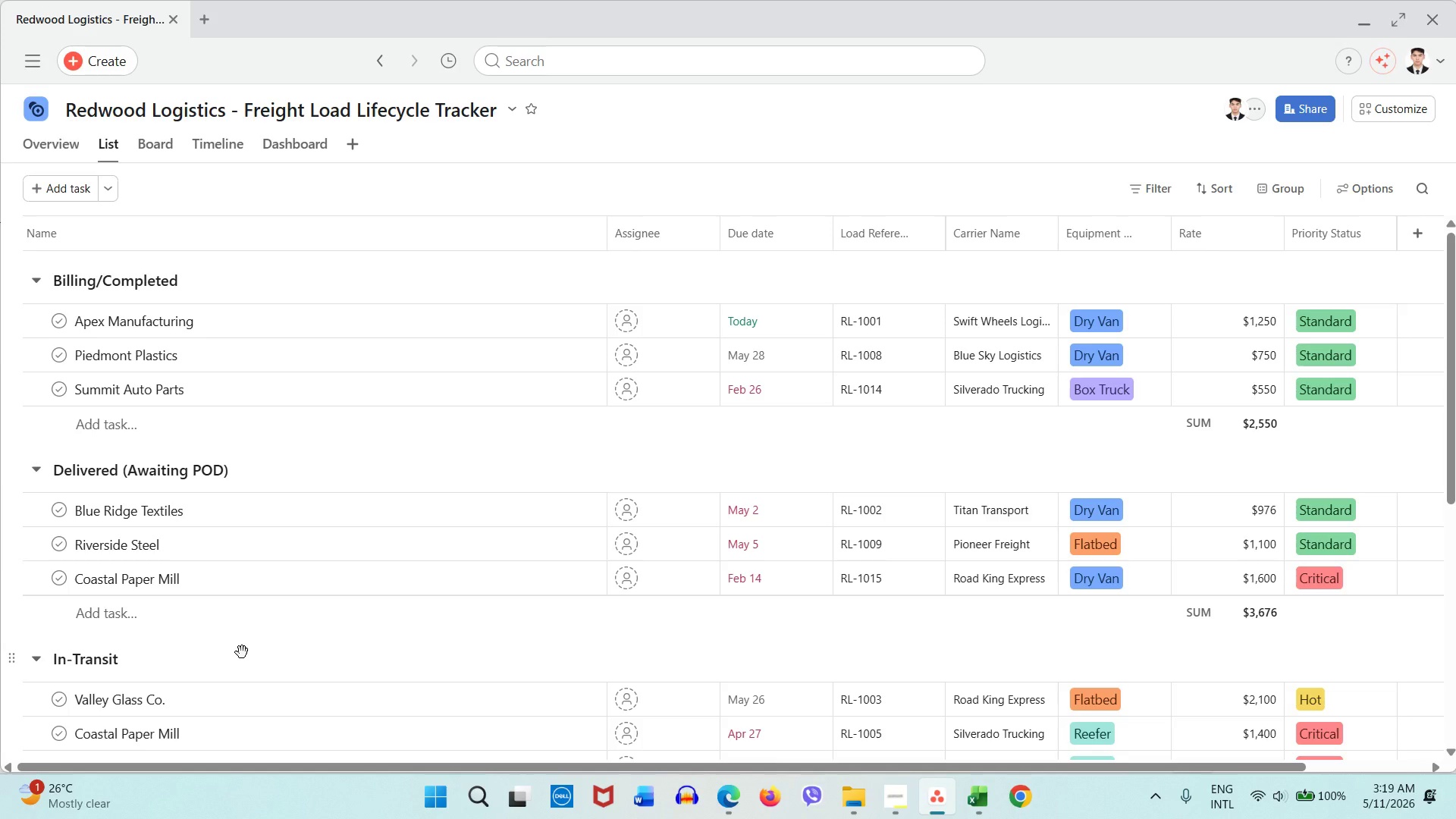 
wait(30.48)
 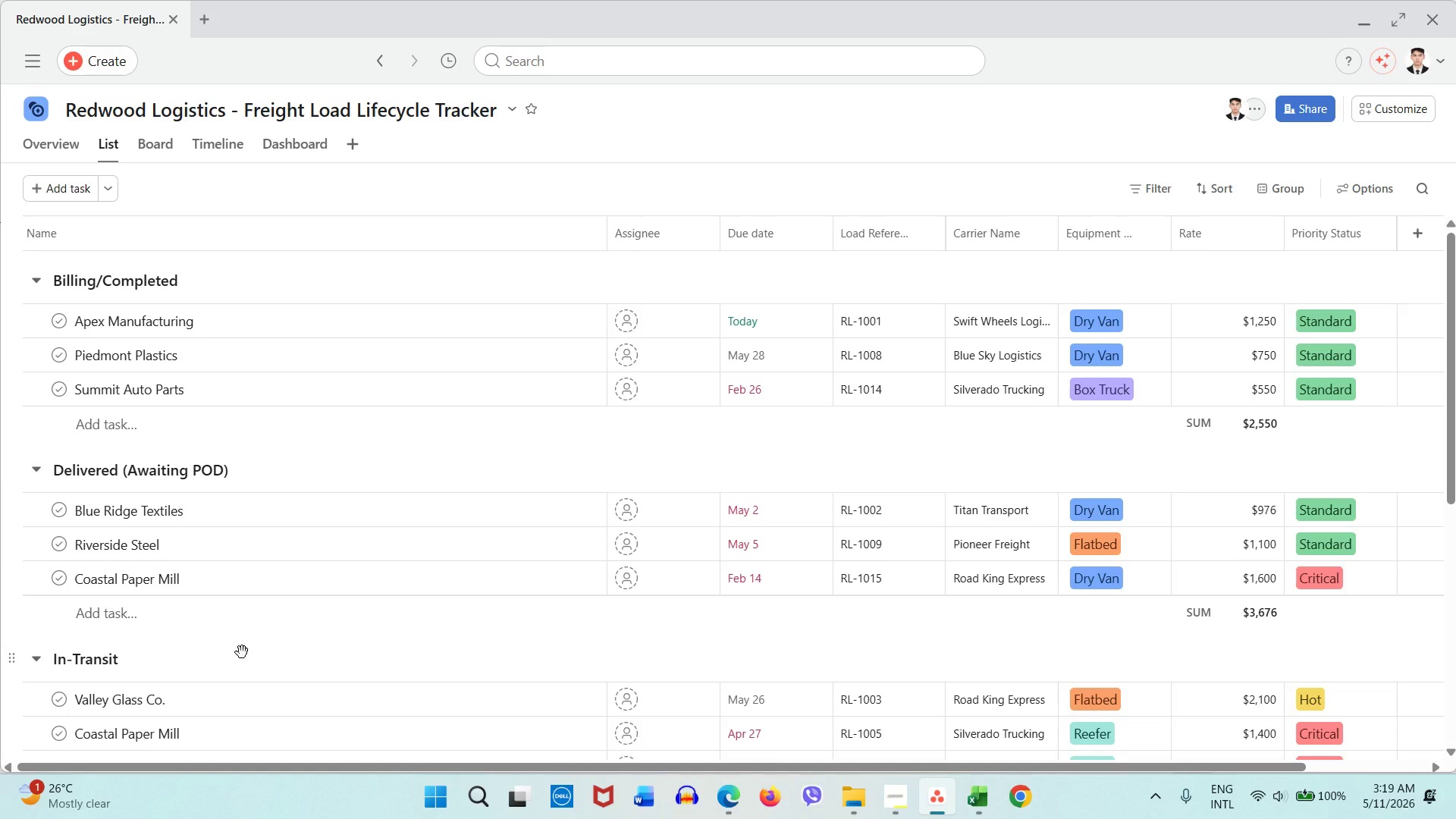 
left_click_drag(start_coordinate=[441, 767], to_coordinate=[372, 774])
 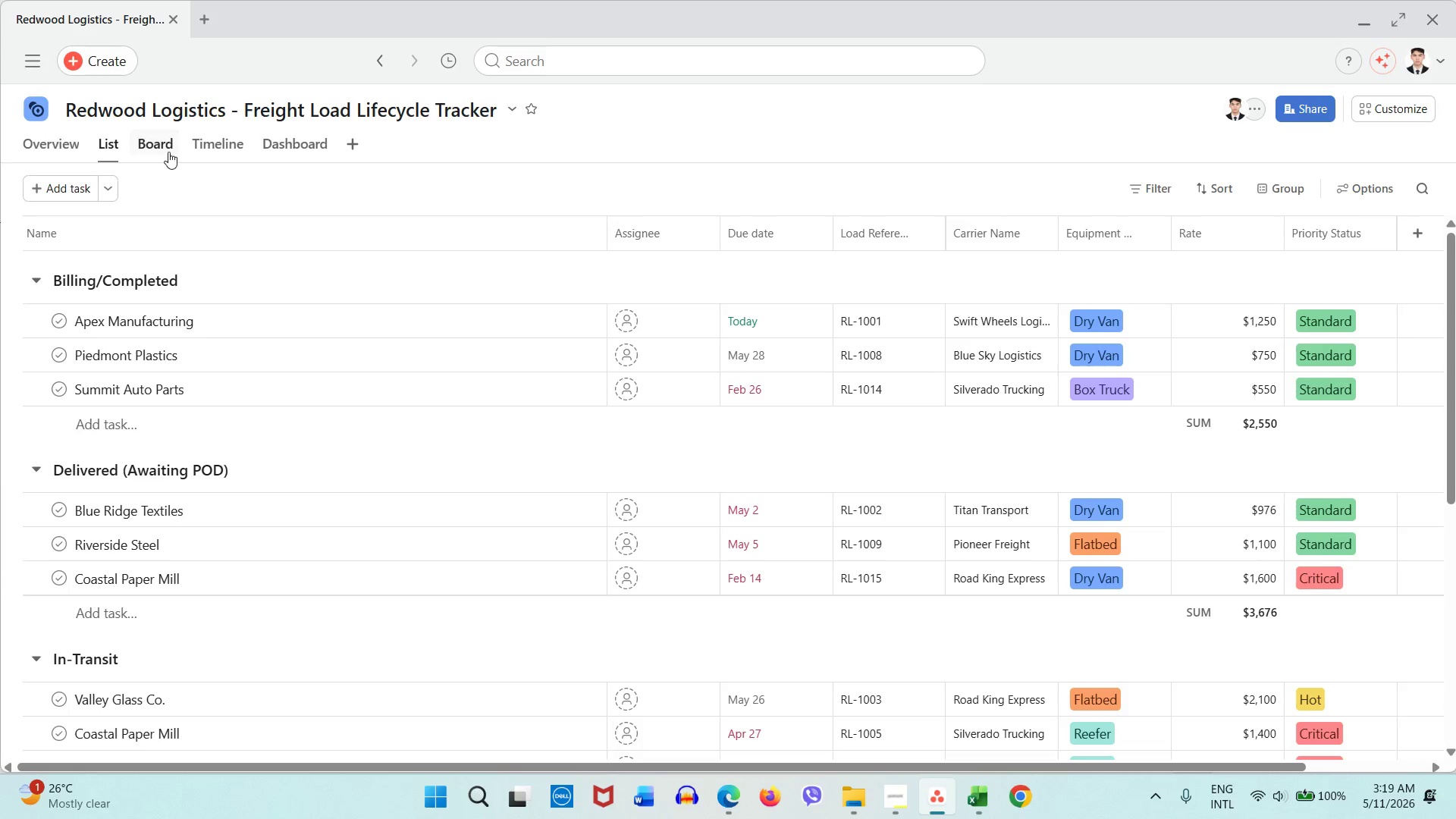 
left_click([168, 152])
 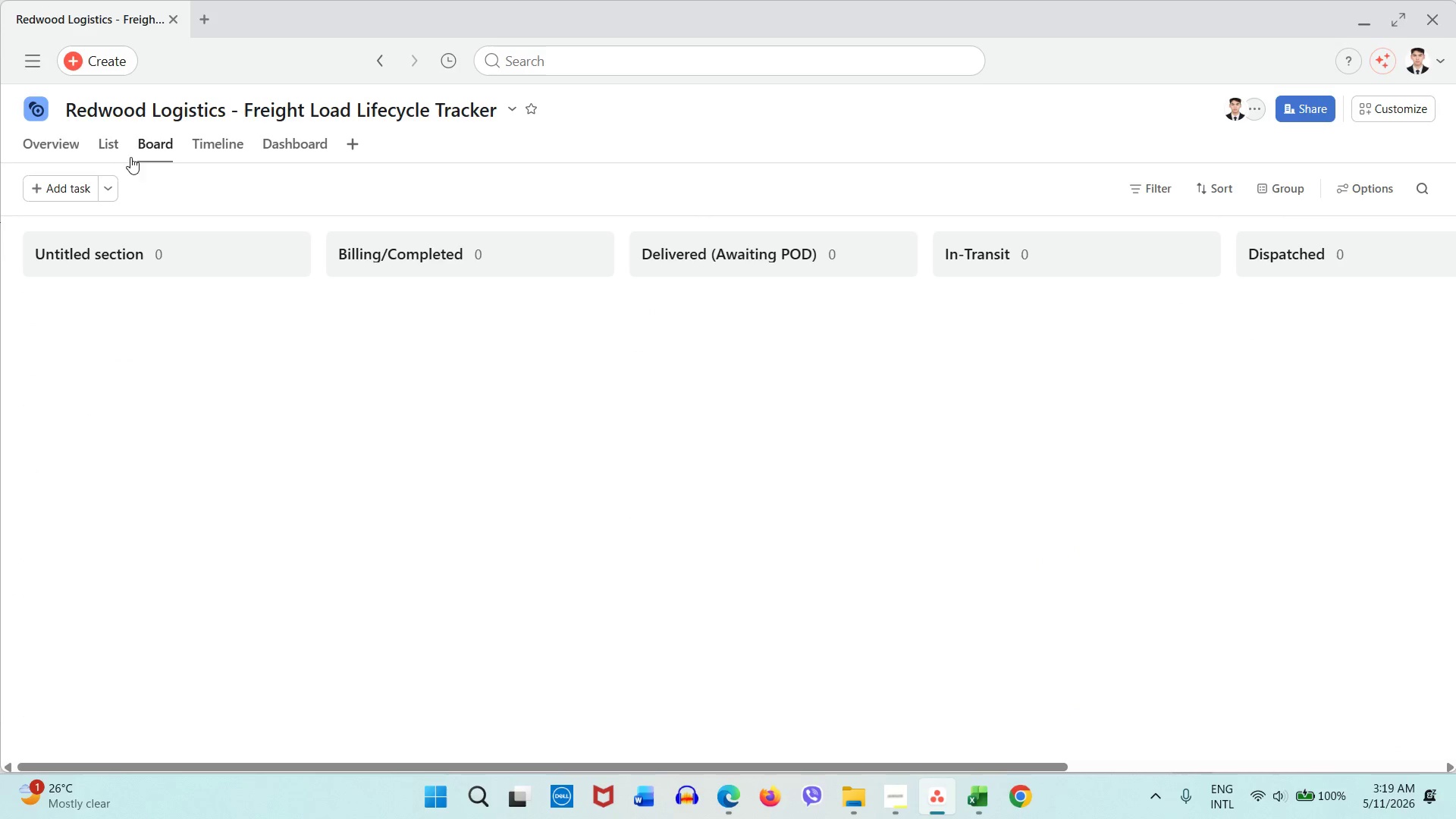 
left_click([112, 154])
 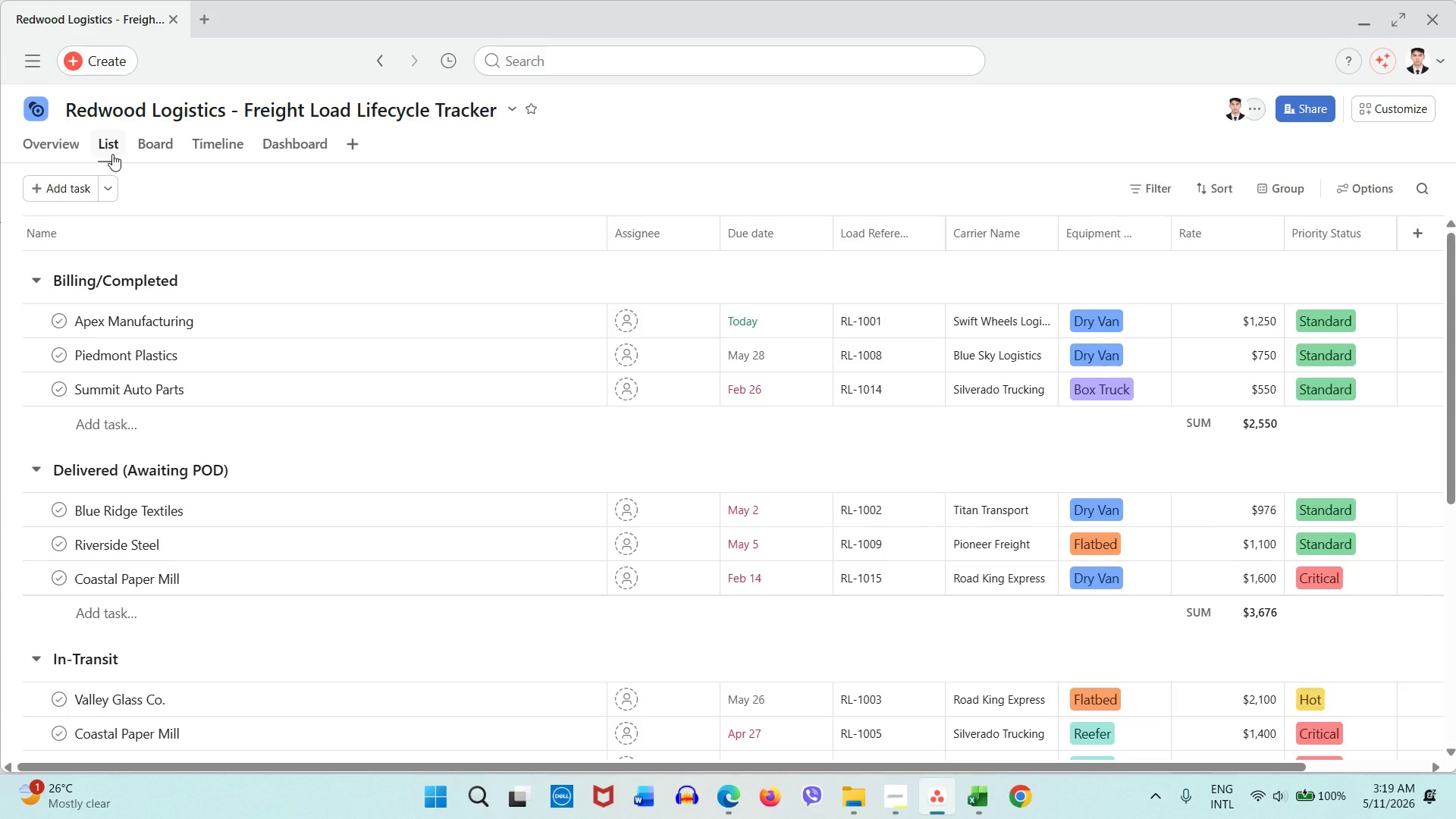 
wait(8.53)
 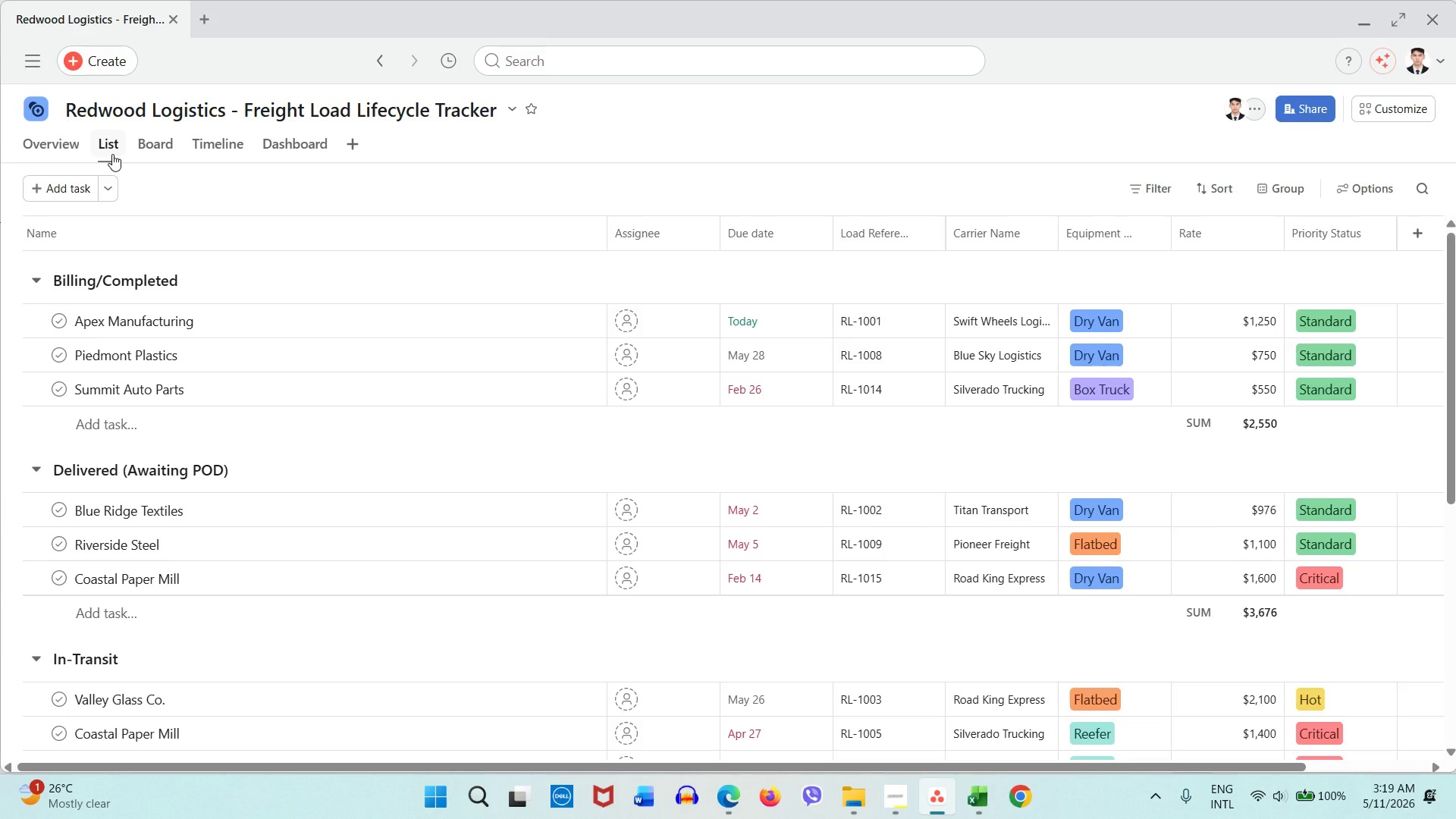 
scroll: coordinate [168, 470], scroll_direction: down, amount: 8.0
 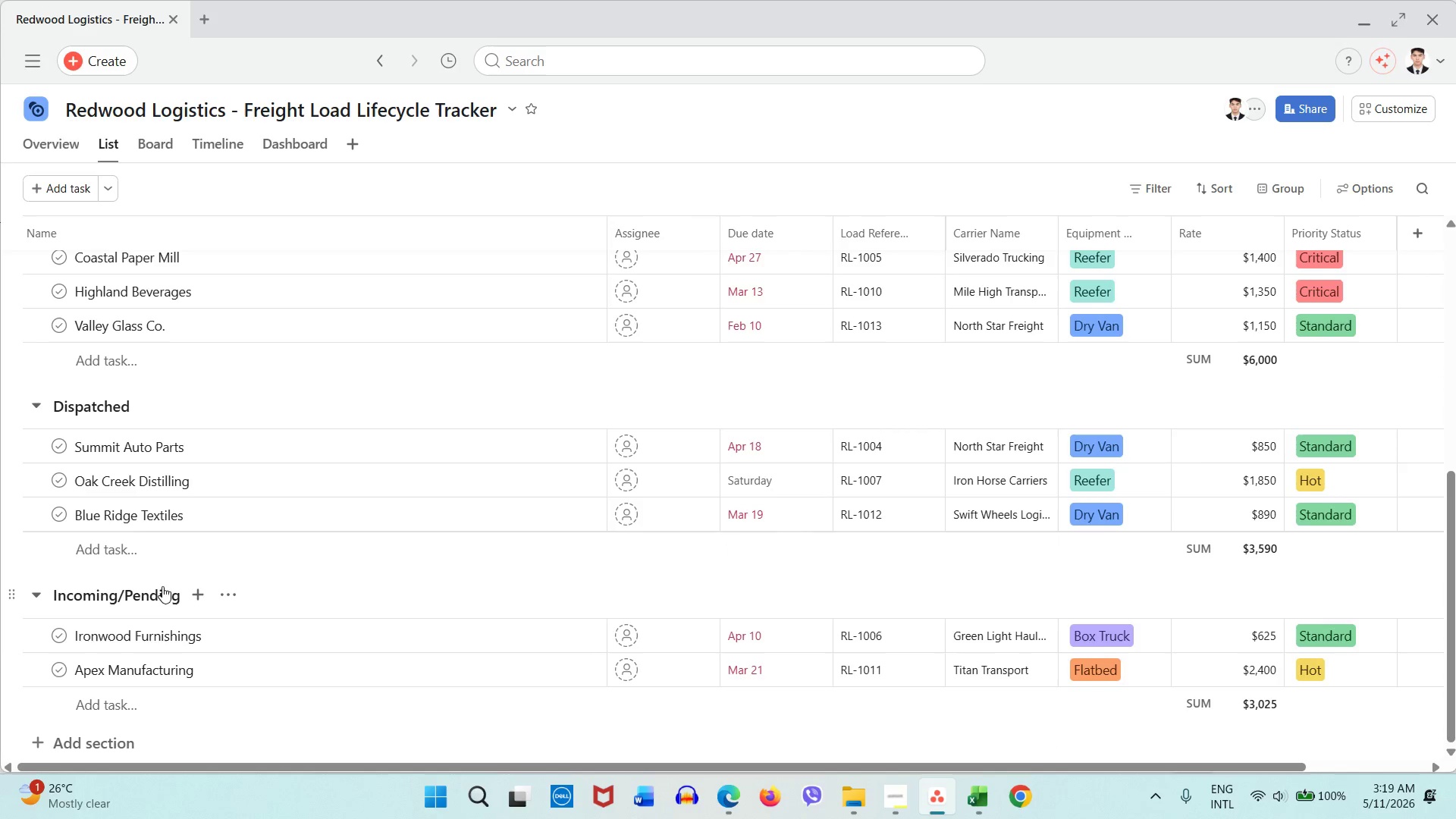 
scroll: coordinate [161, 591], scroll_direction: up, amount: 6.0
 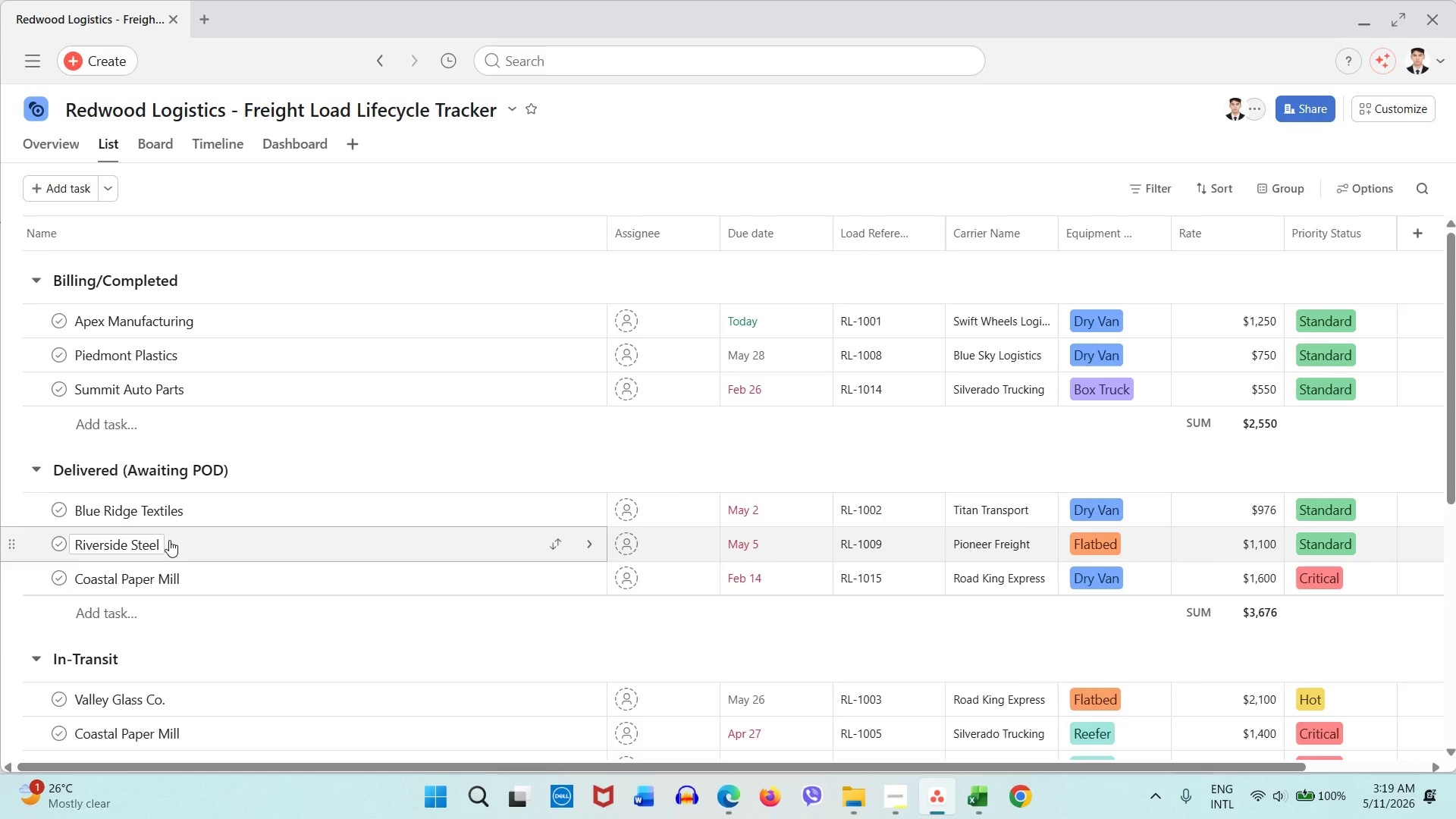 
wait(8.25)
 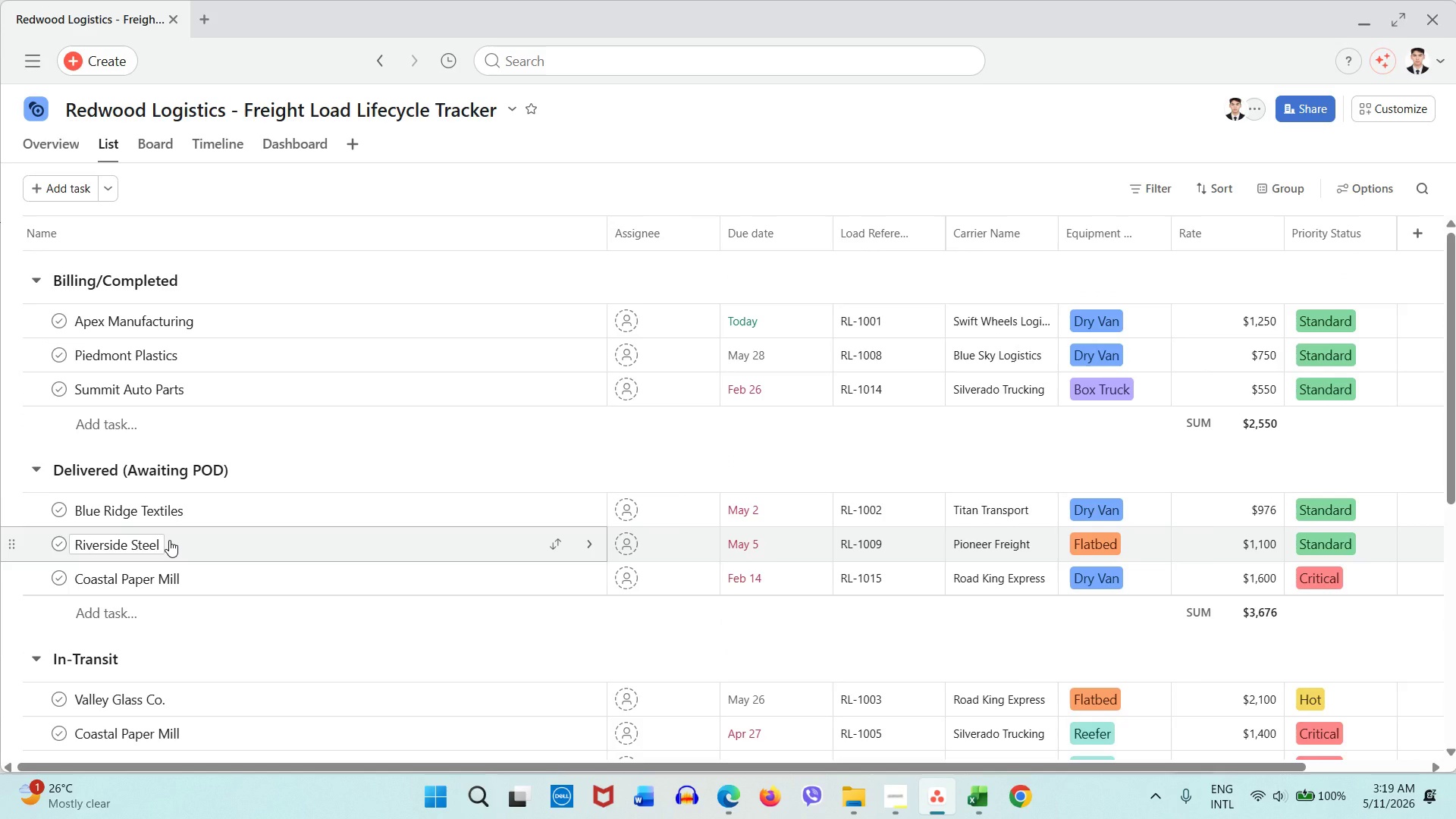 
scroll: coordinate [202, 538], scroll_direction: down, amount: 4.0
 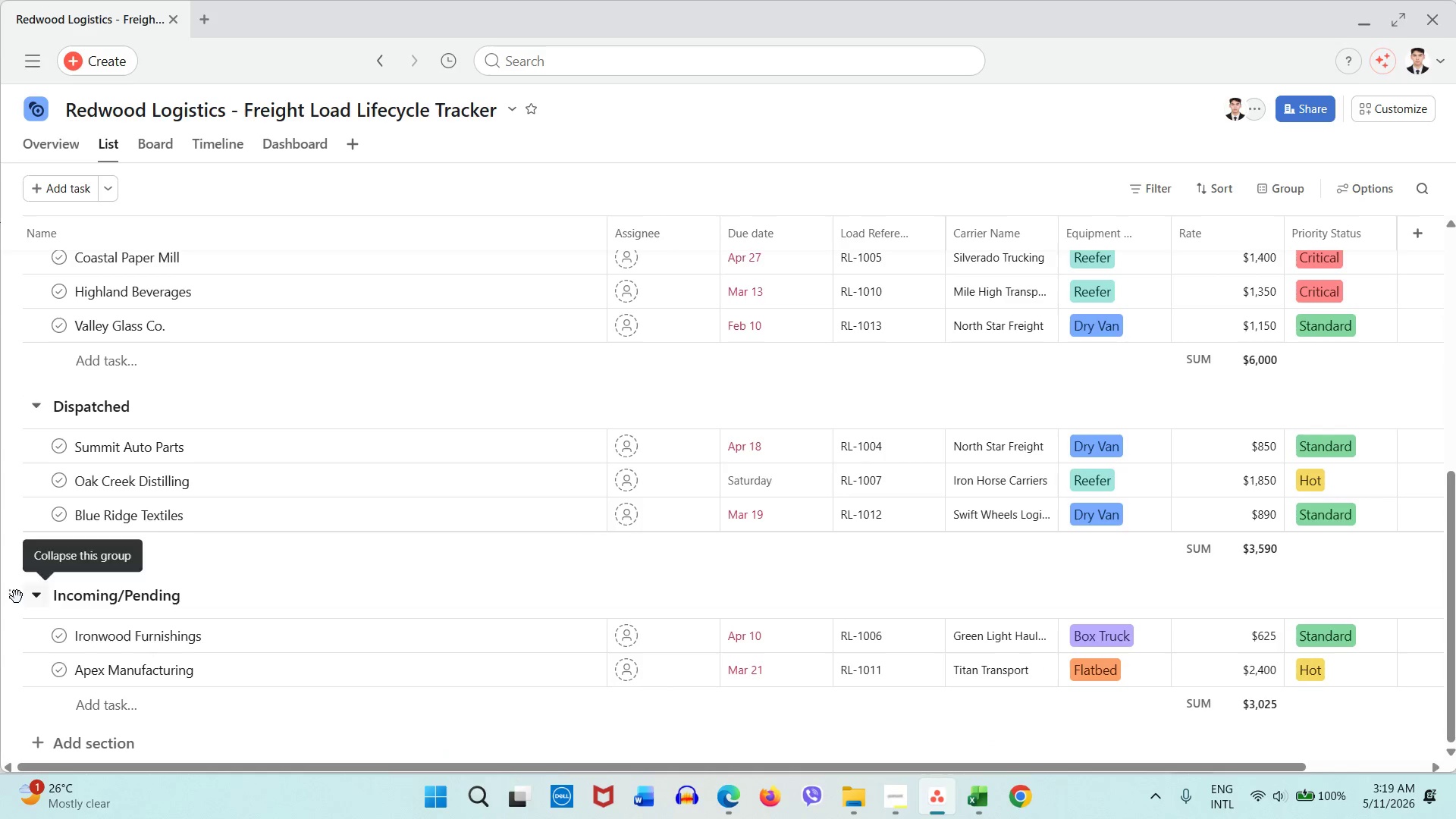 
left_click_drag(start_coordinate=[11, 597], to_coordinate=[32, 284])
 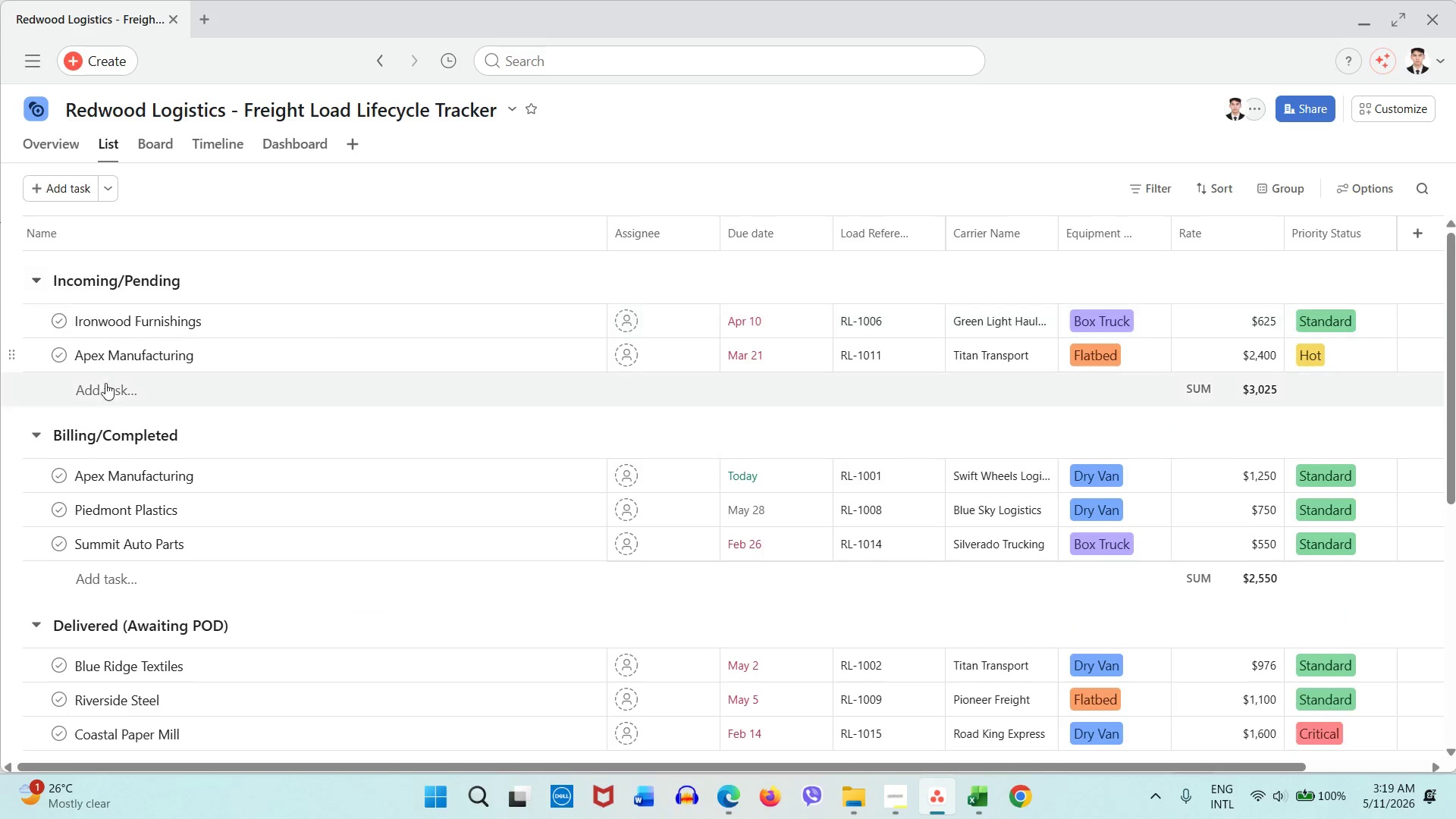 
scroll: coordinate [106, 388], scroll_direction: up, amount: 2.0
 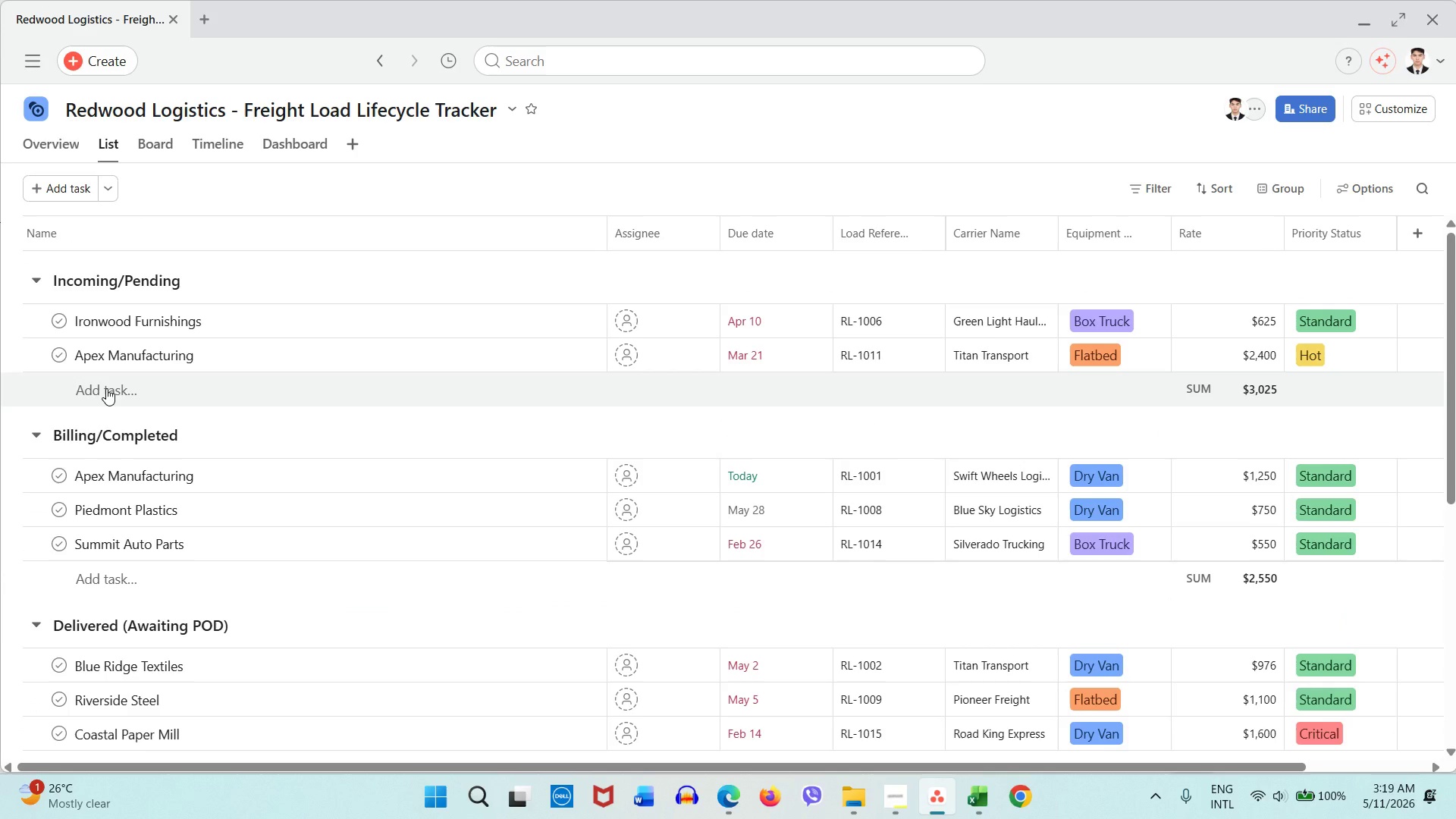 
scroll: coordinate [67, 601], scroll_direction: down, amount: 5.0
 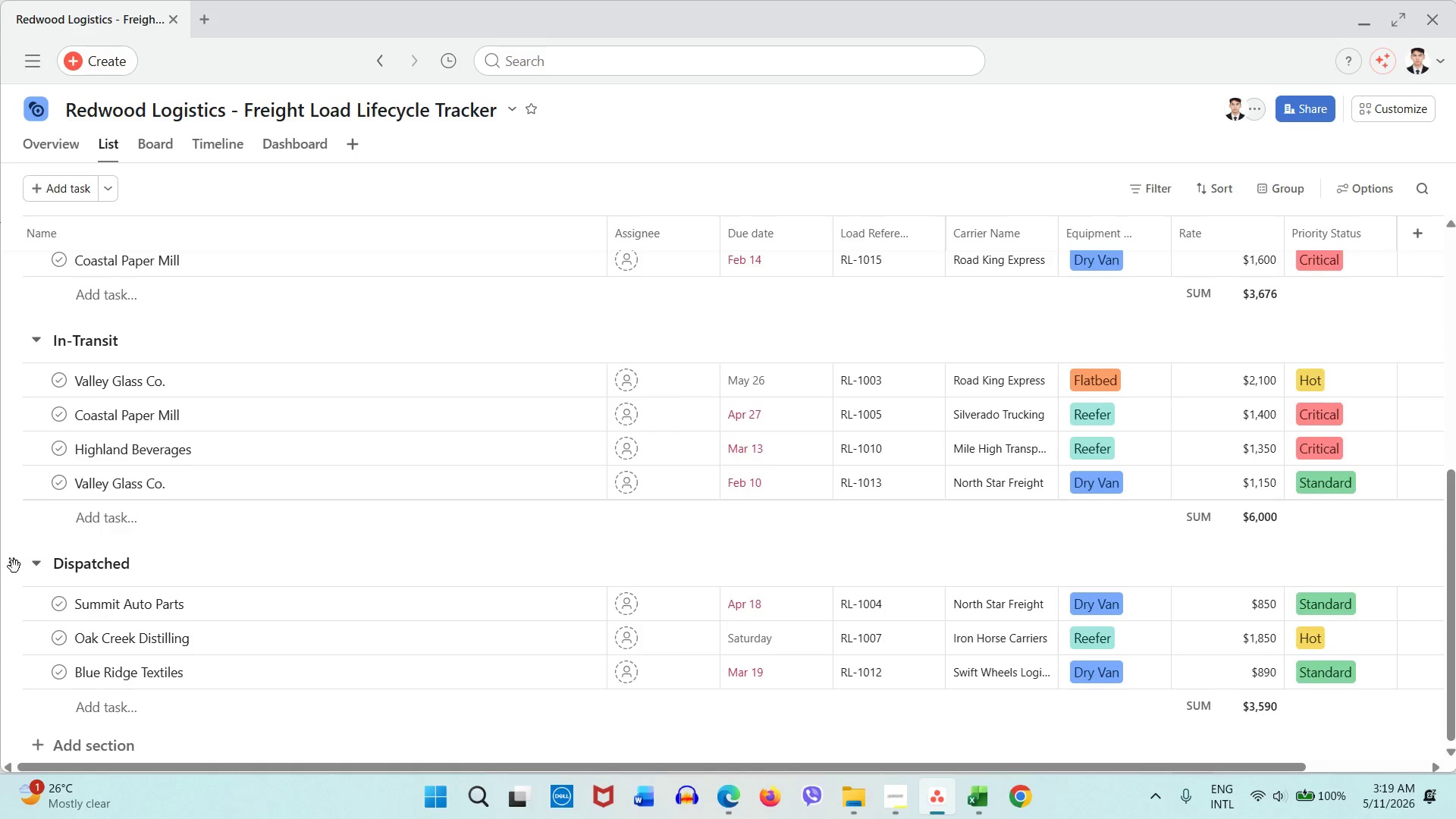 
left_click_drag(start_coordinate=[14, 567], to_coordinate=[31, 461])
 